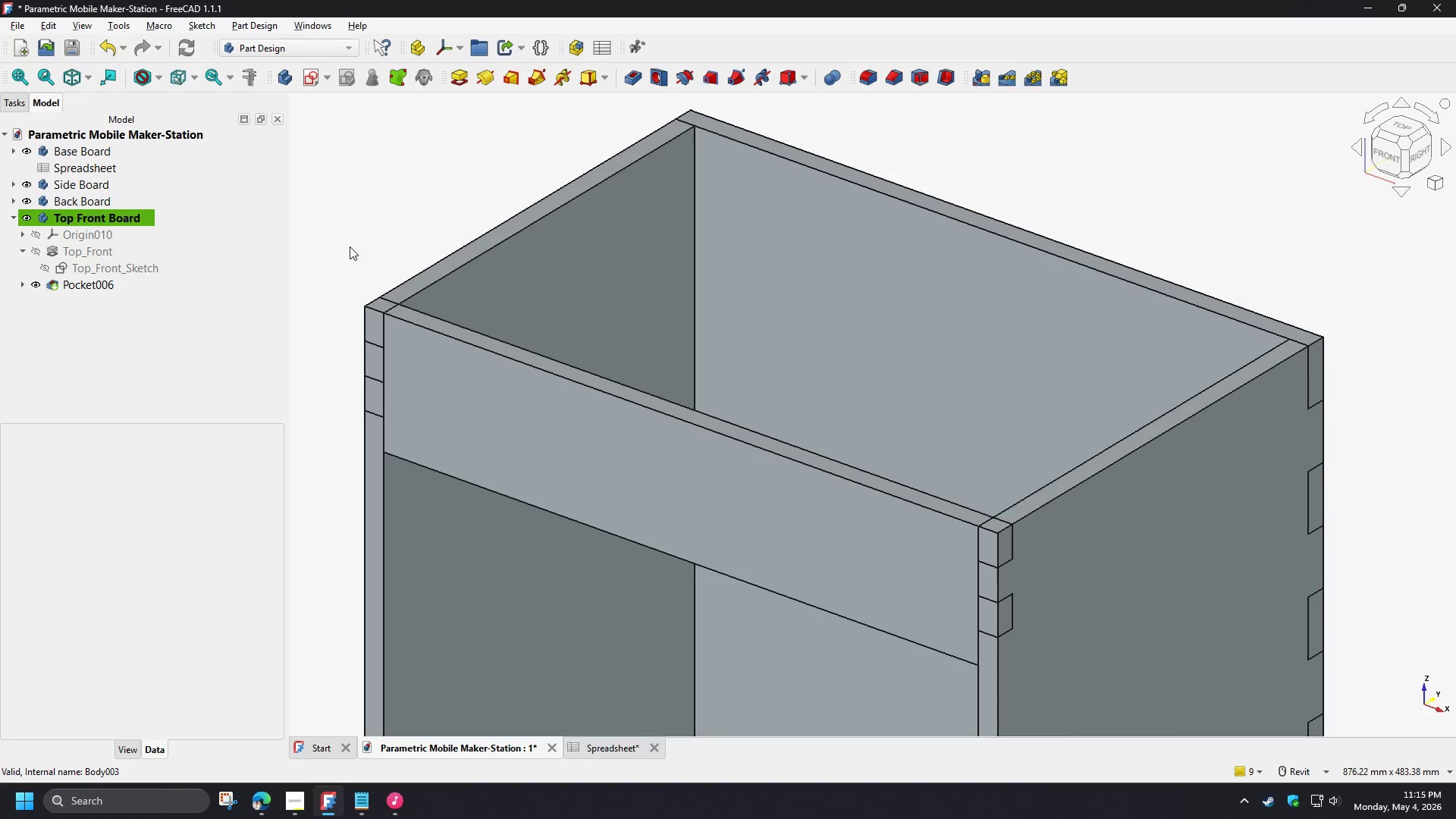 
left_click([24, 285])
 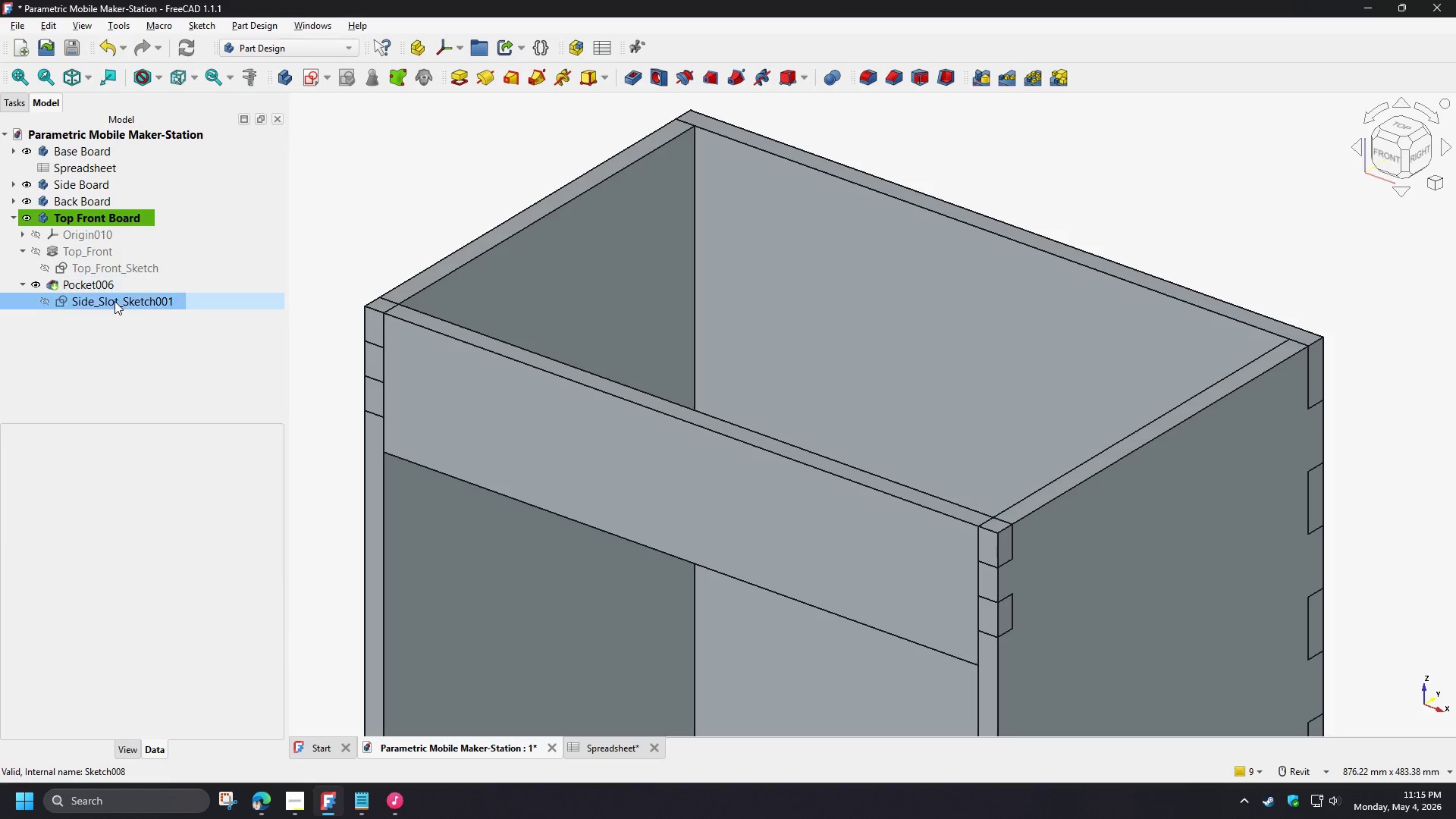 
double_click([115, 301])
 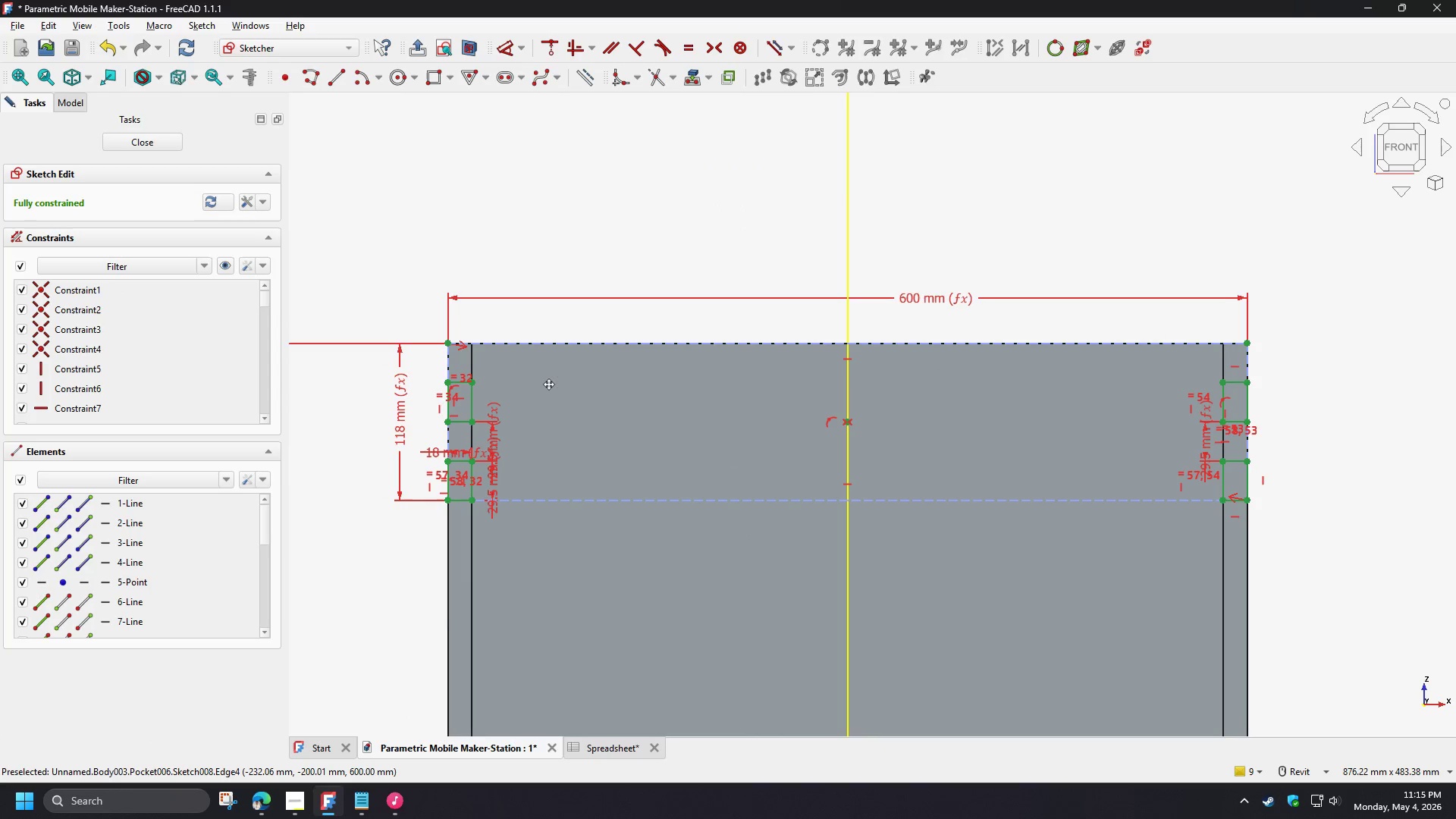 
scroll: coordinate [532, 371], scroll_direction: up, amount: 3.0
 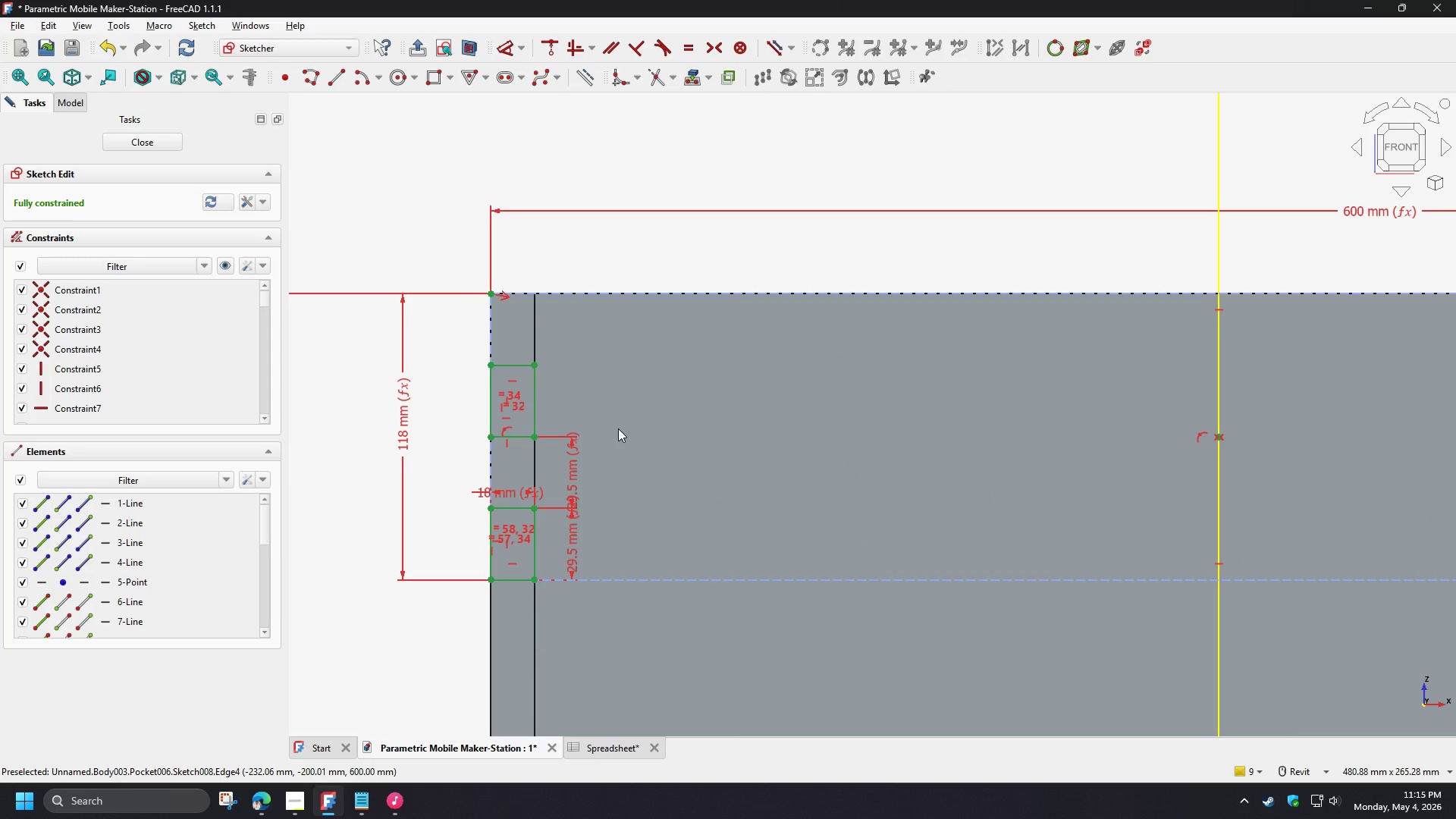 
left_click_drag(start_coordinate=[511, 507], to_coordinate=[510, 467])
 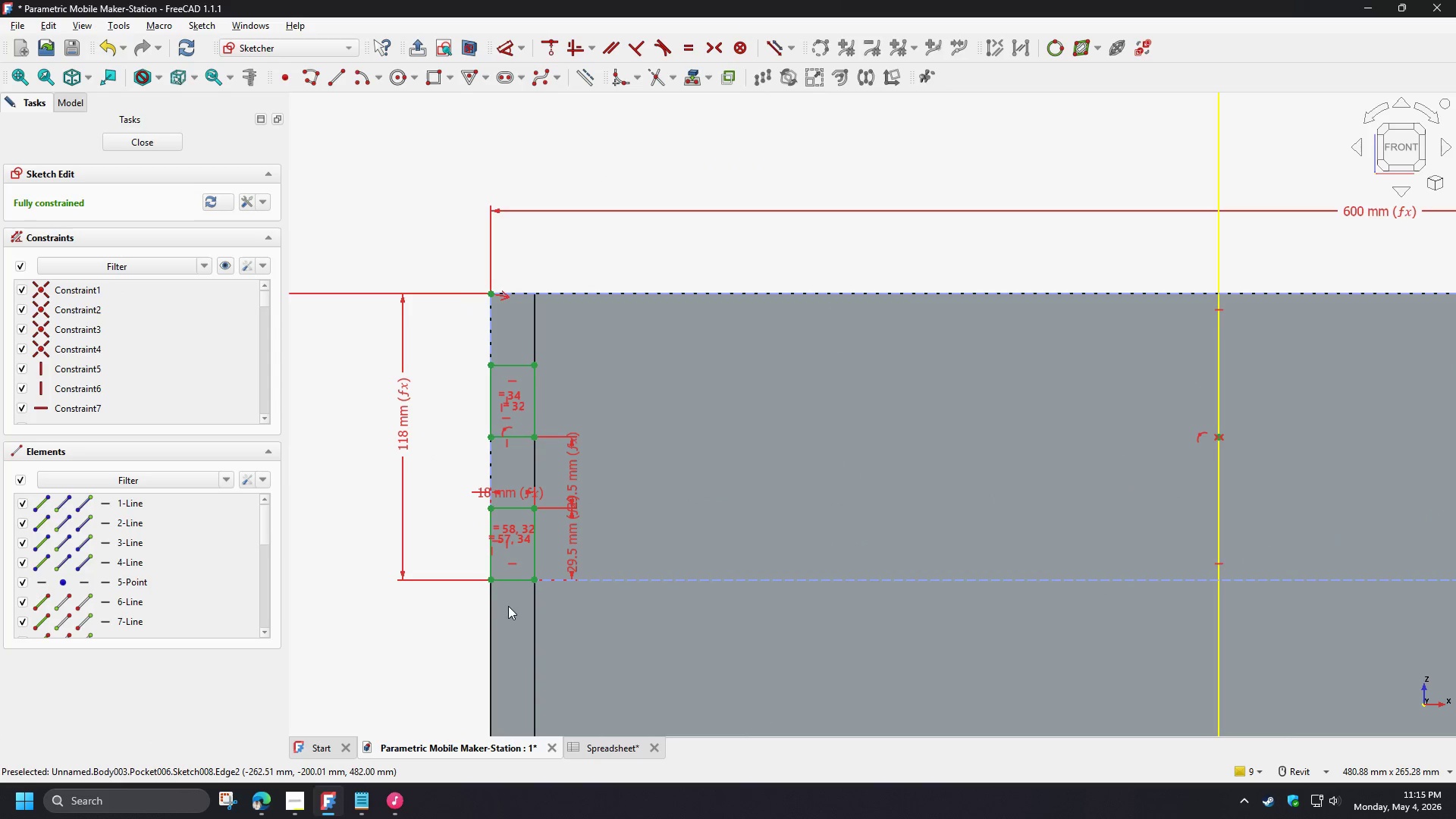 
scroll: coordinate [496, 568], scroll_direction: up, amount: 6.0
 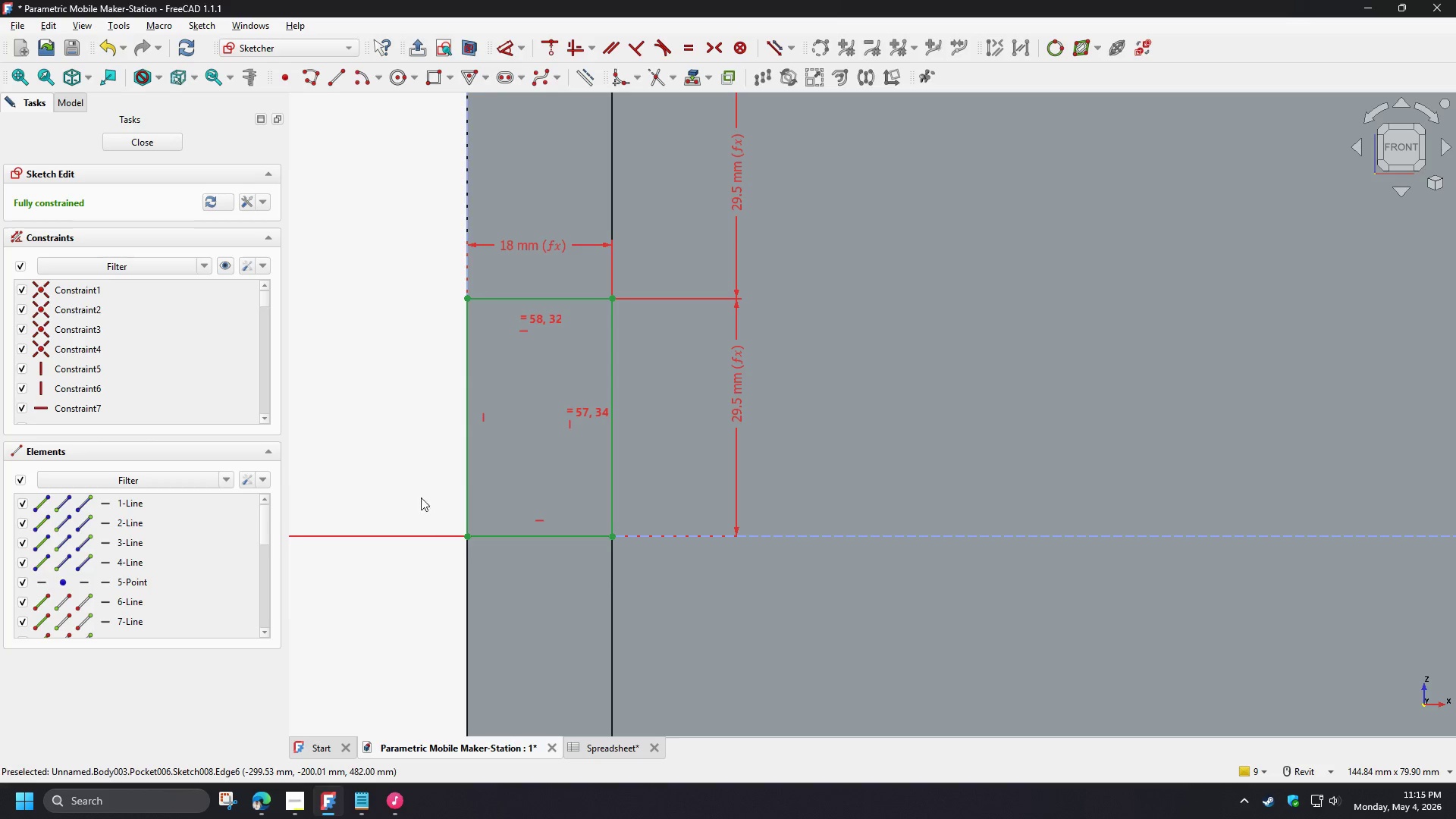 
scroll: coordinate [417, 489], scroll_direction: down, amount: 3.0
 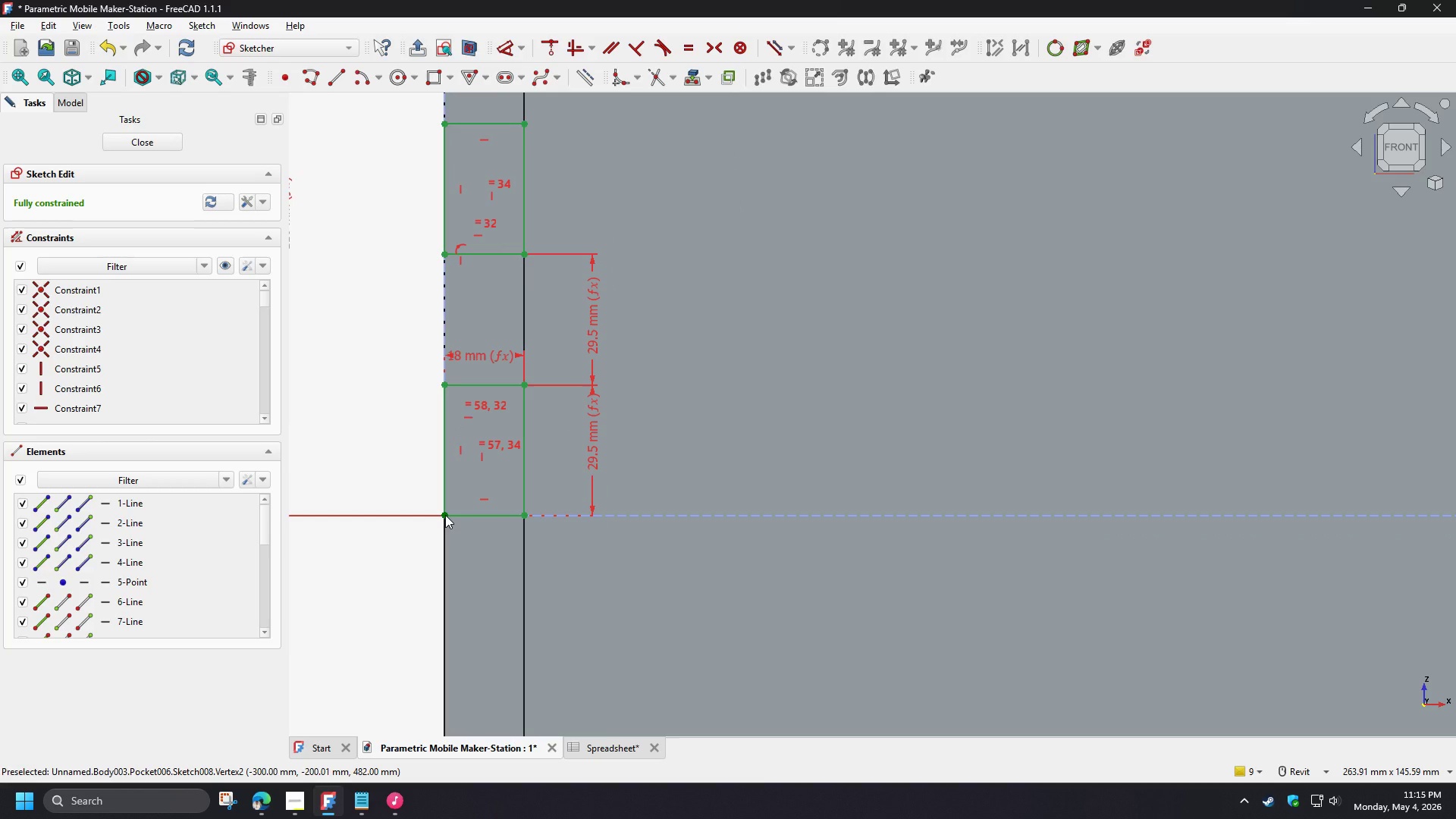 
left_click([445, 515])
 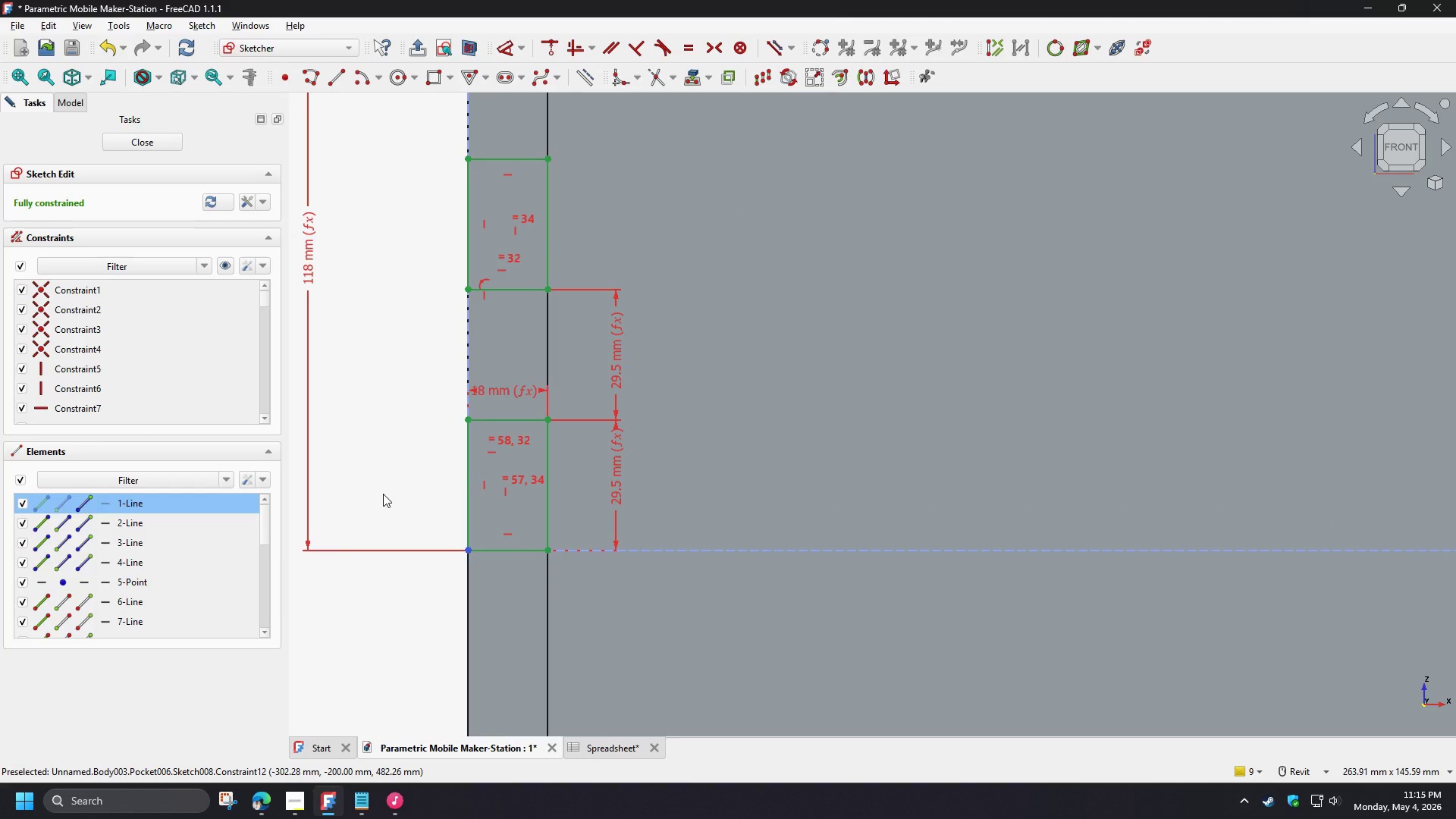 
wait(5.2)
 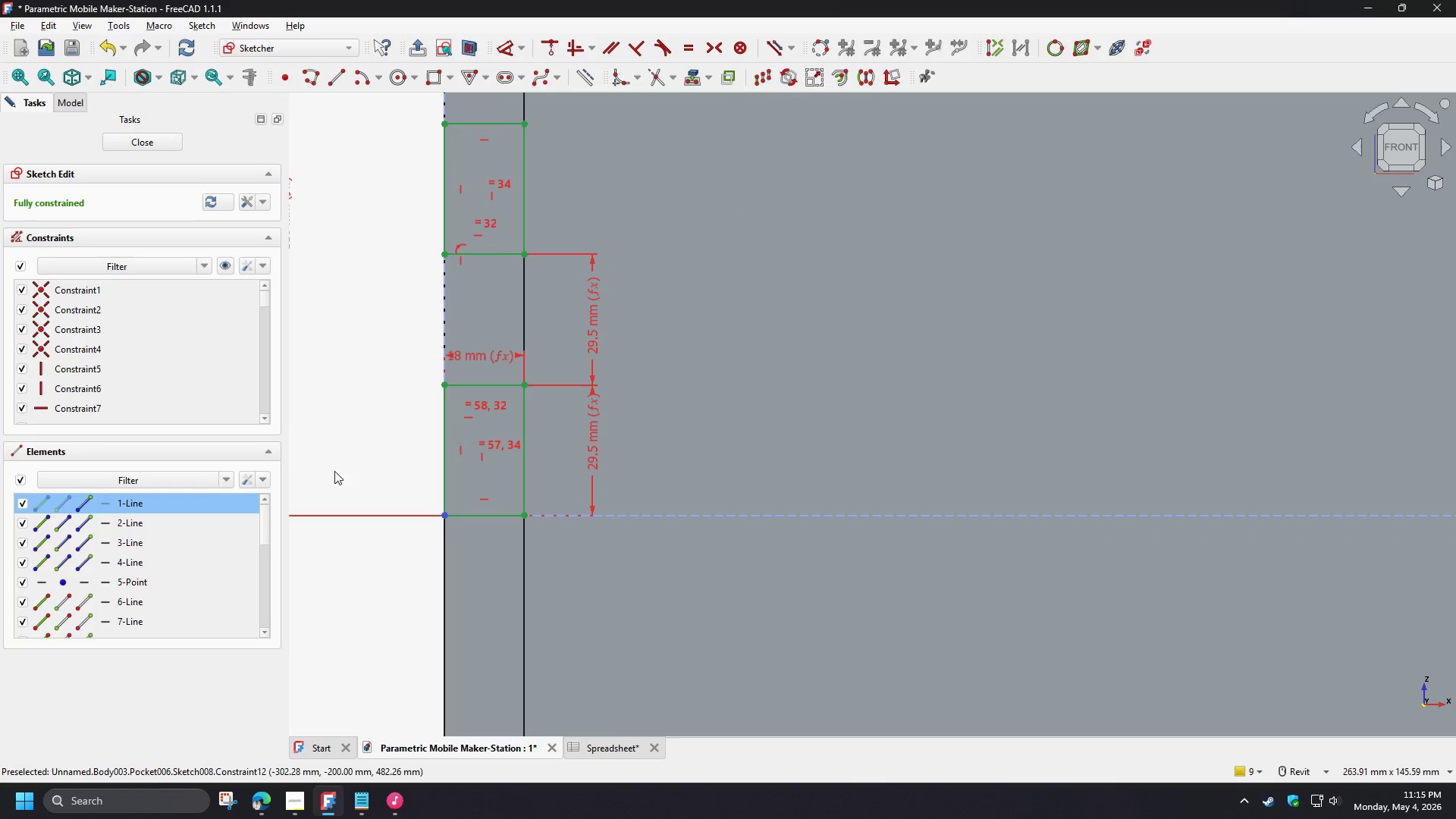 
left_click_drag(start_coordinate=[265, 301], to_coordinate=[267, 400])
 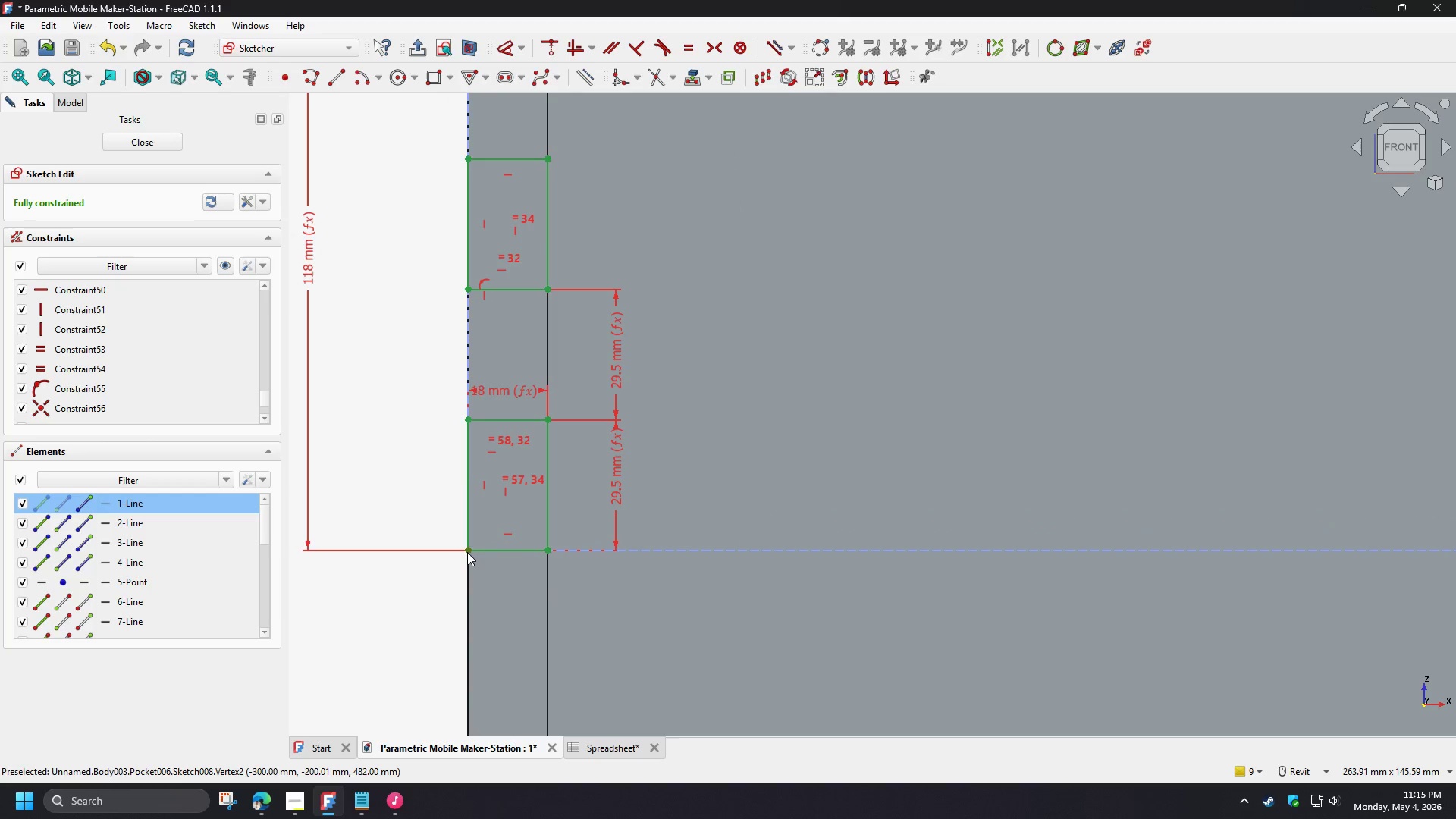 
right_click([467, 552])
 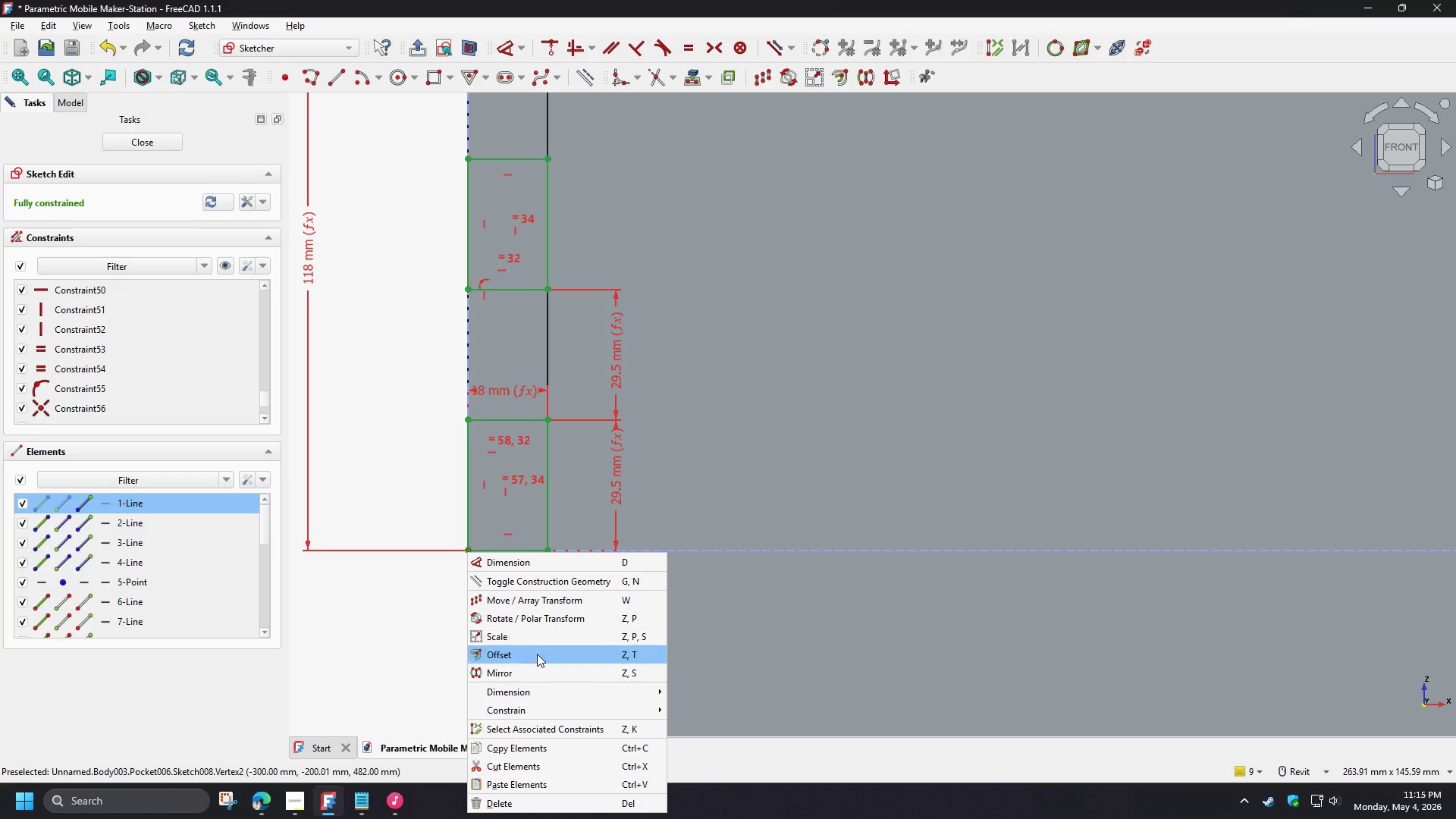 
wait(6.28)
 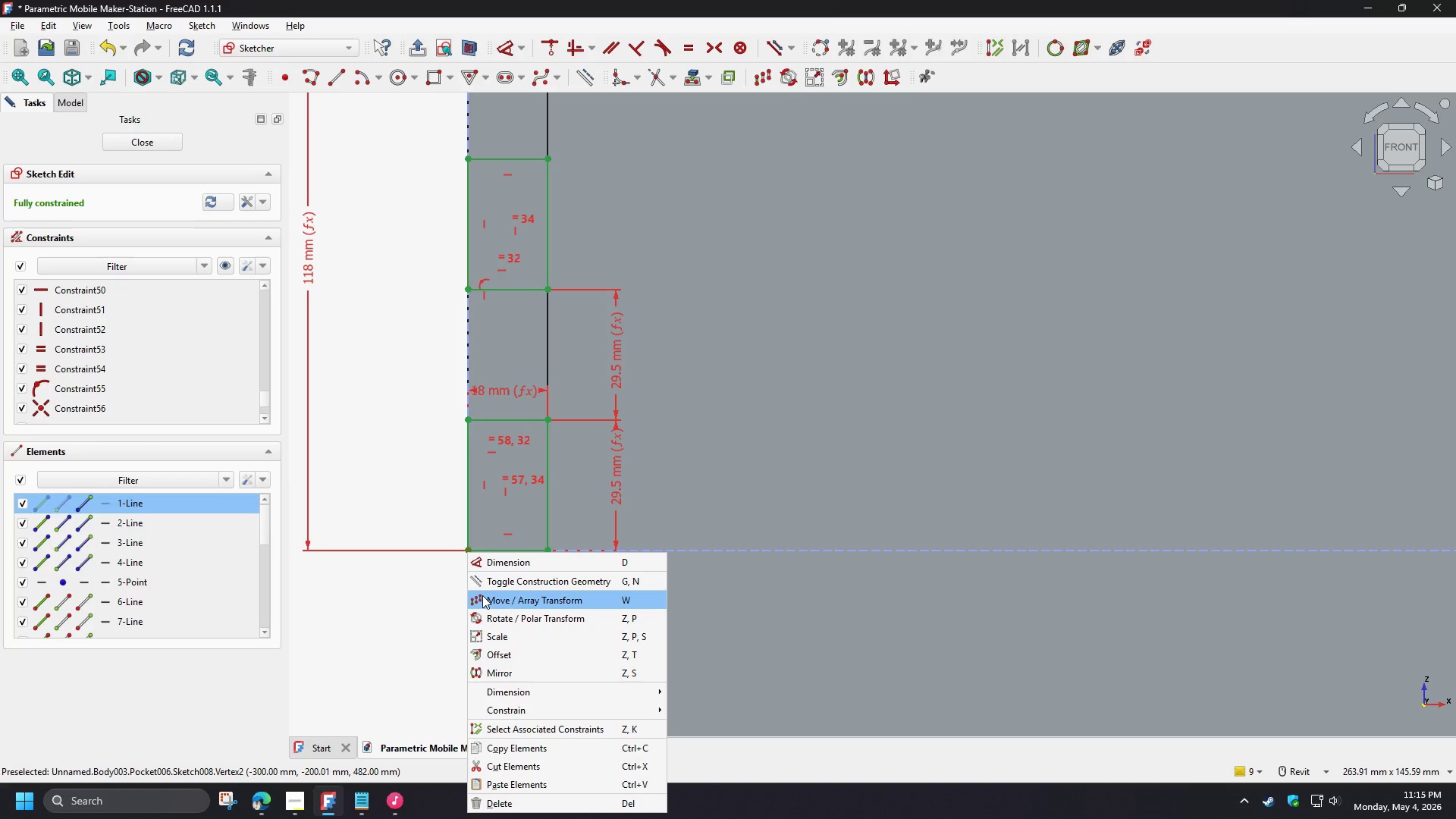 
left_click([551, 723])
 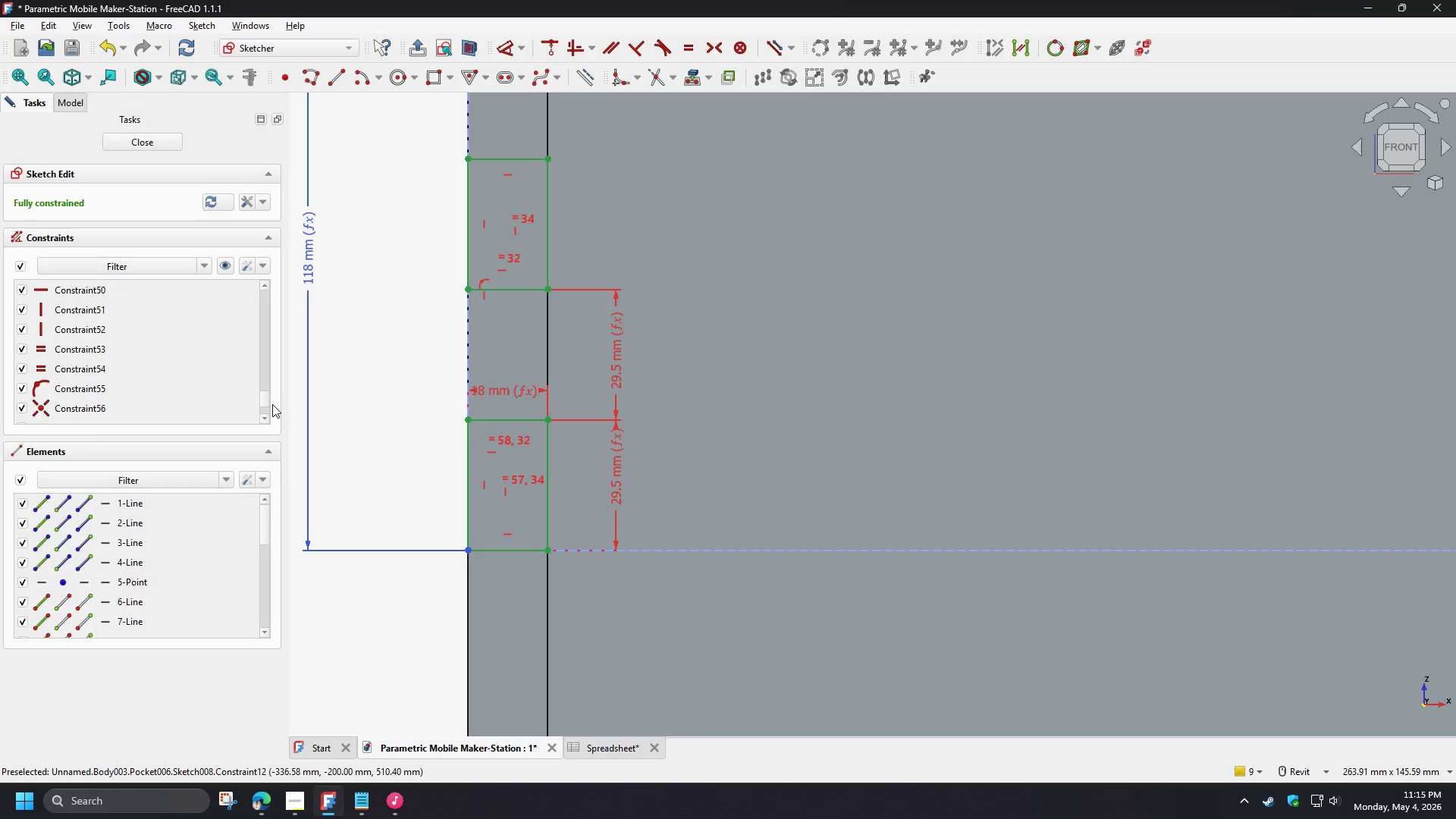 
left_click_drag(start_coordinate=[263, 394], to_coordinate=[268, 329])
 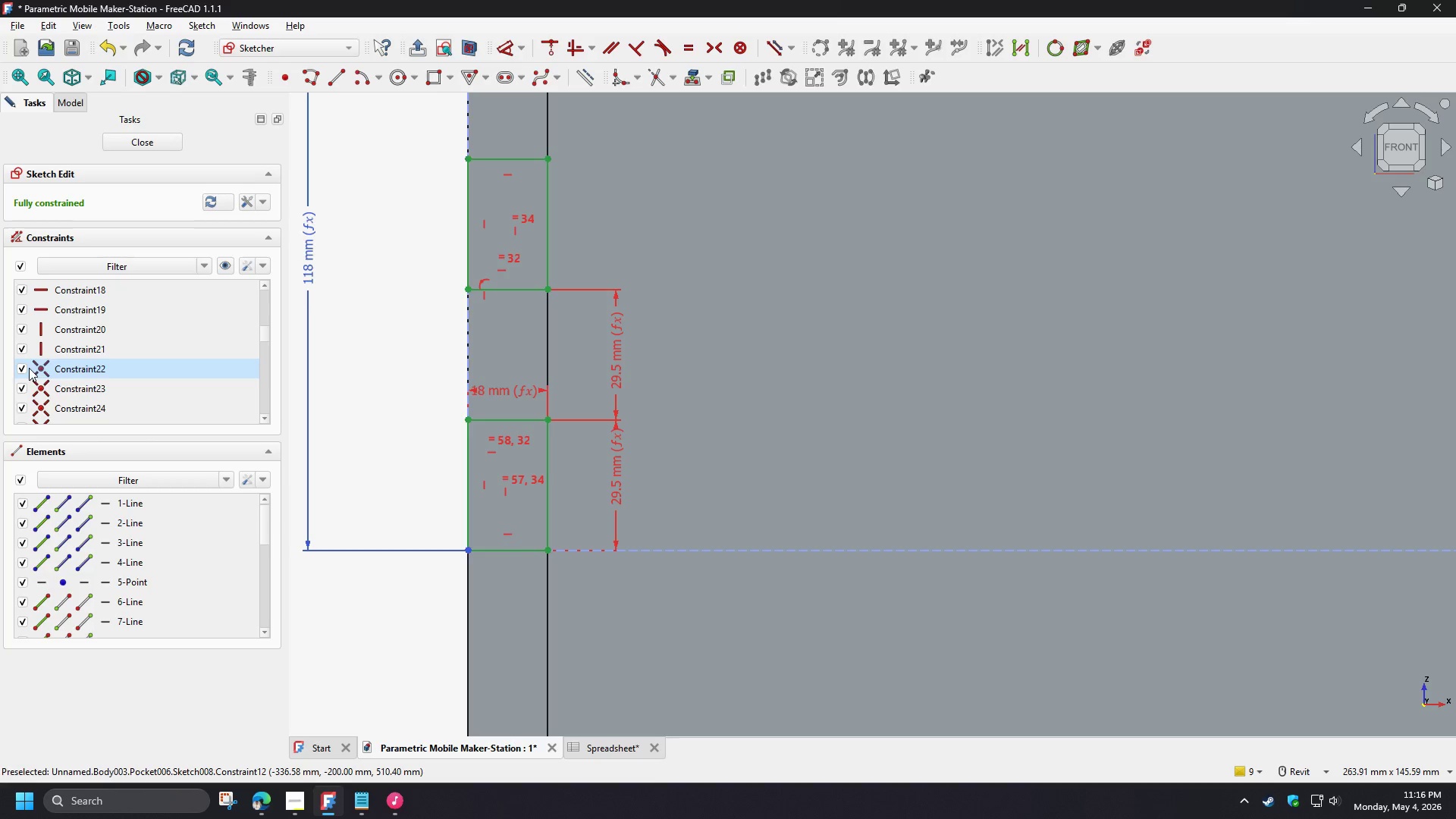 
left_click([74, 370])
 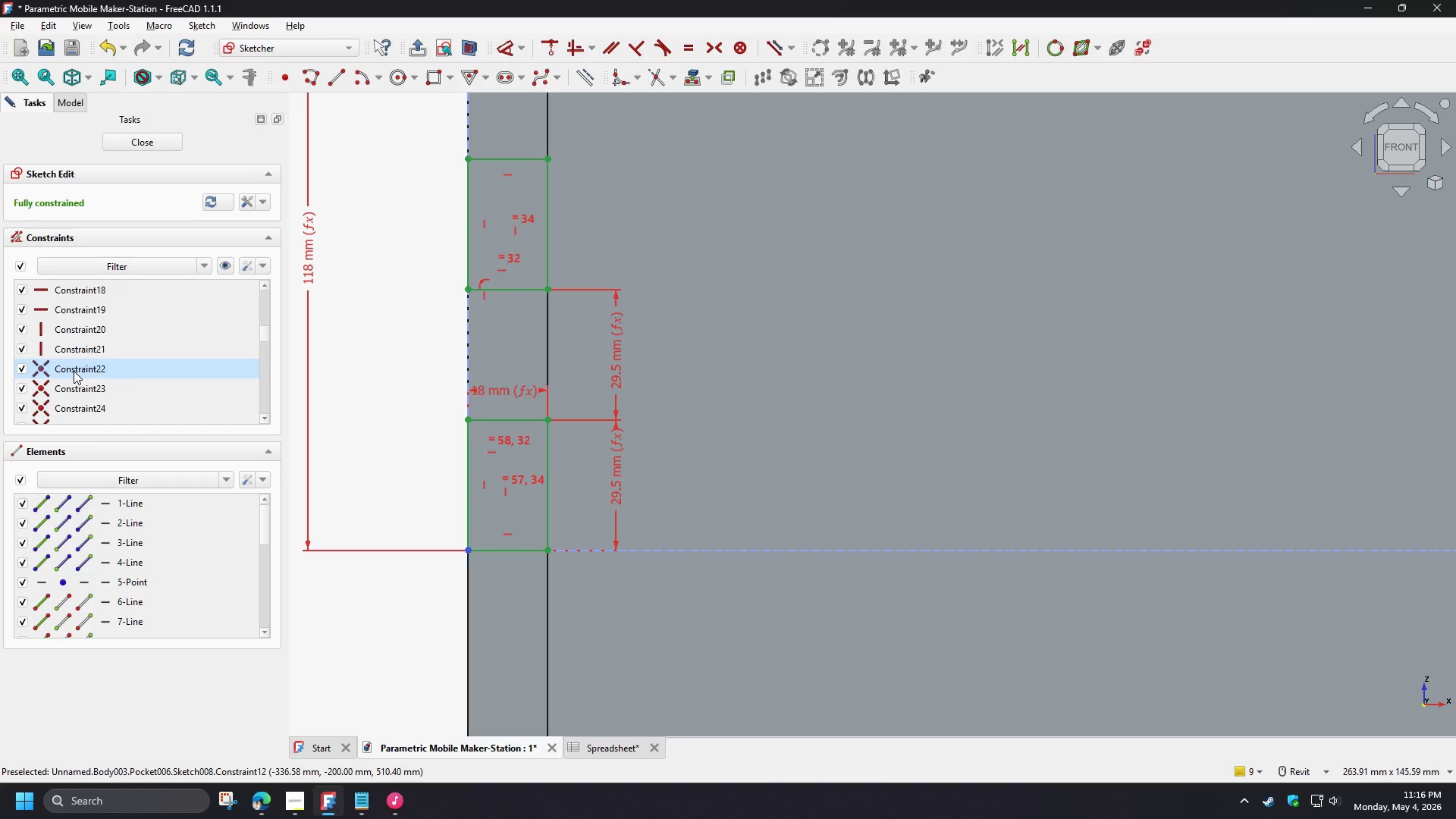 
left_click_drag(start_coordinate=[262, 333], to_coordinate=[260, 398])
 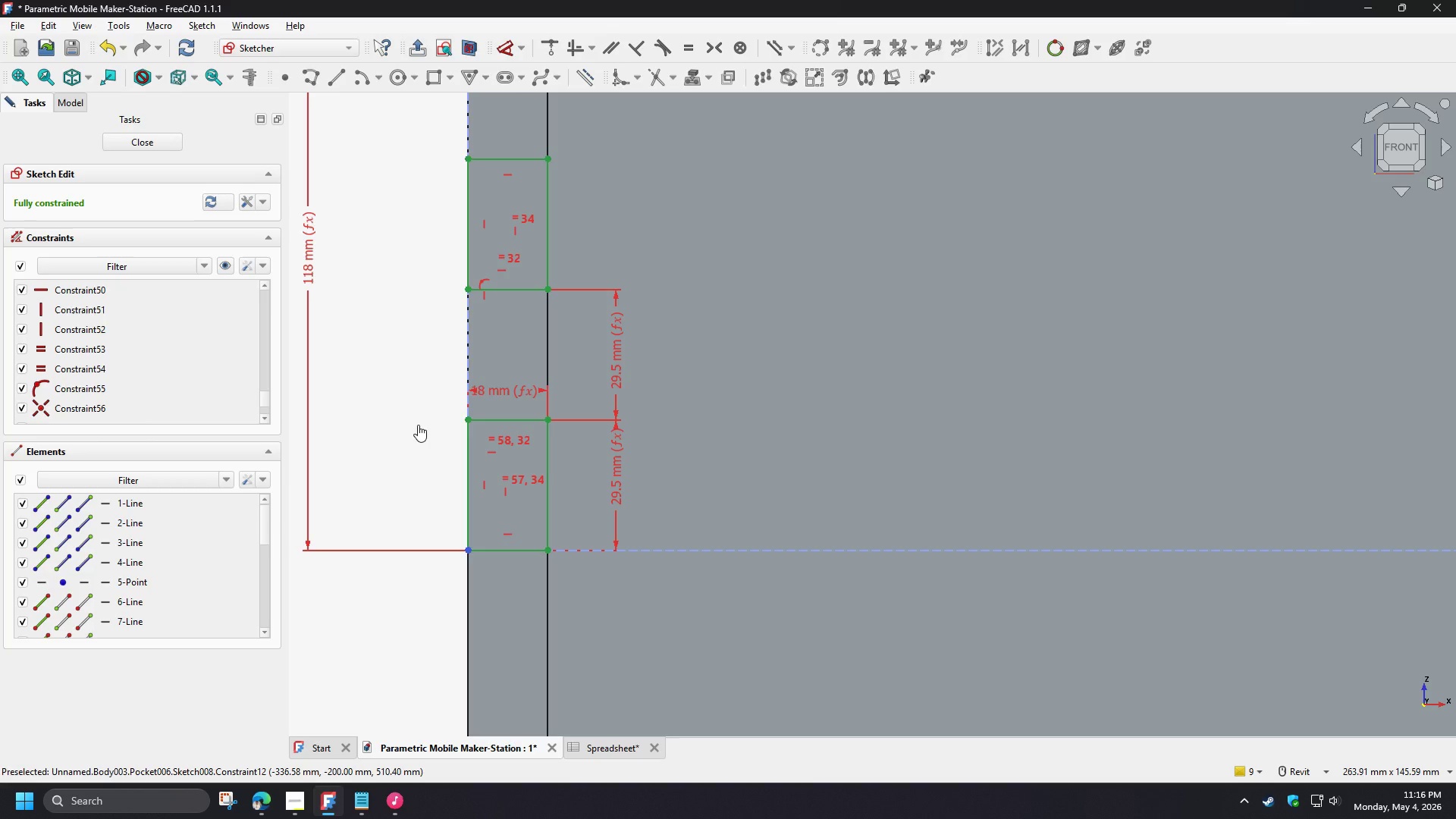 
left_click([418, 425])
 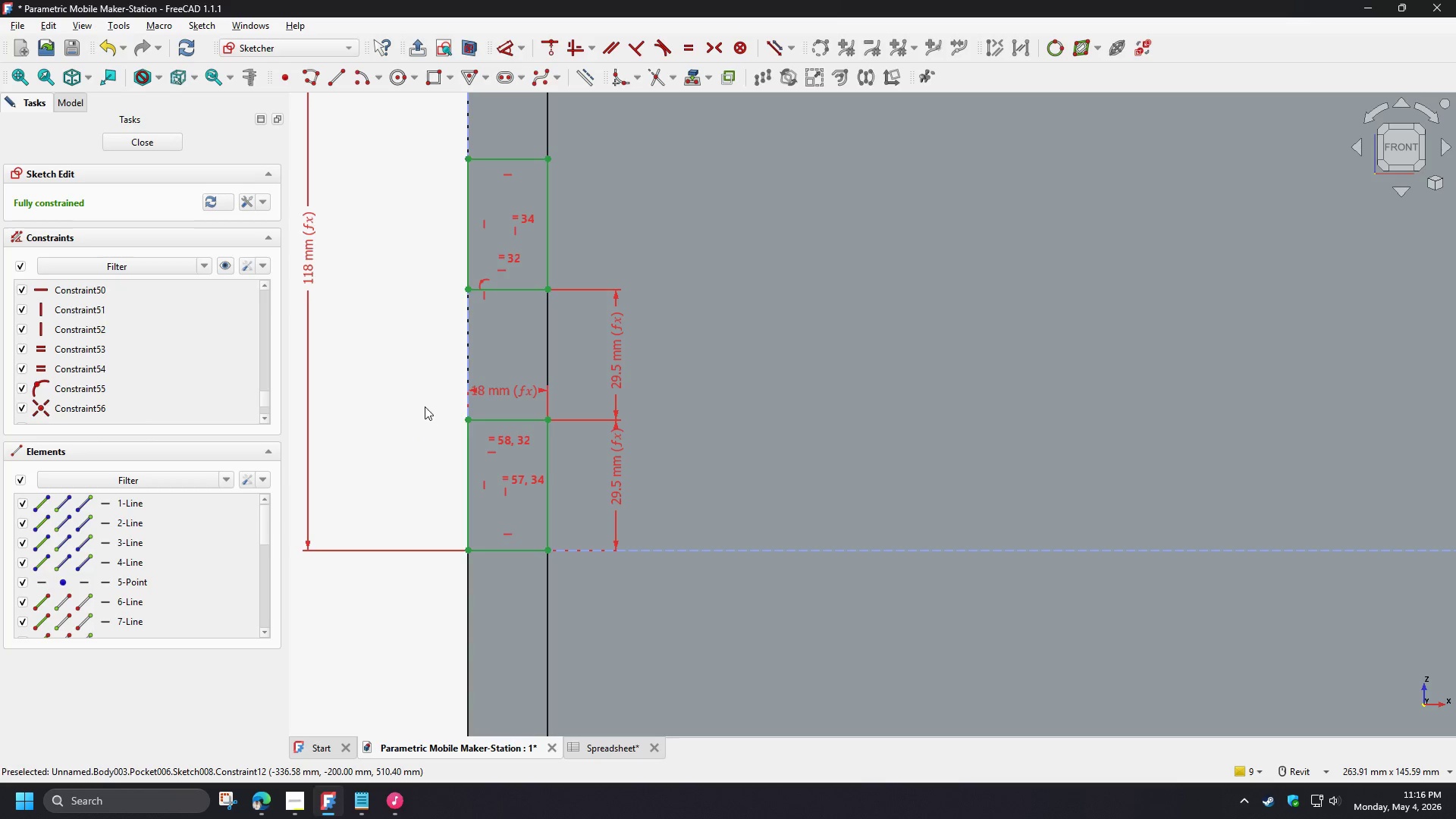 
left_click_drag(start_coordinate=[425, 406], to_coordinate=[479, 586])
 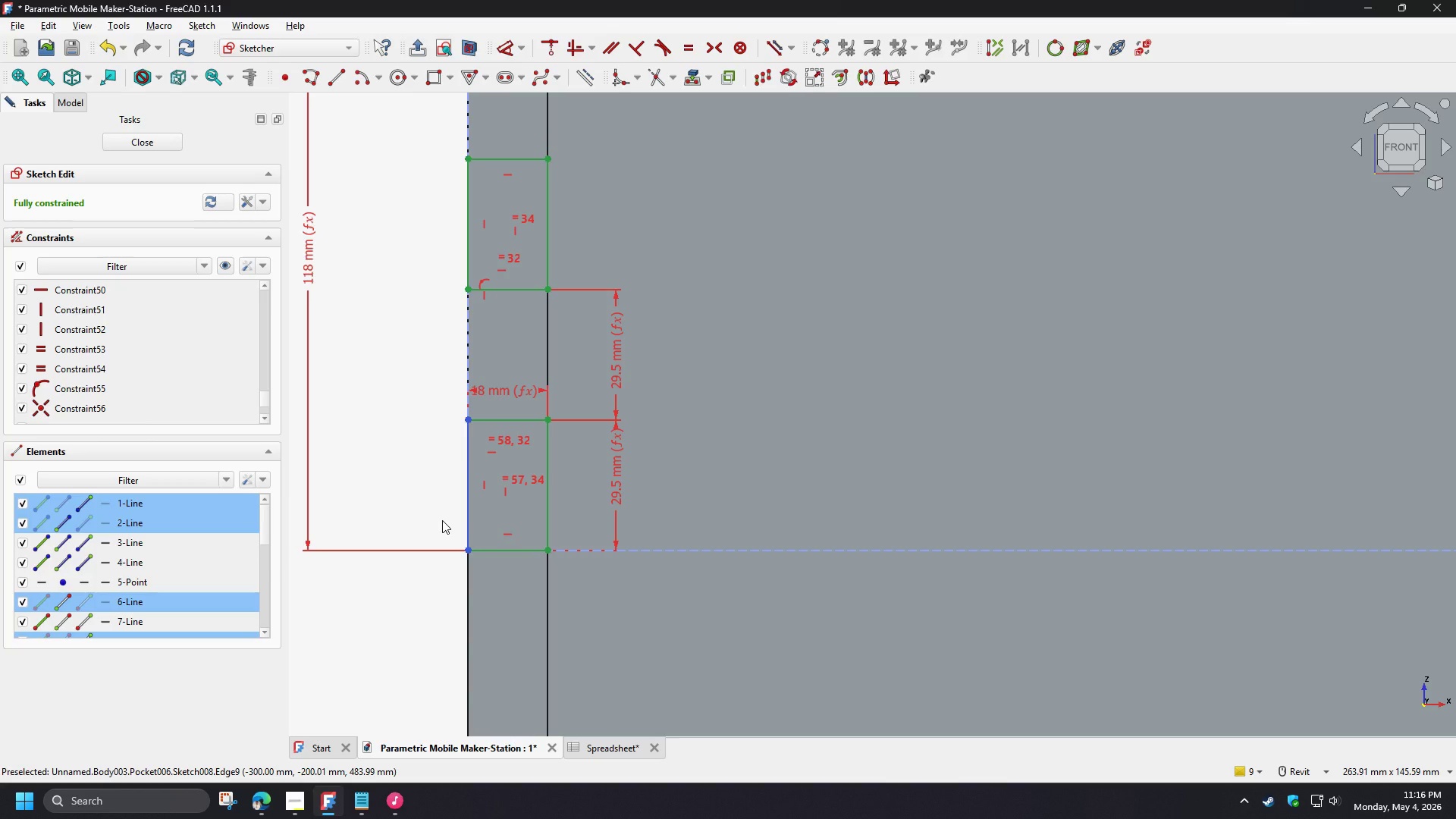 
right_click([442, 520])
 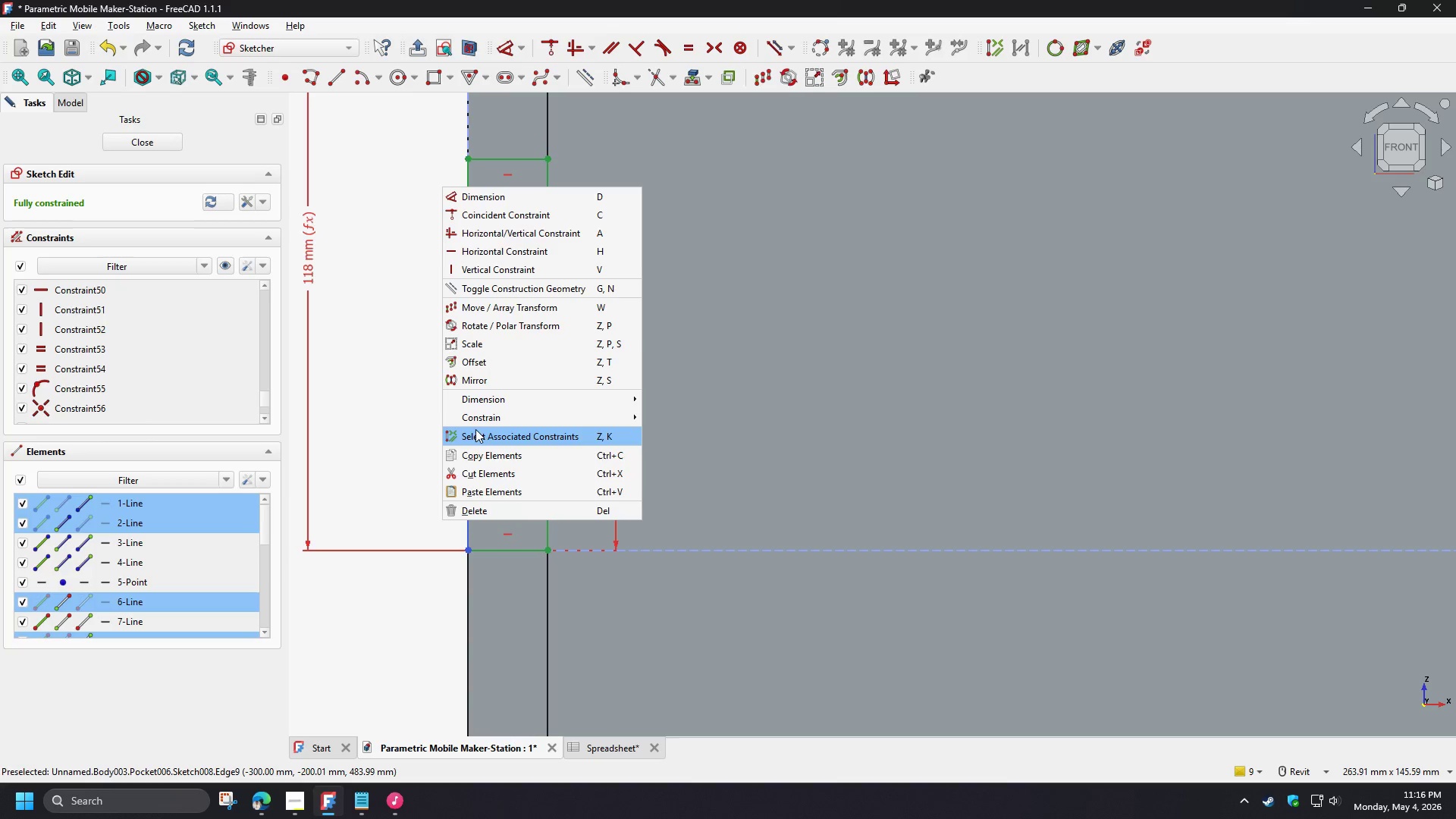 
left_click([475, 431])
 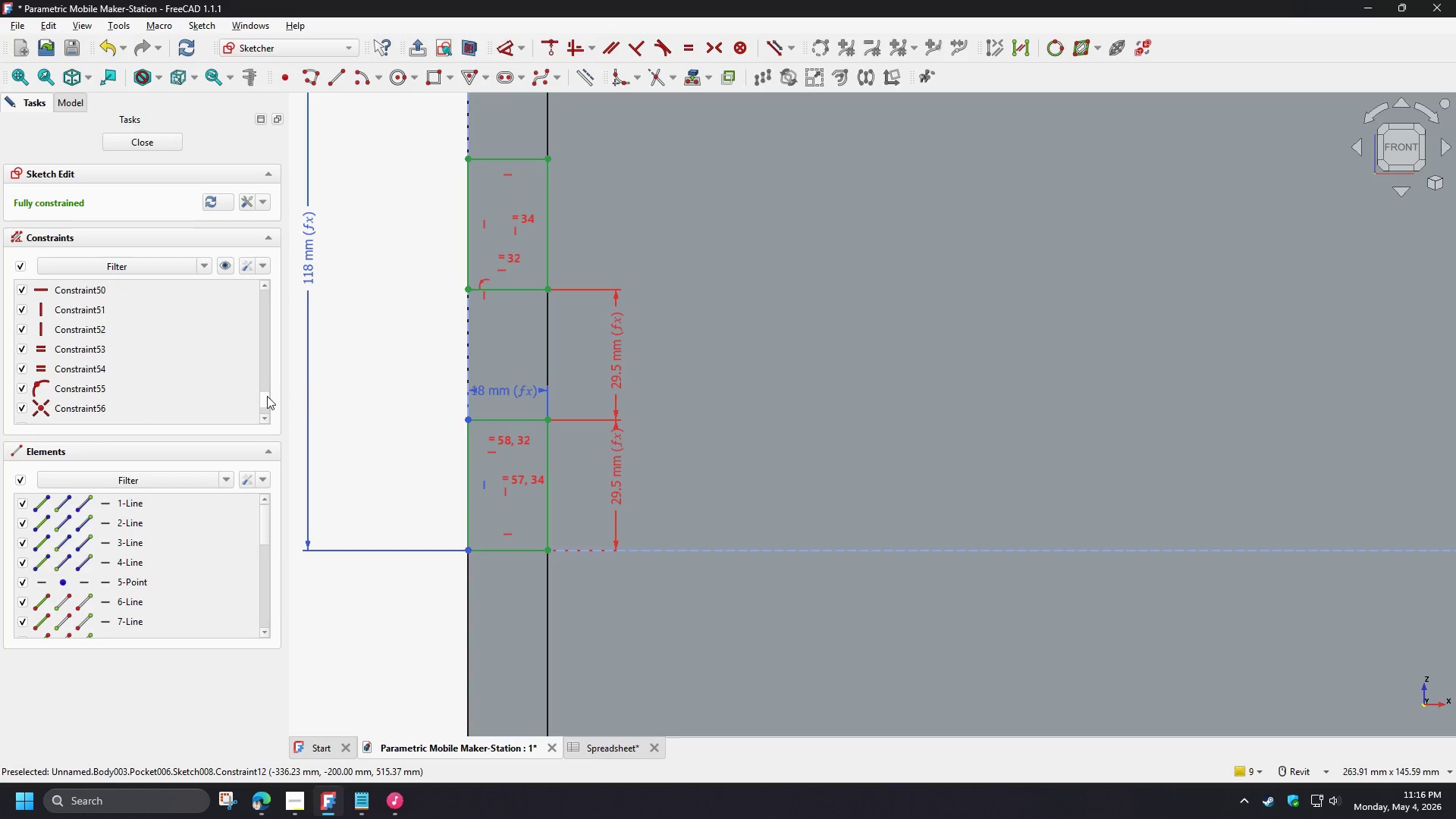 
left_click_drag(start_coordinate=[266, 397], to_coordinate=[256, 329])
 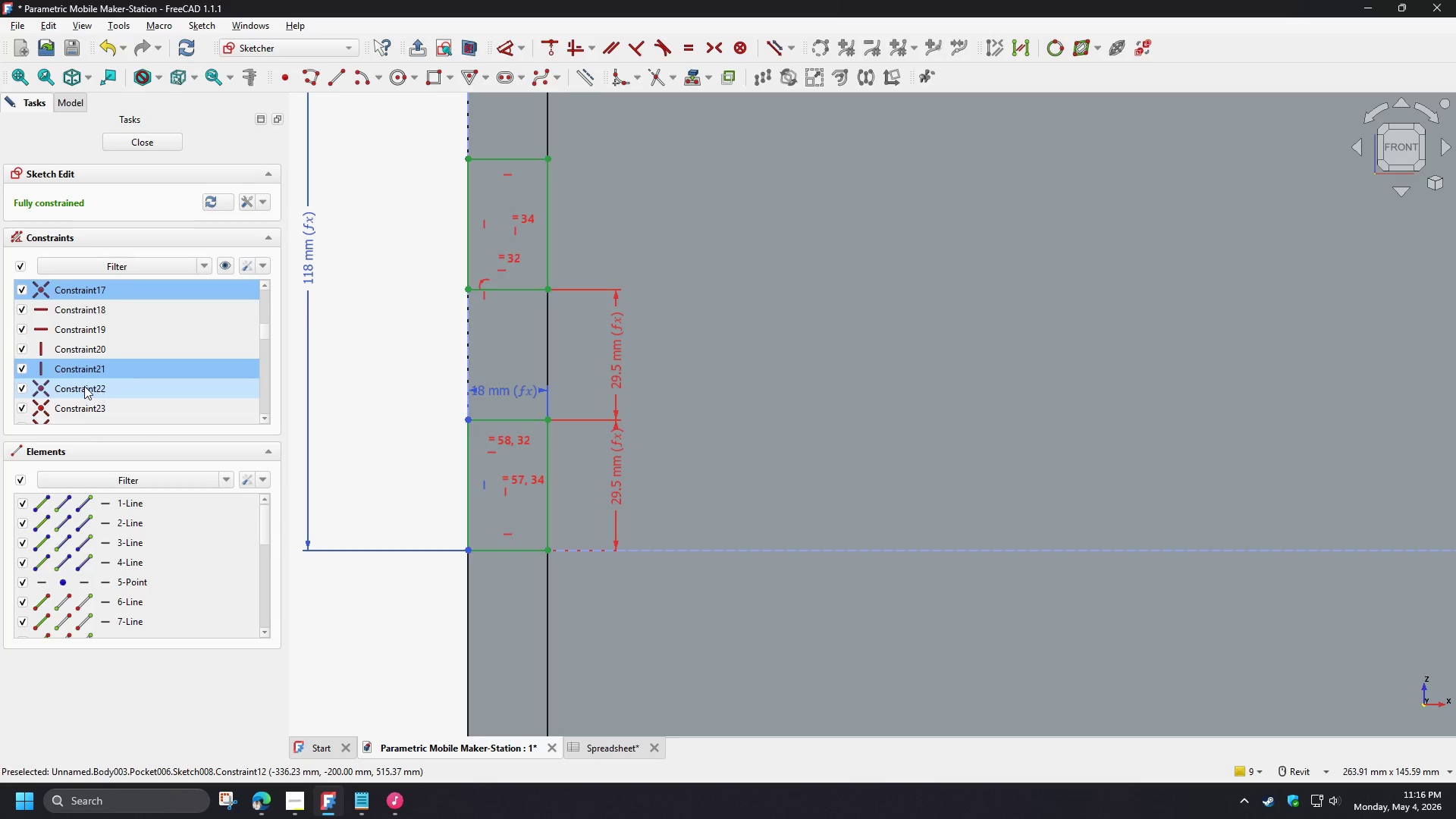 
left_click([84, 386])
 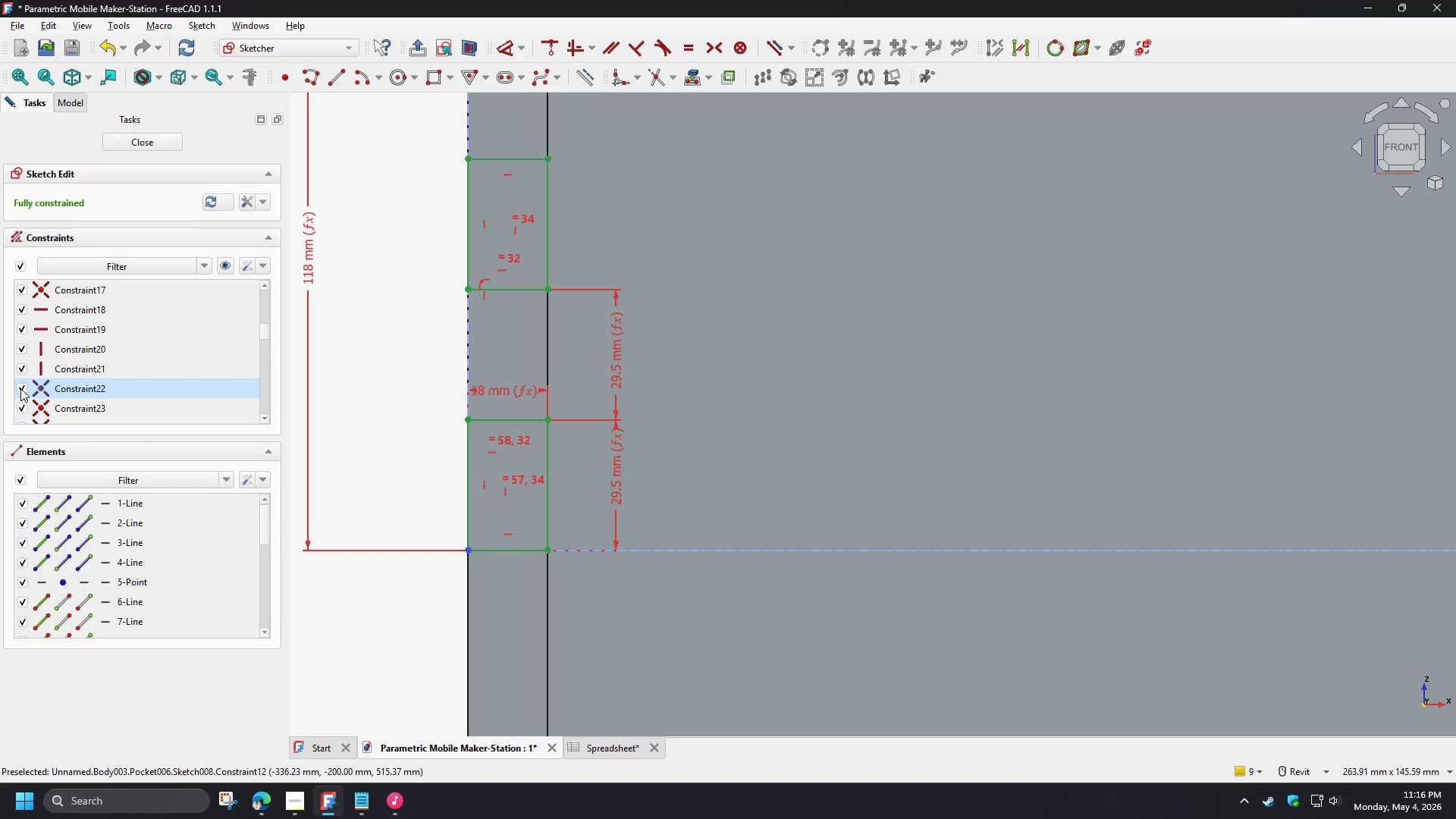 
left_click([20, 388])
 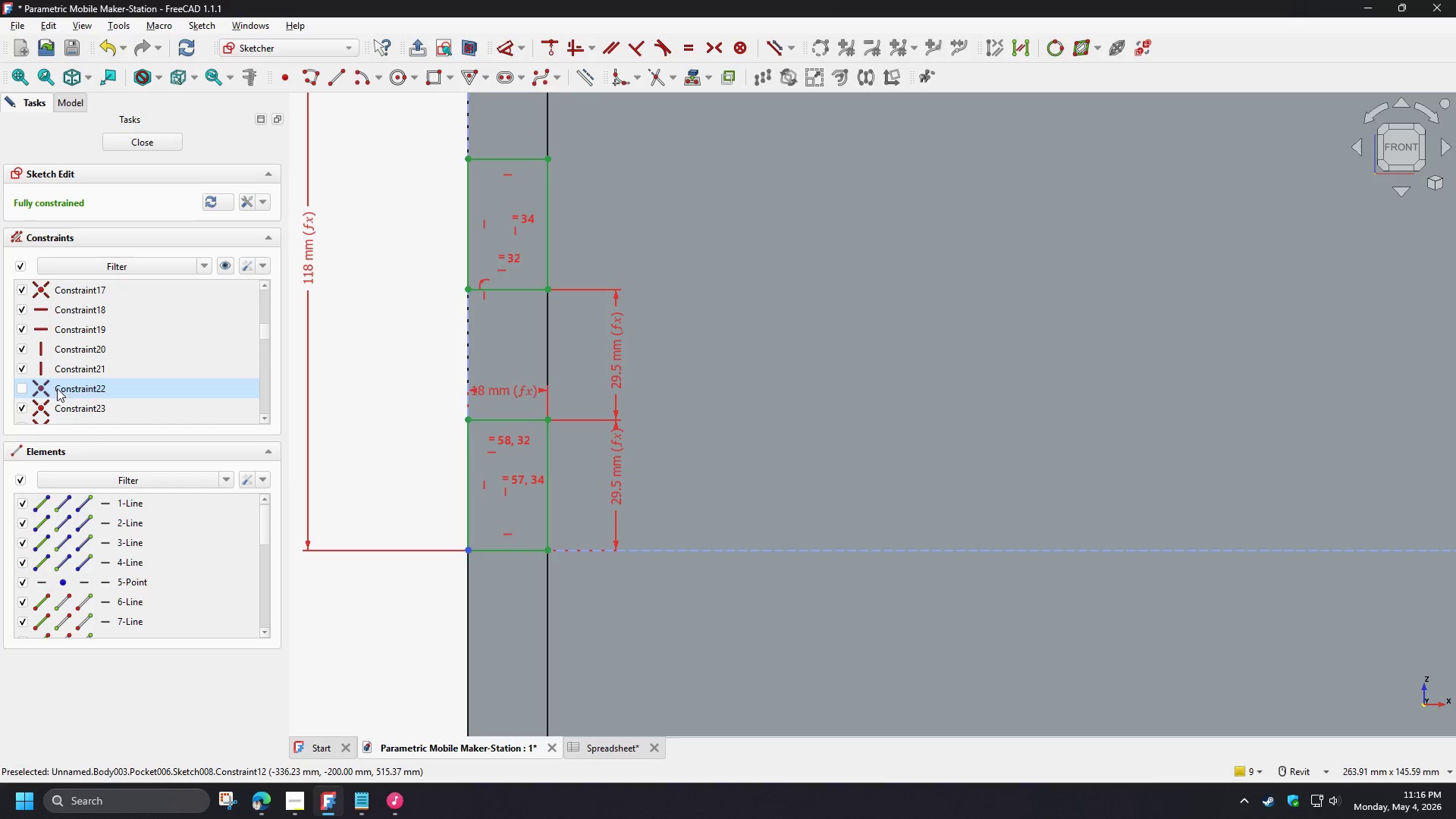 
left_click([70, 389])
 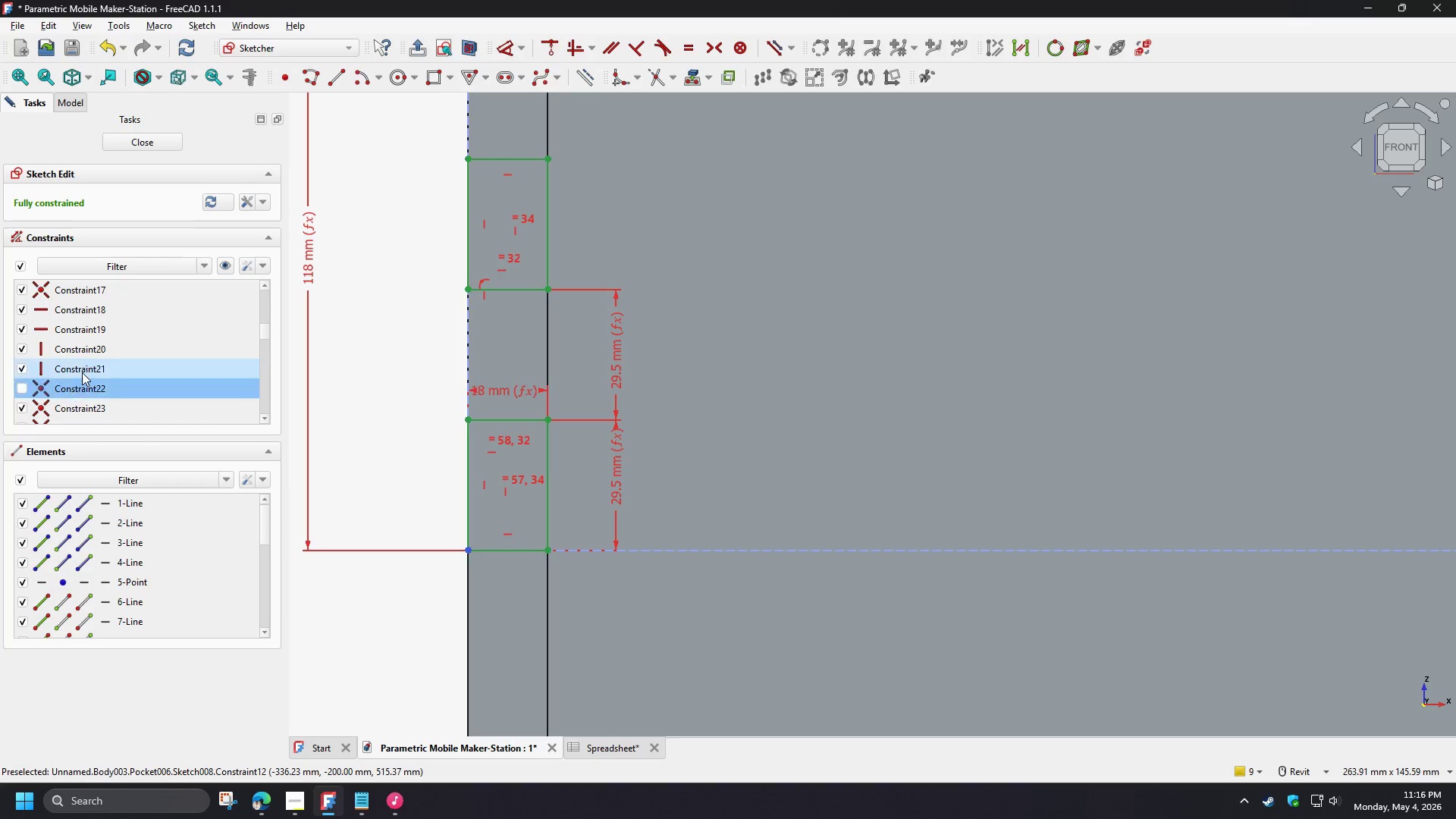 
left_click([82, 372])
 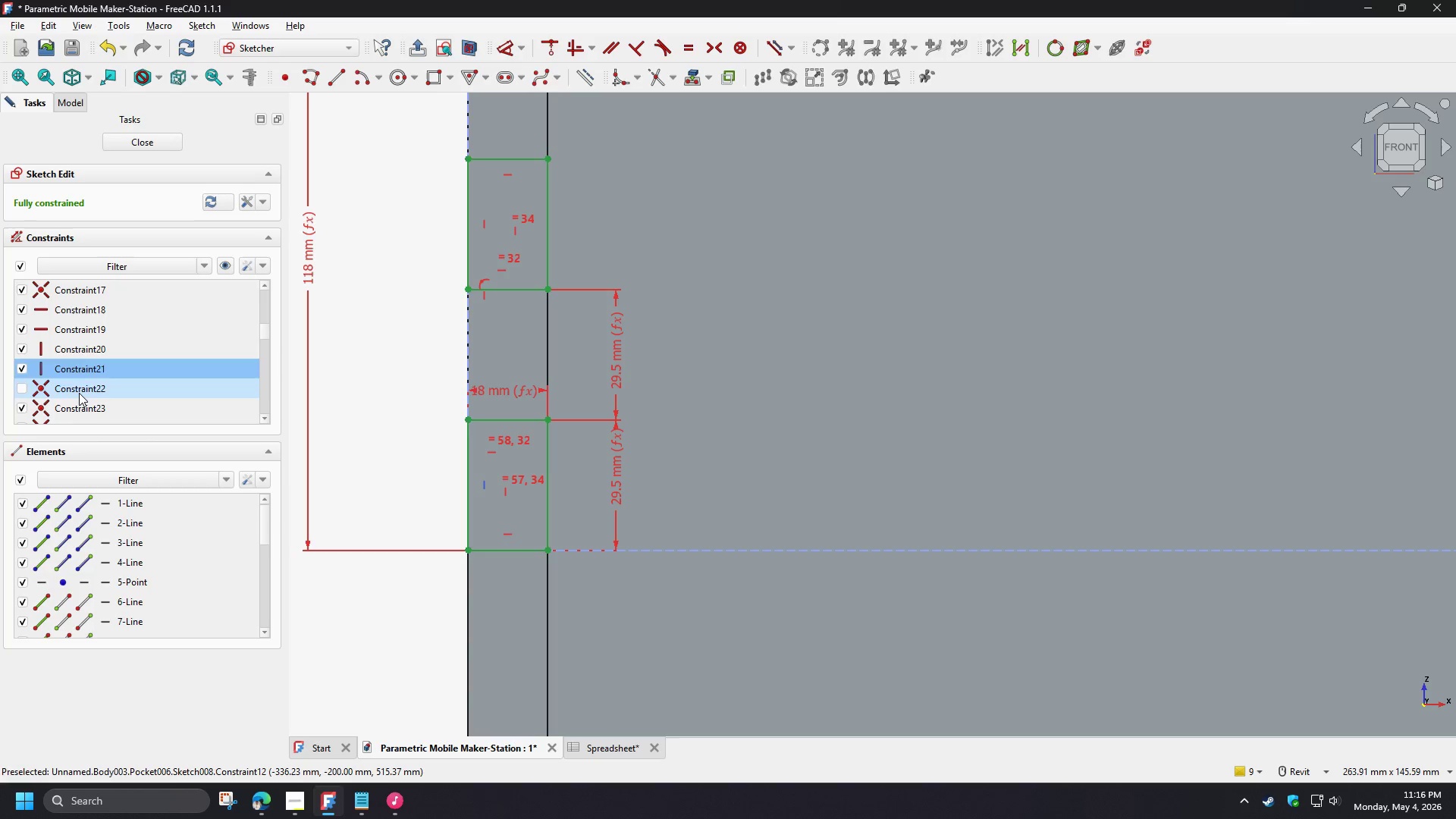 
left_click([79, 393])
 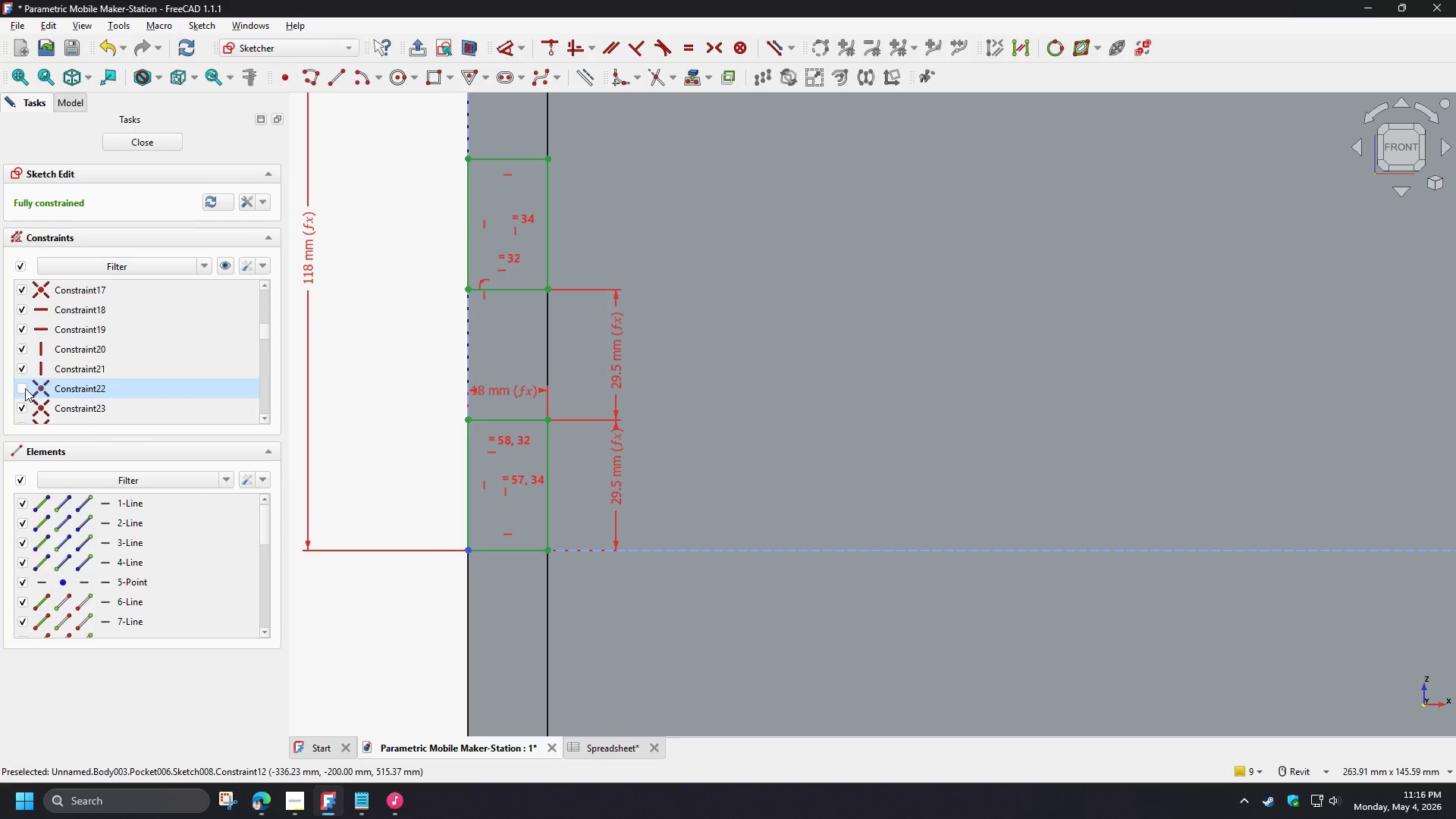 
left_click([21, 388])
 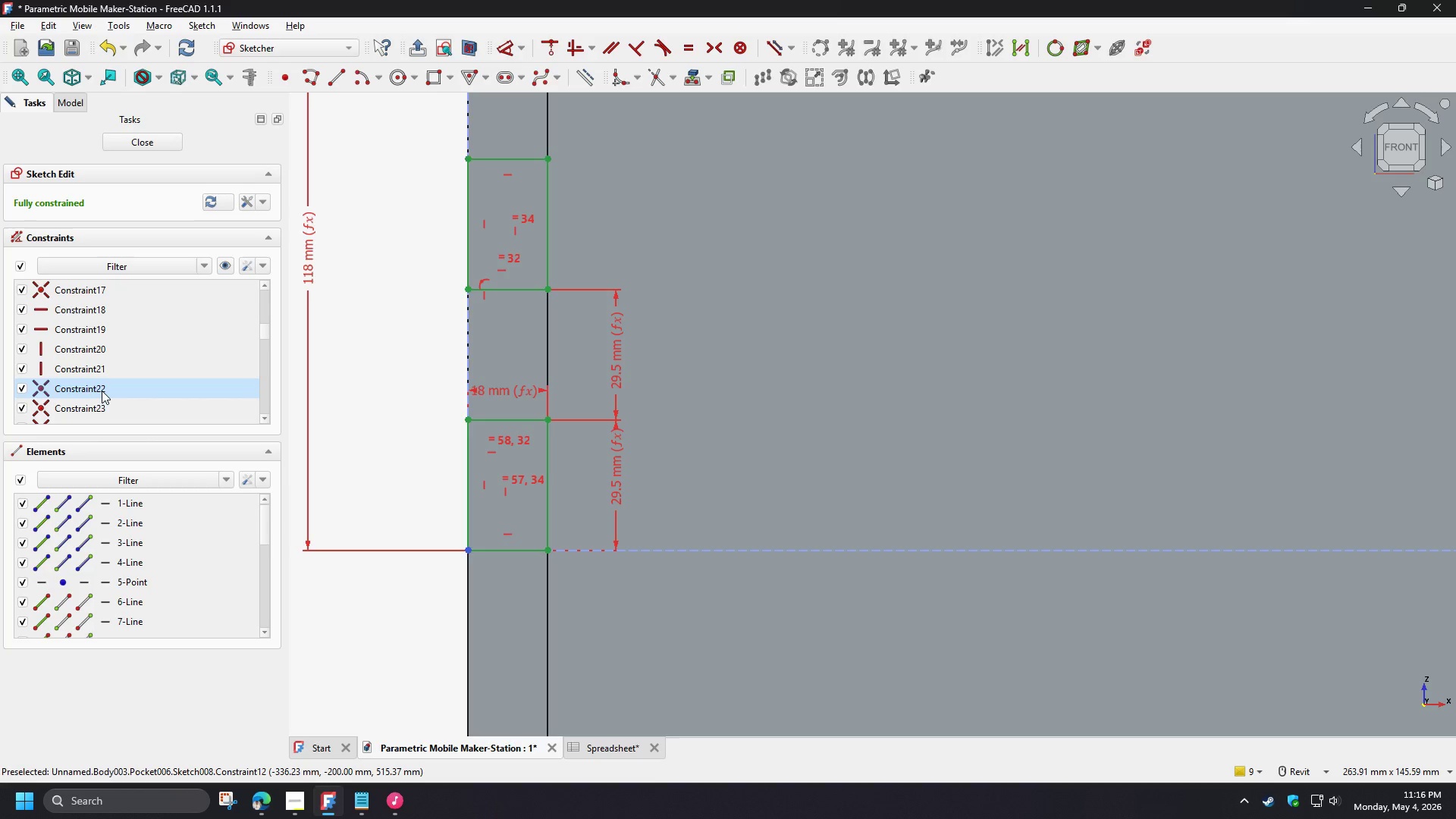 
left_click([102, 391])
 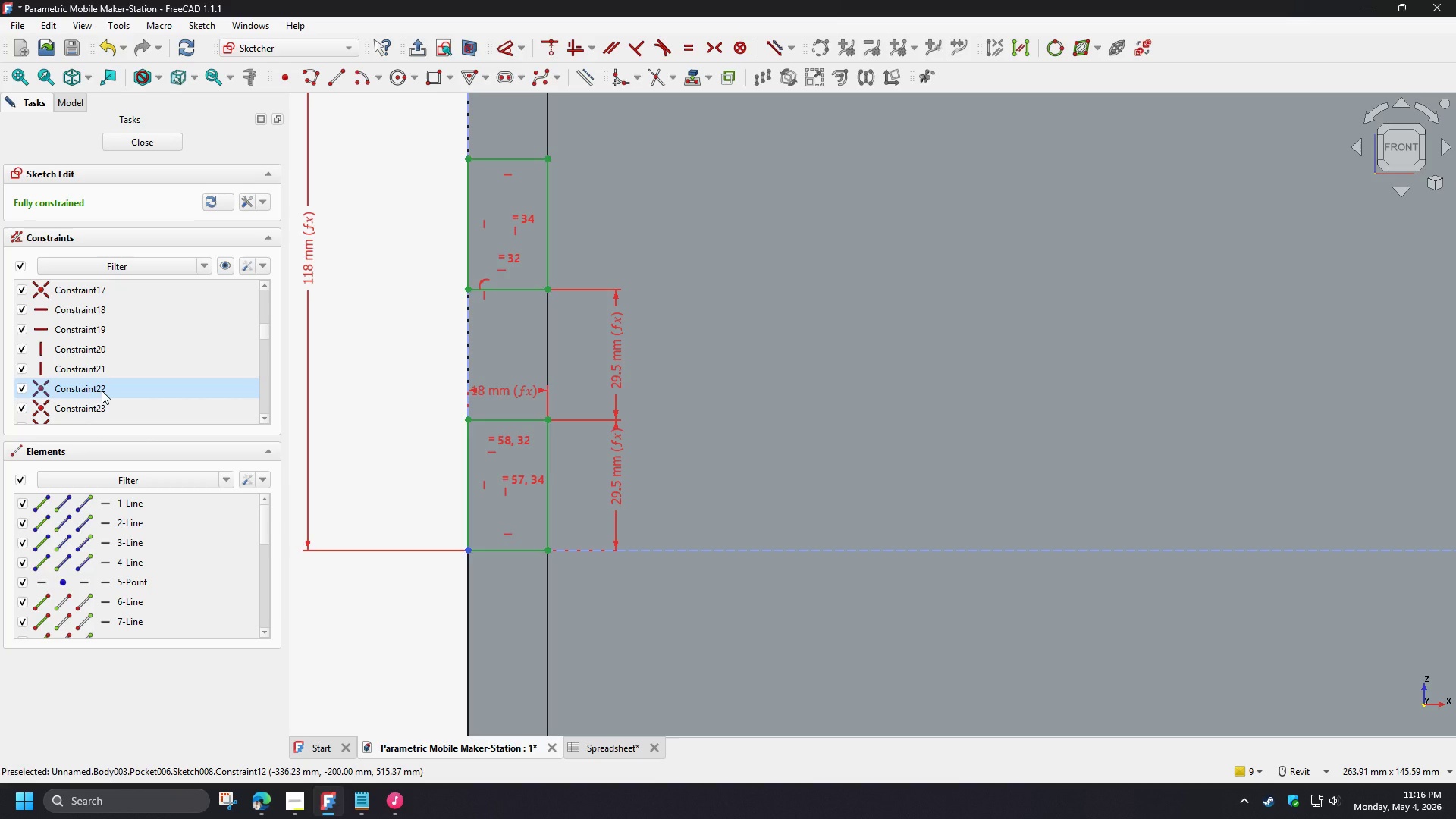 
key(Delete)
 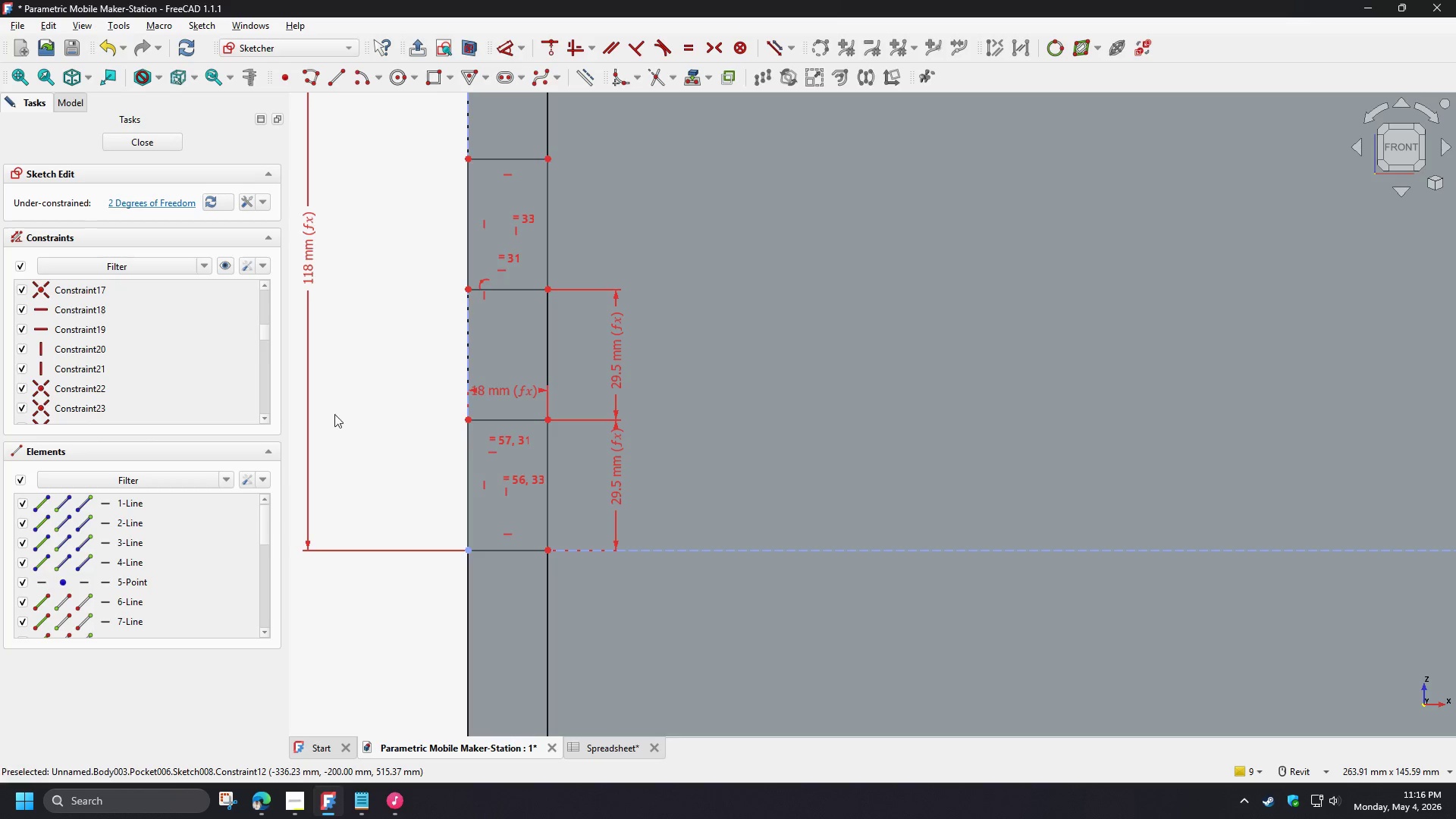 
scroll: coordinate [475, 454], scroll_direction: down, amount: 5.0
 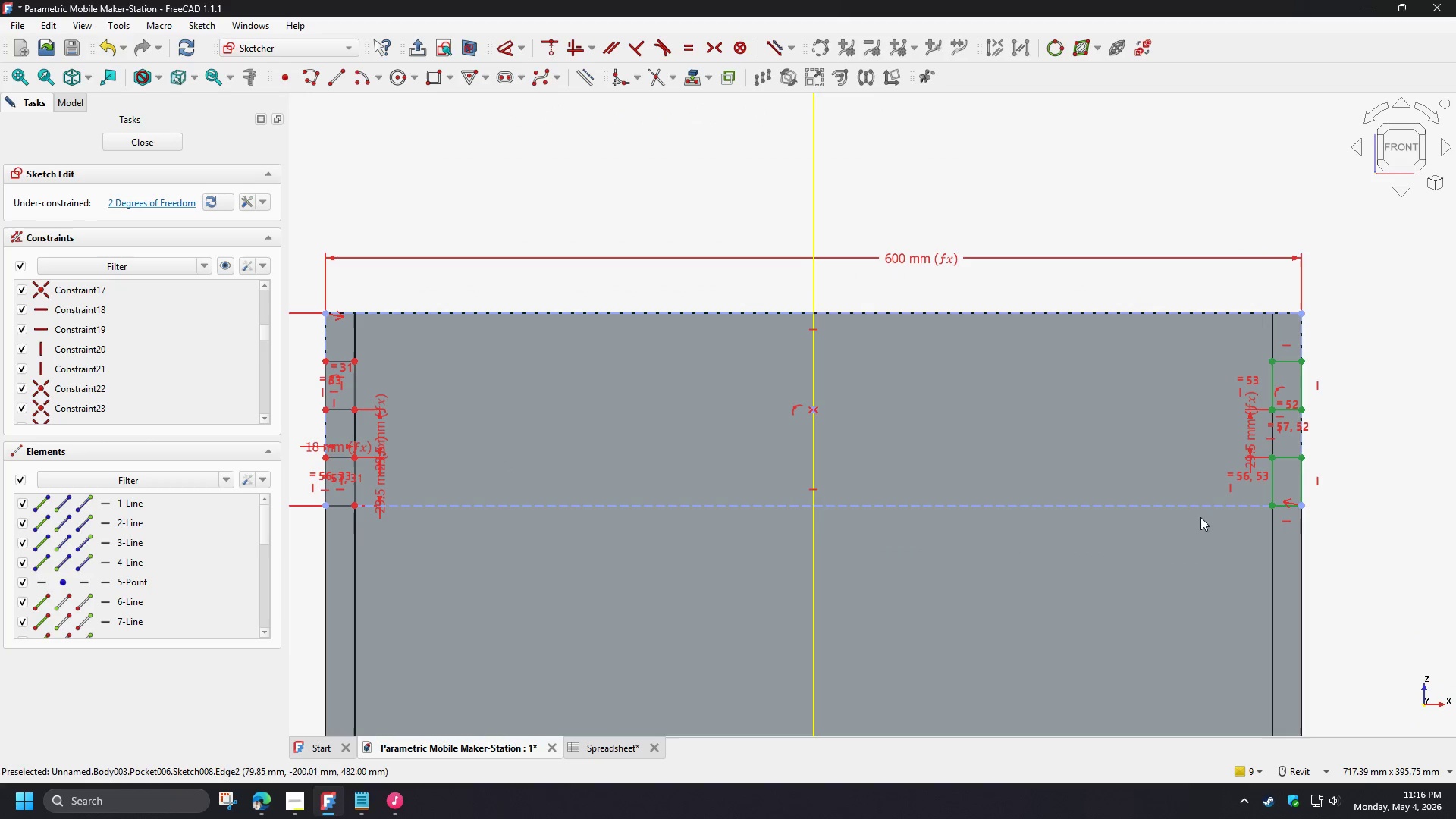 
scroll: coordinate [1210, 447], scroll_direction: up, amount: 7.0
 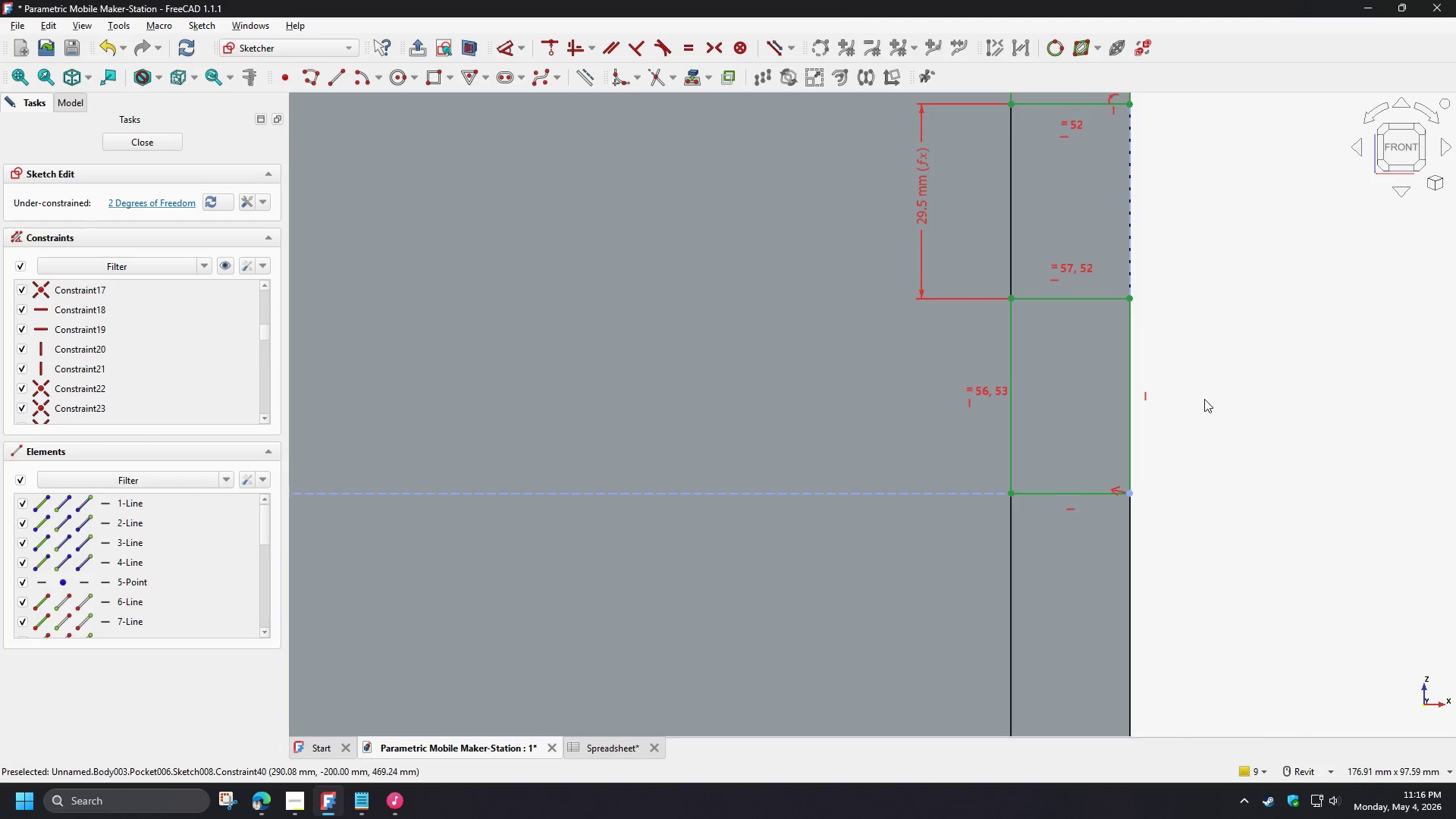 
scroll: coordinate [1289, 481], scroll_direction: down, amount: 8.0
 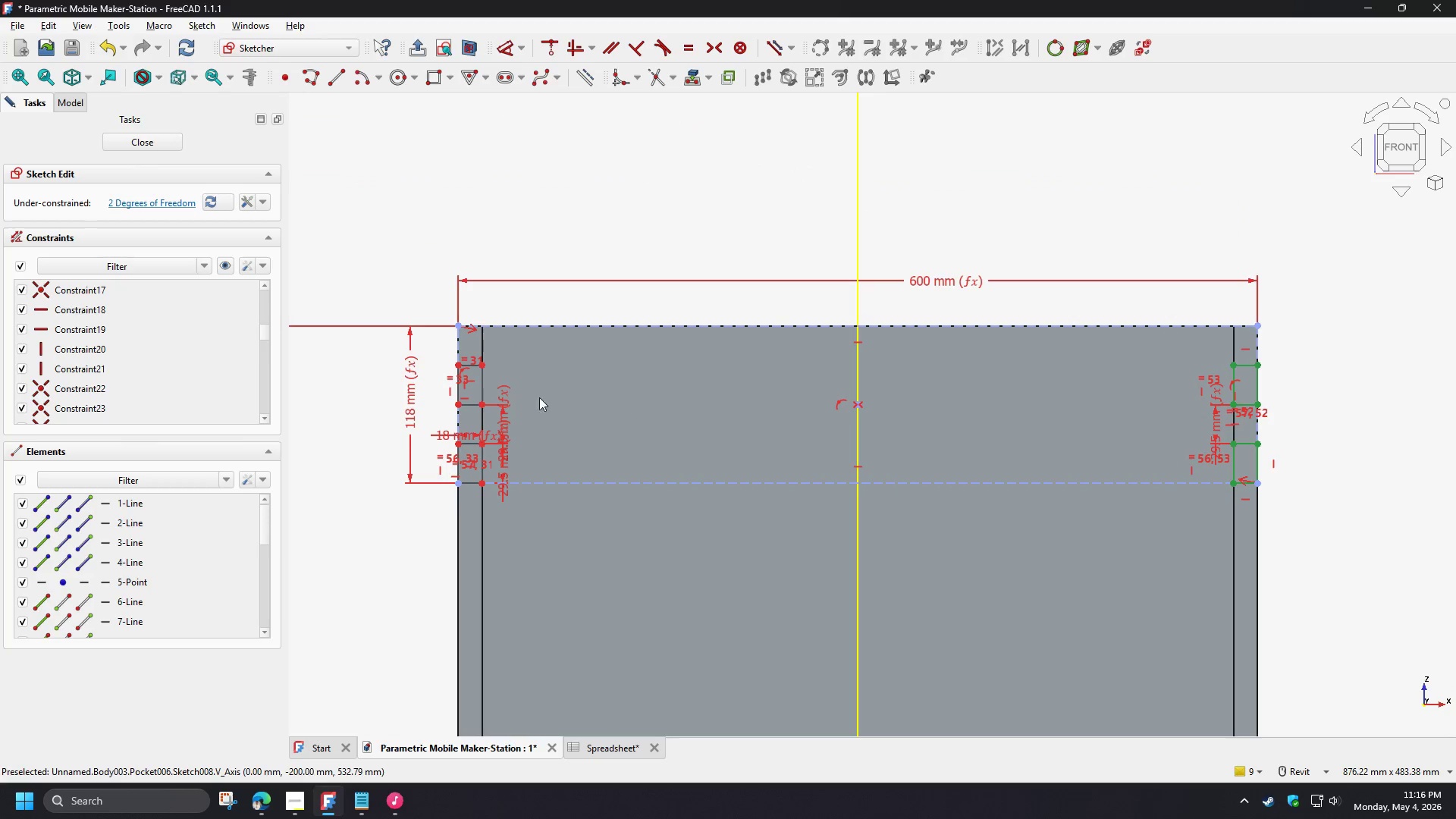 
scroll: coordinate [482, 391], scroll_direction: up, amount: 3.0
 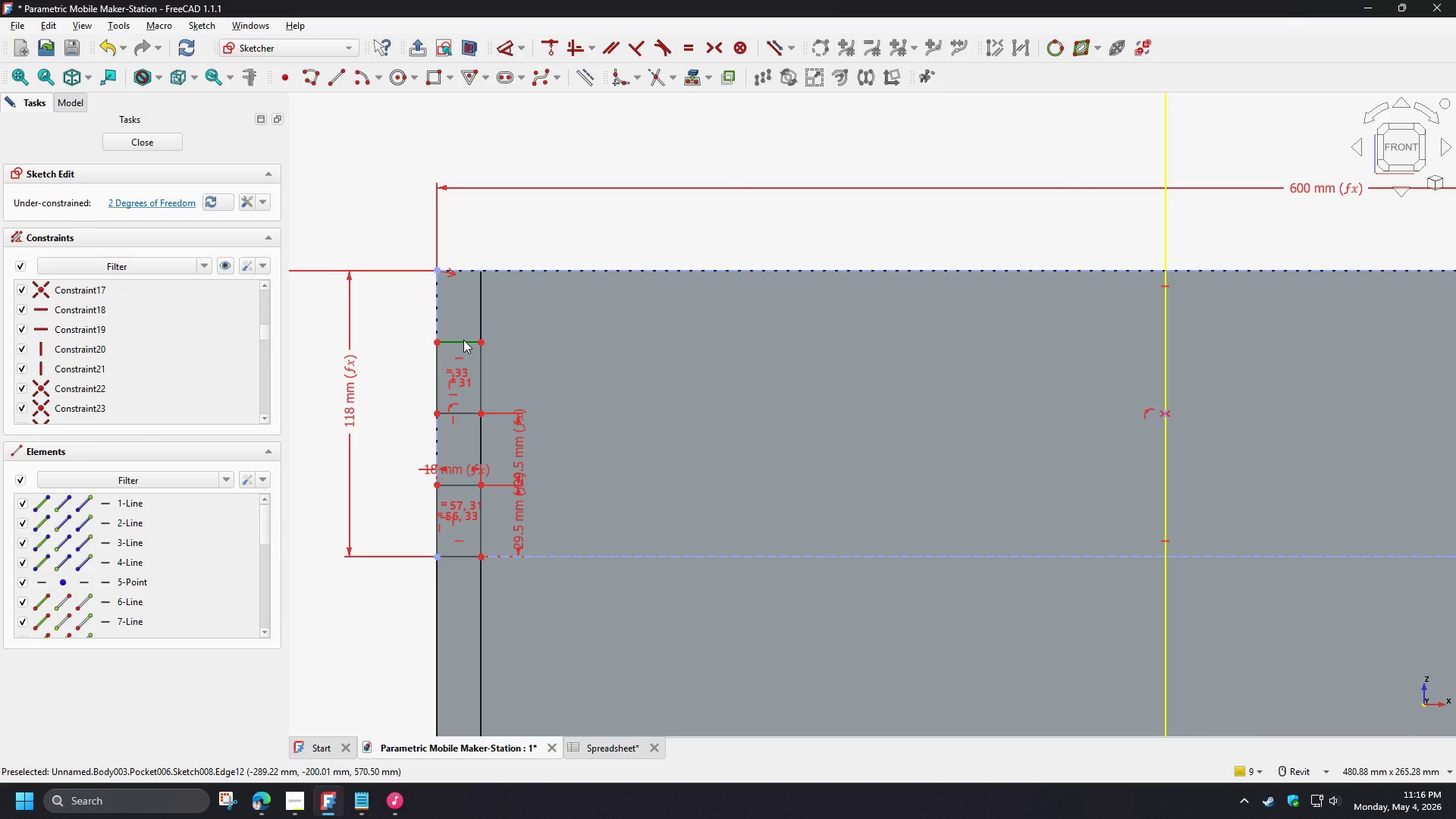 
left_click_drag(start_coordinate=[463, 340], to_coordinate=[460, 321])
 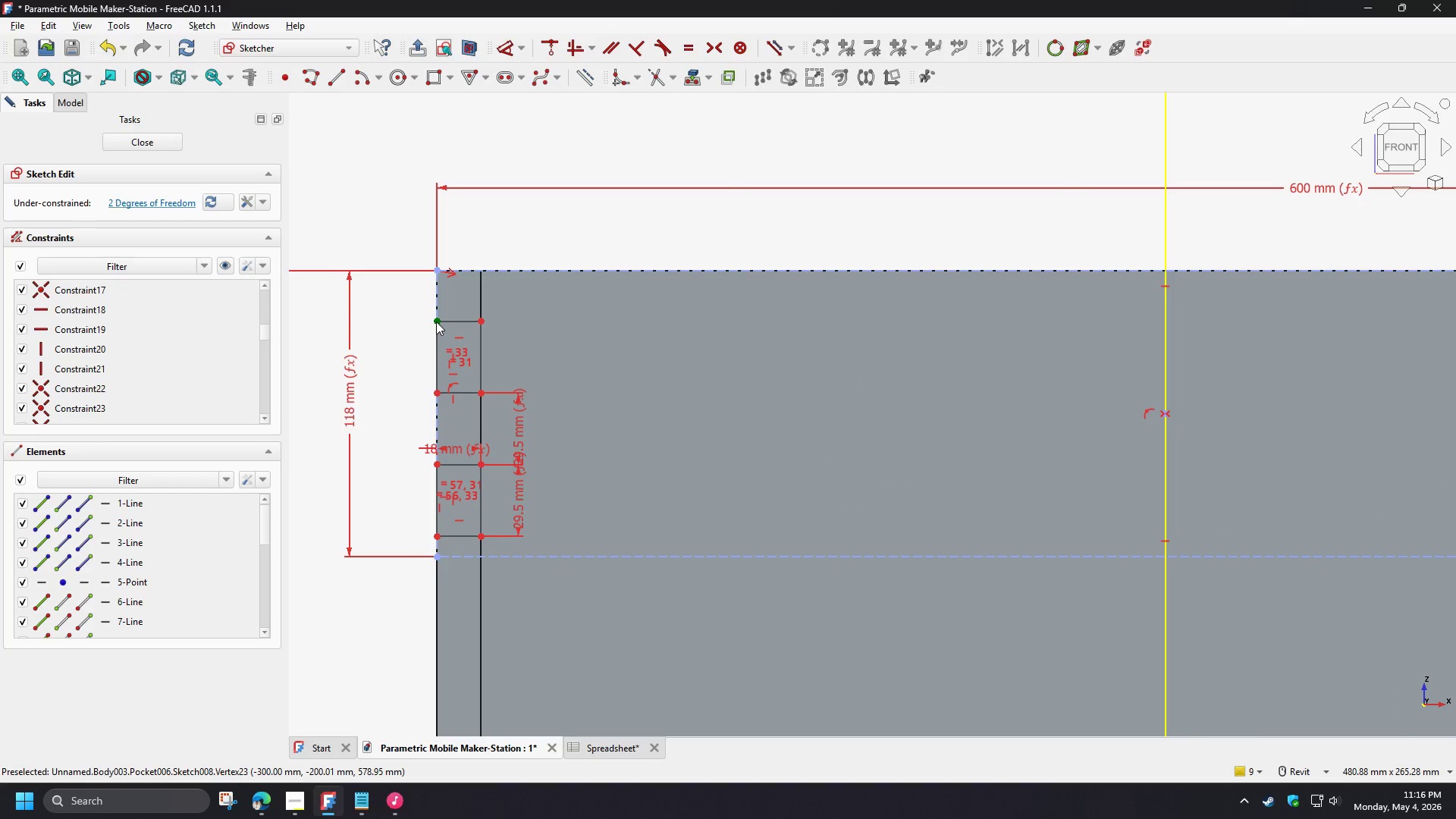 
left_click([436, 322])
 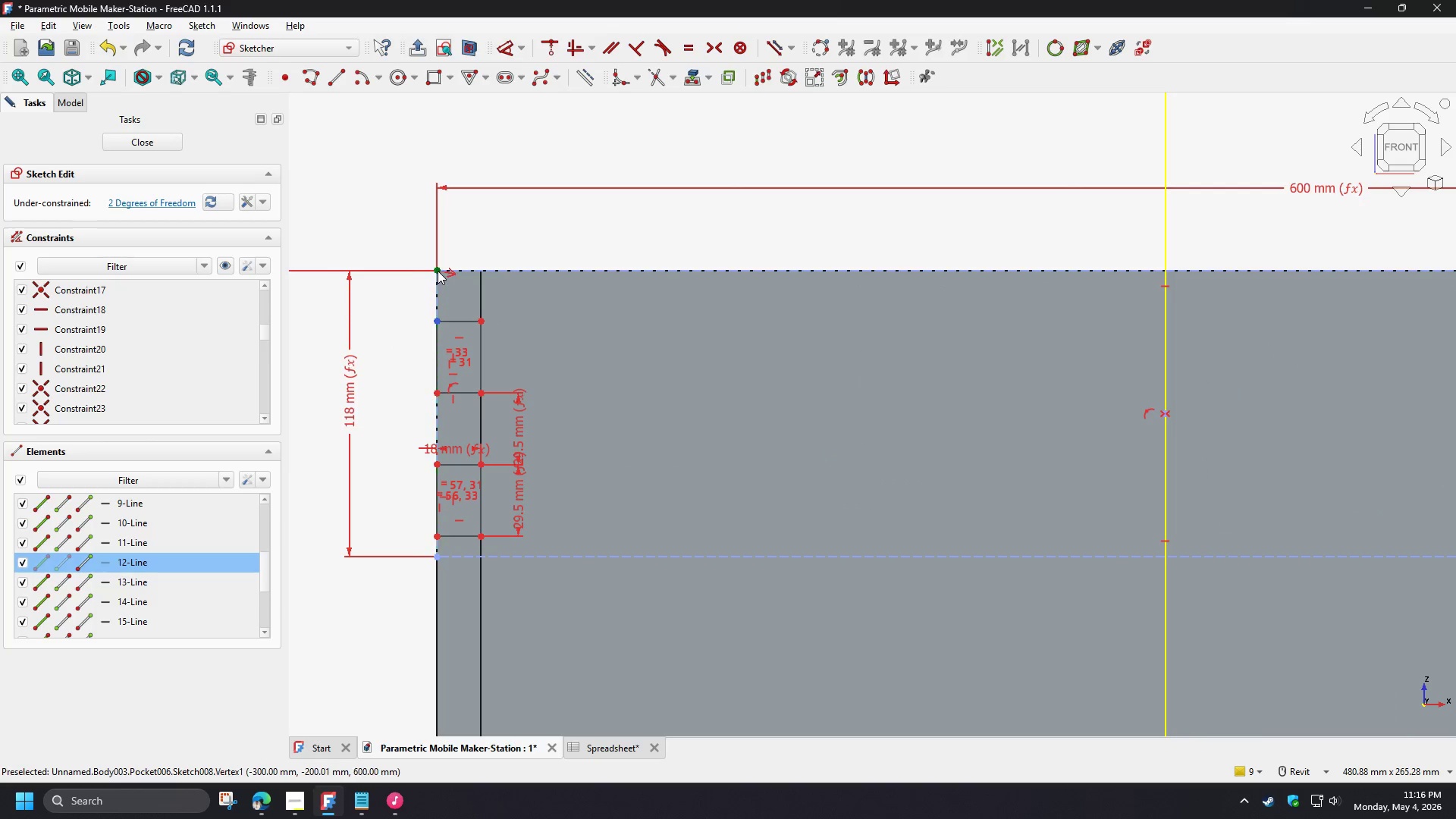 
left_click([438, 270])
 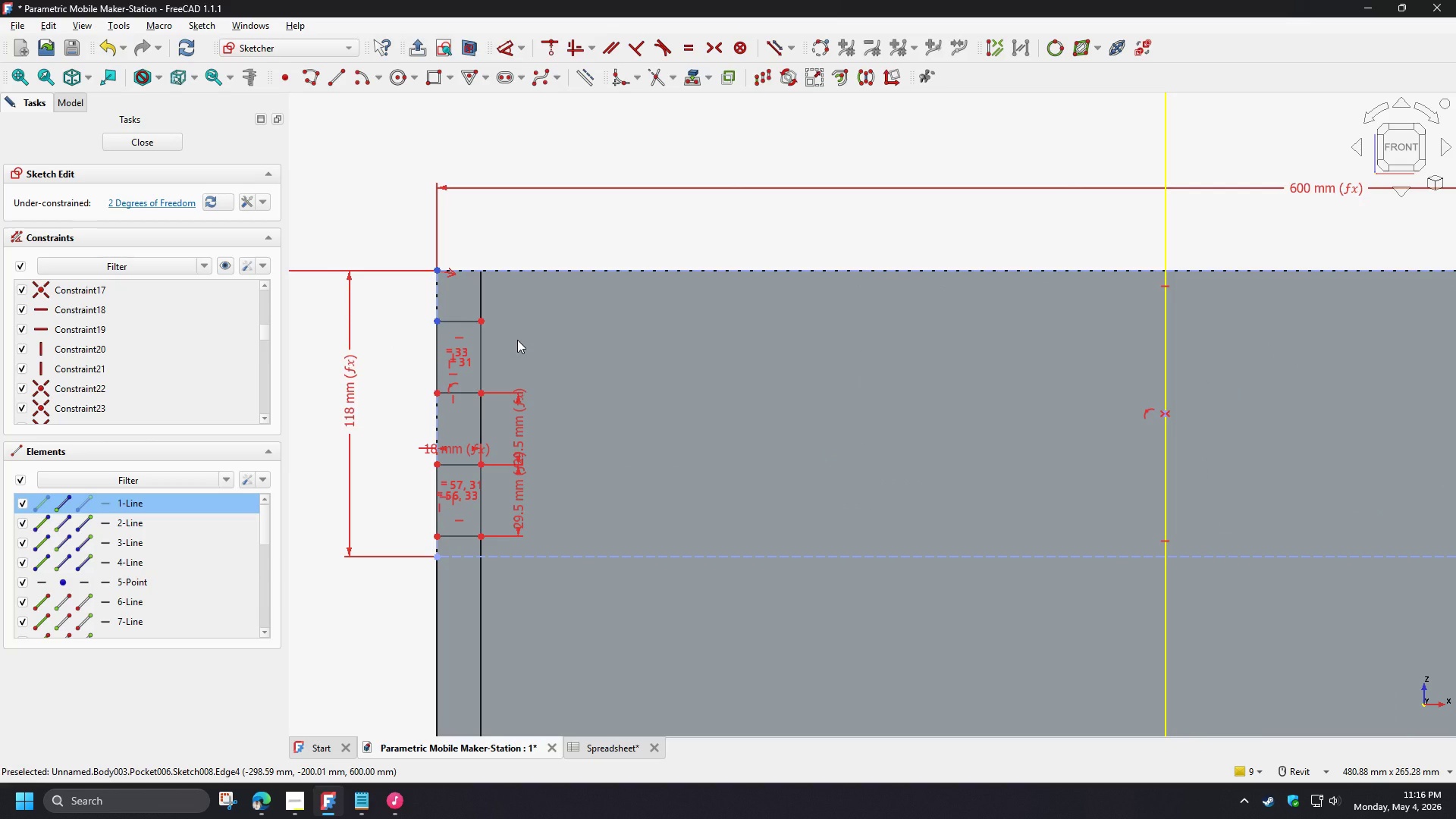 
key(C)
 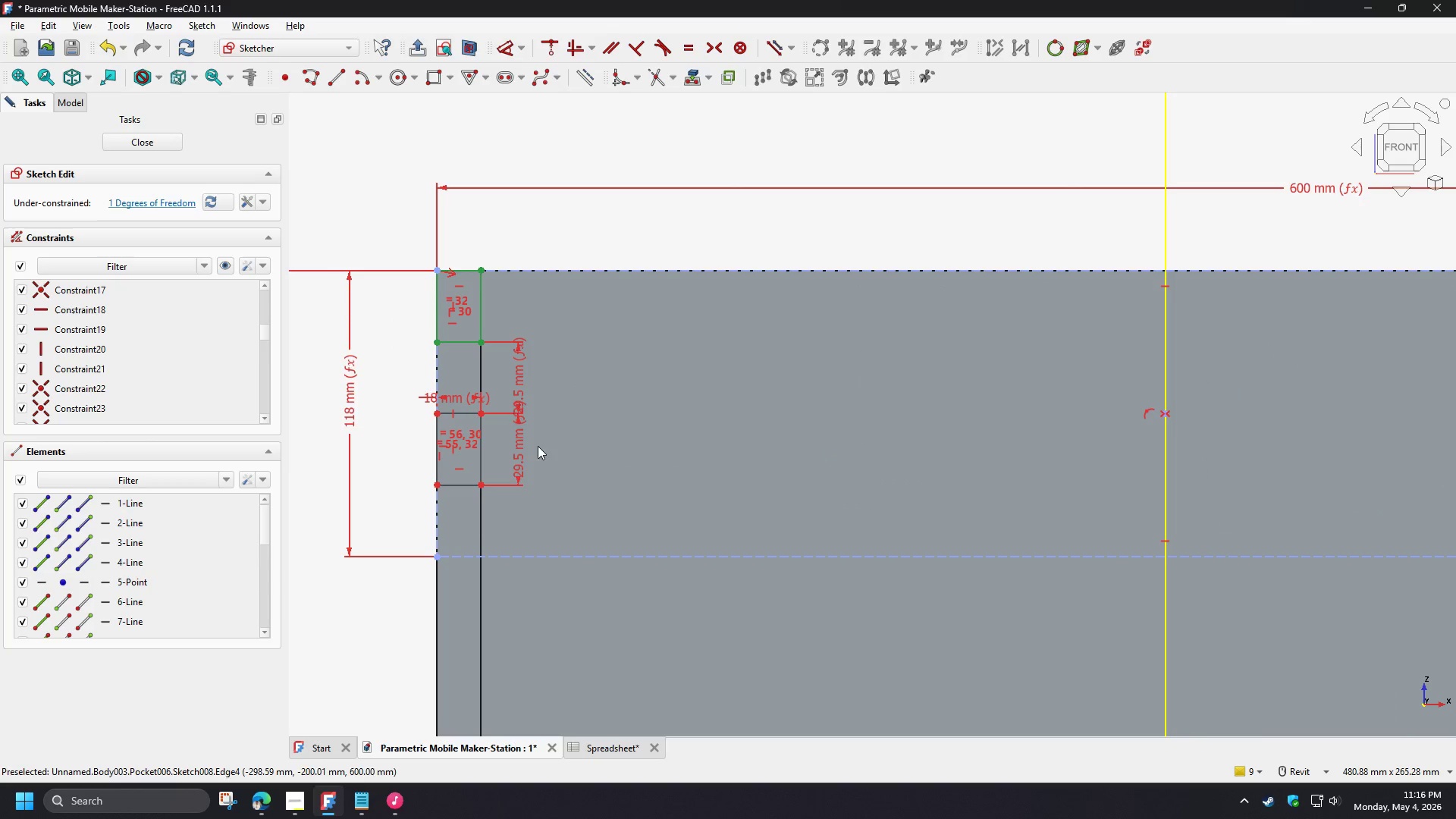 
scroll: coordinate [425, 419], scroll_direction: up, amount: 2.0
 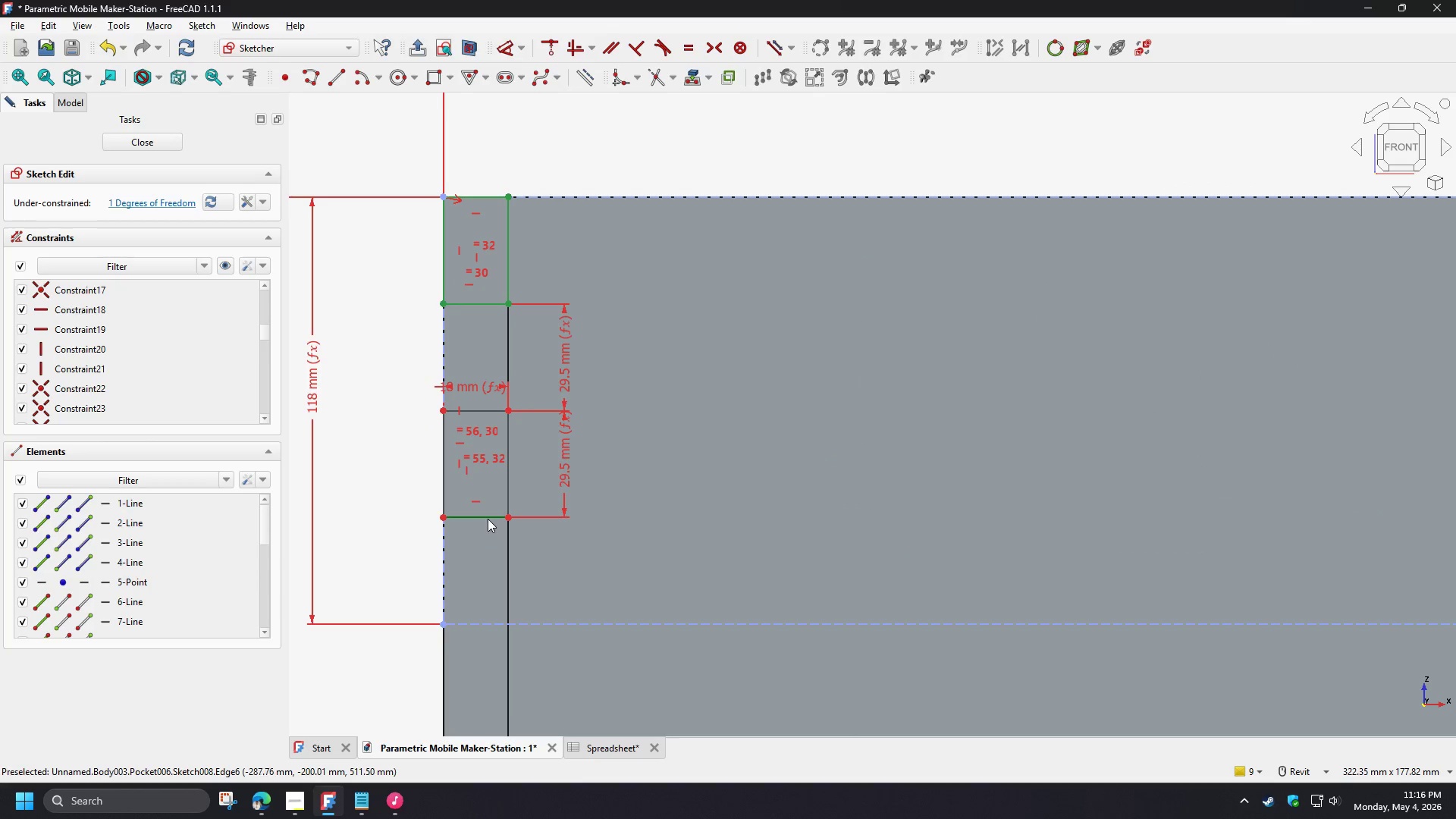 
left_click_drag(start_coordinate=[482, 514], to_coordinate=[513, 544])
 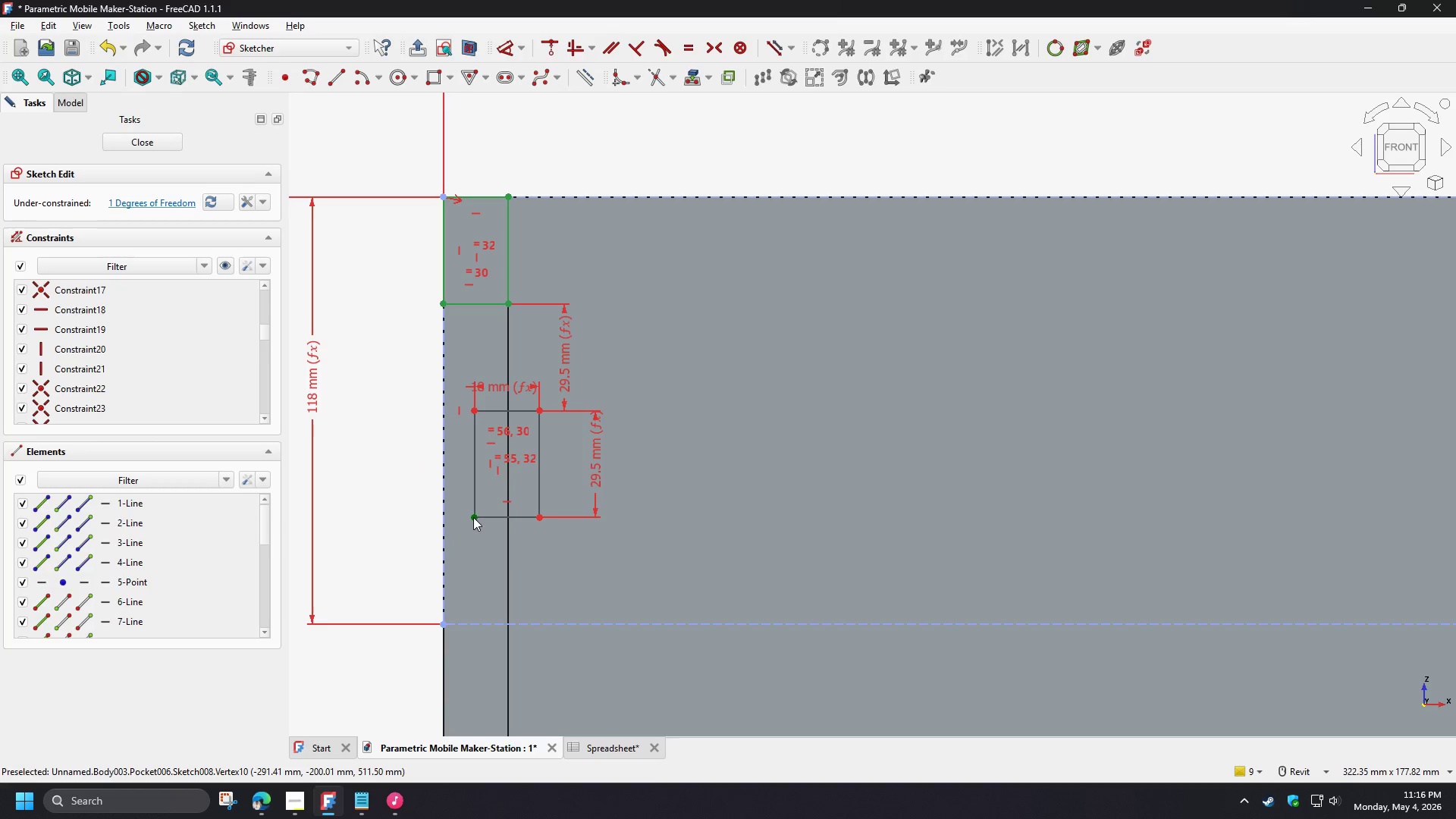 
left_click([473, 517])
 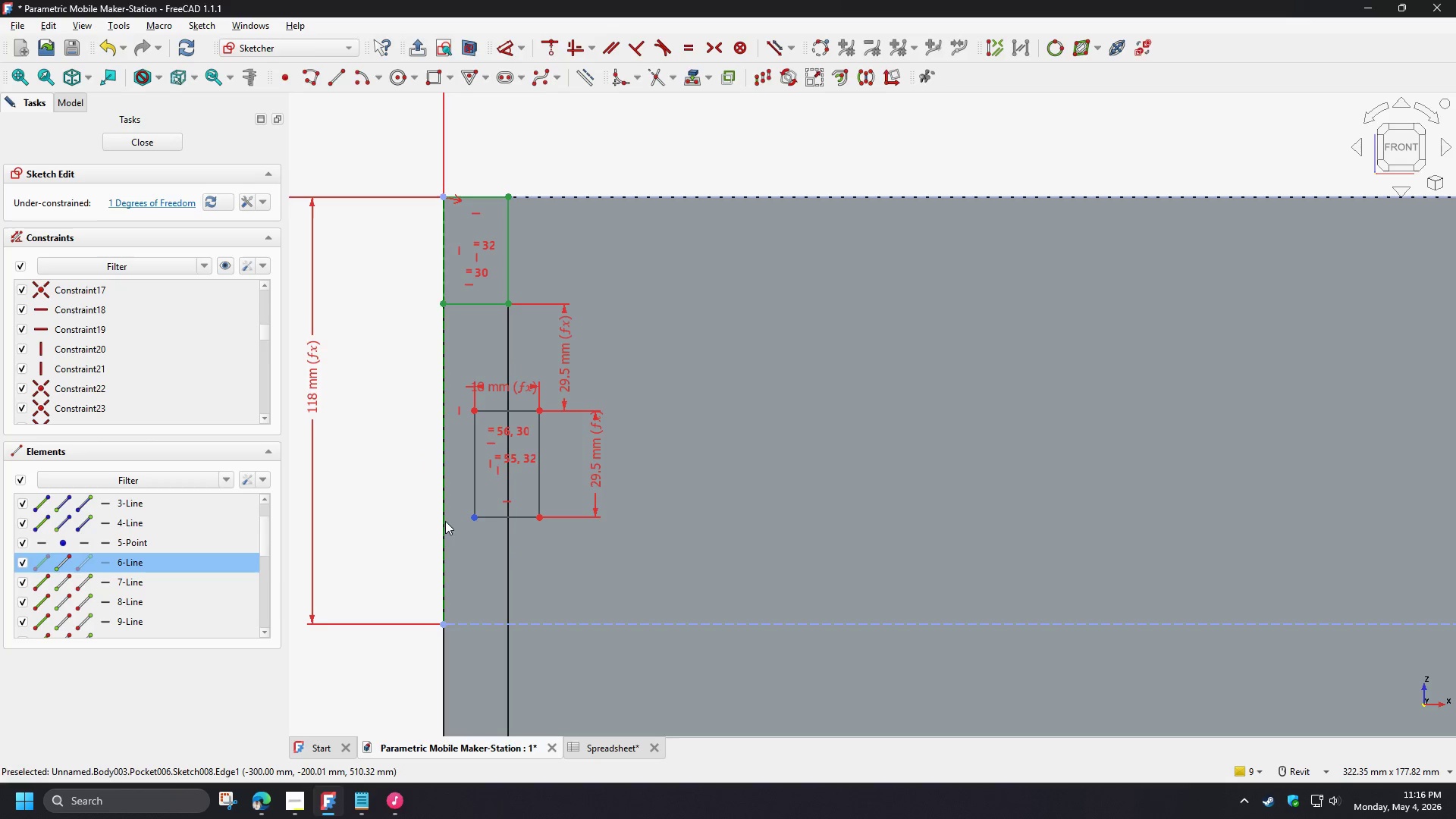 
left_click([444, 521])
 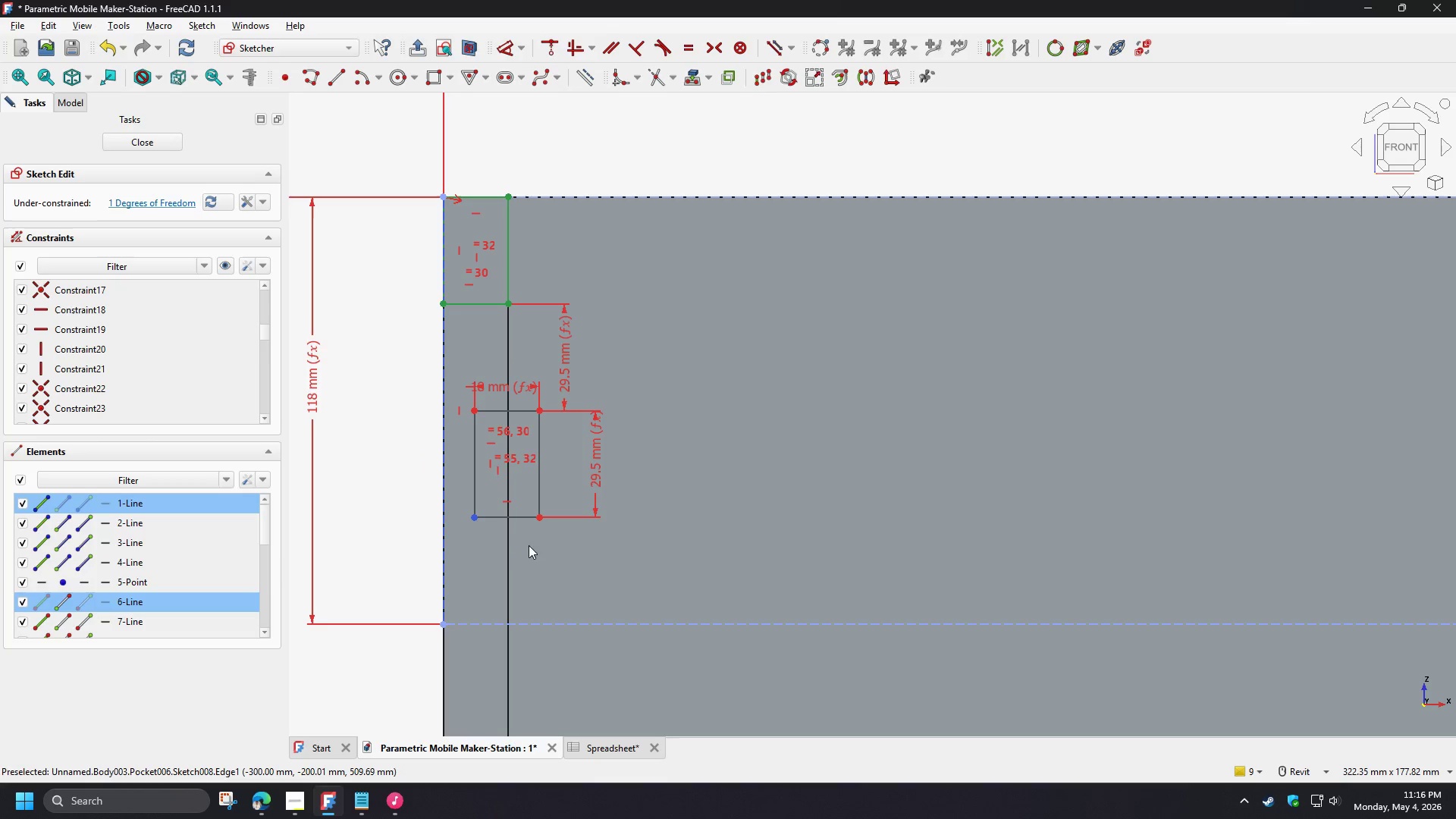 
key(C)
 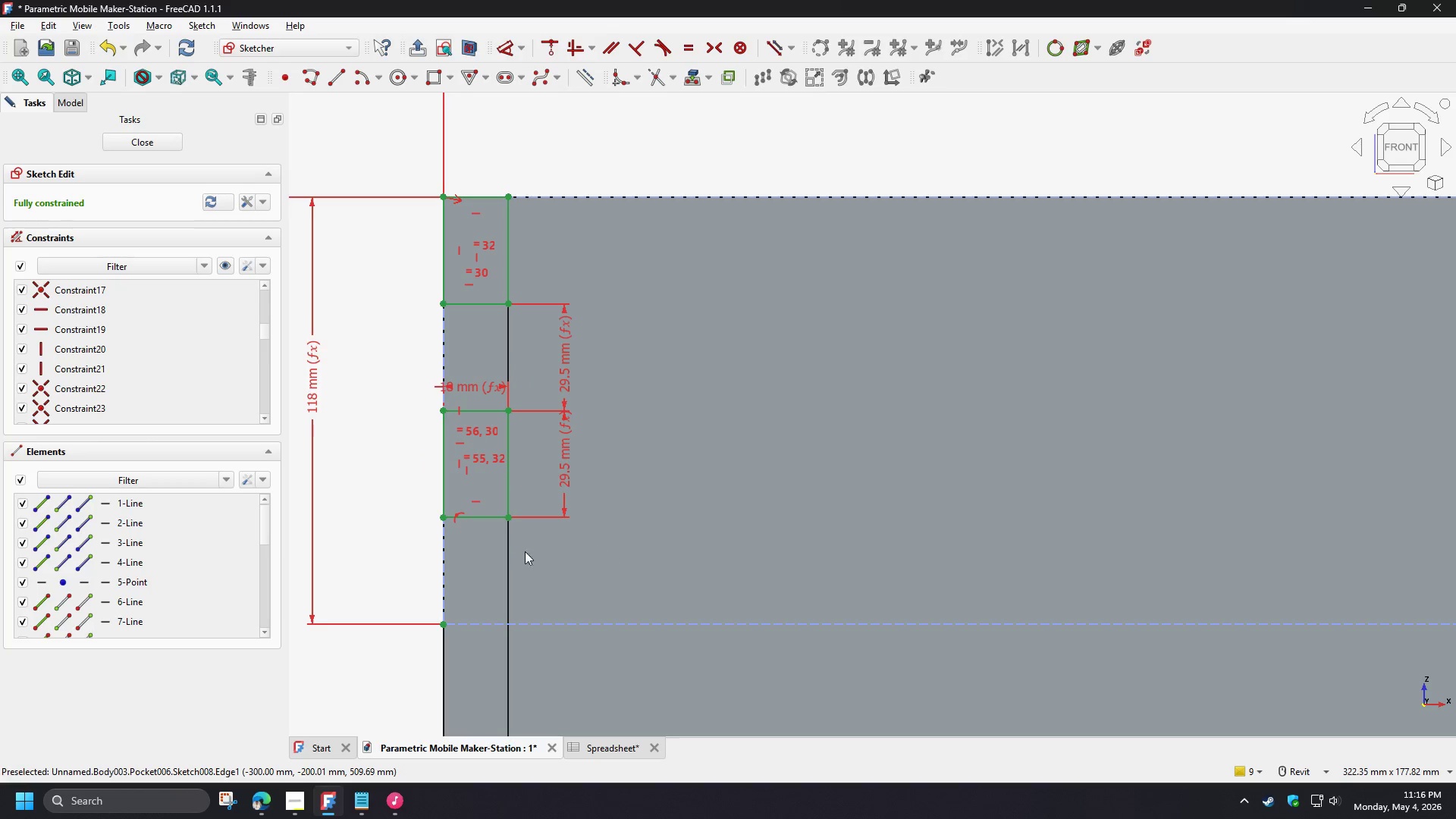 
scroll: coordinate [401, 526], scroll_direction: down, amount: 6.0
 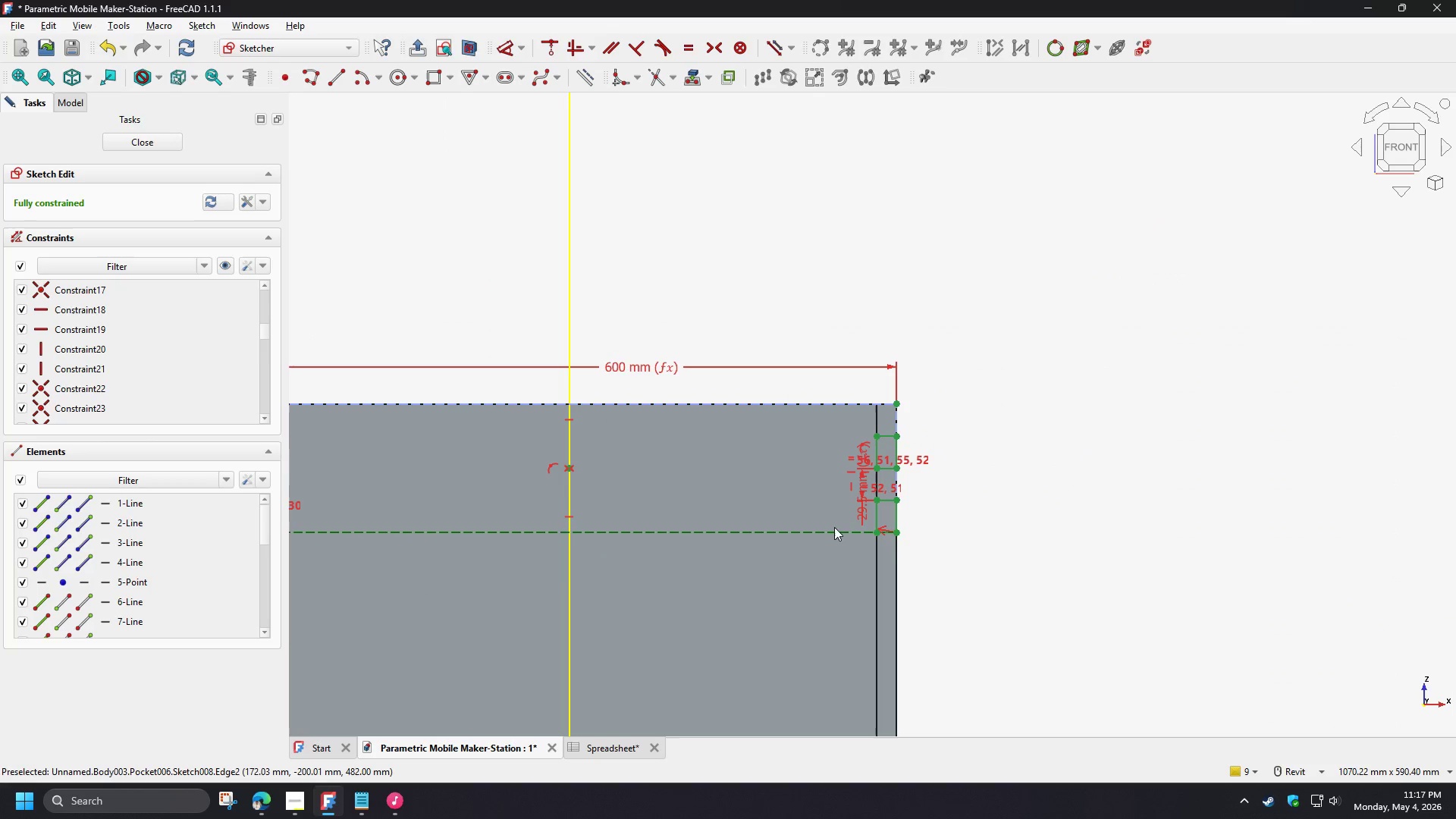 
scroll: coordinate [936, 486], scroll_direction: up, amount: 6.0
 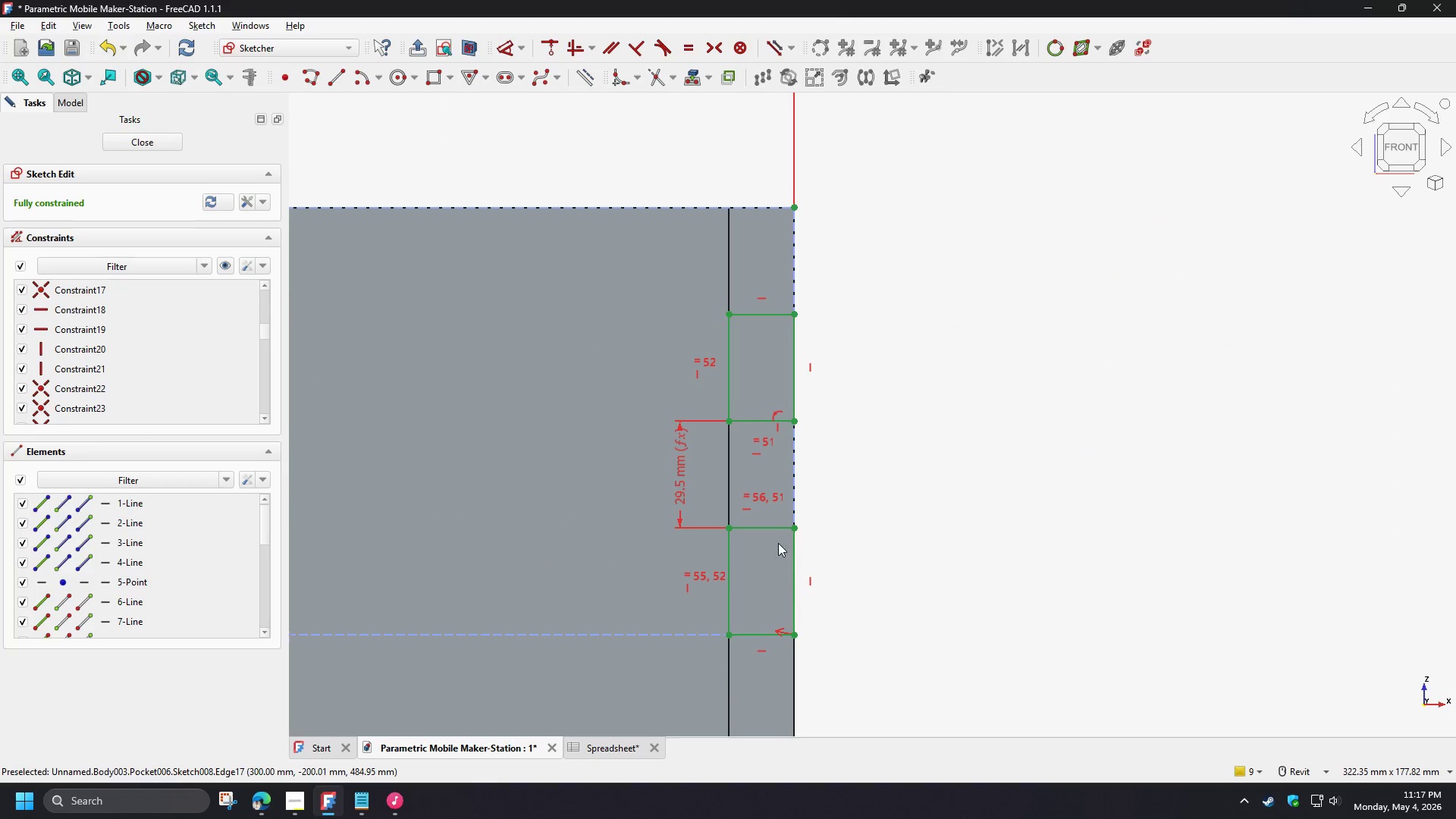 
left_click_drag(start_coordinate=[786, 515], to_coordinate=[837, 667])
 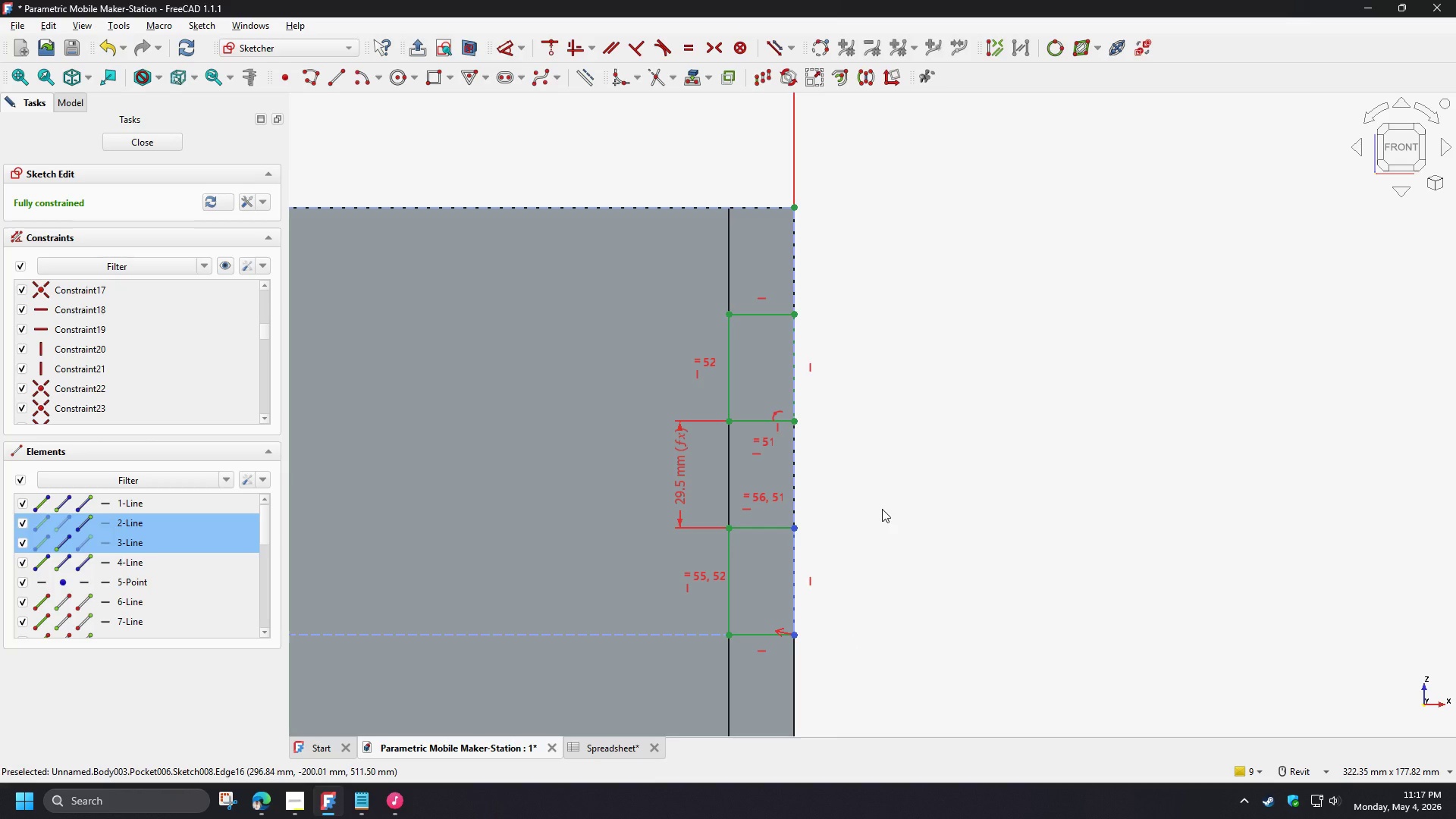 
left_click([882, 509])
 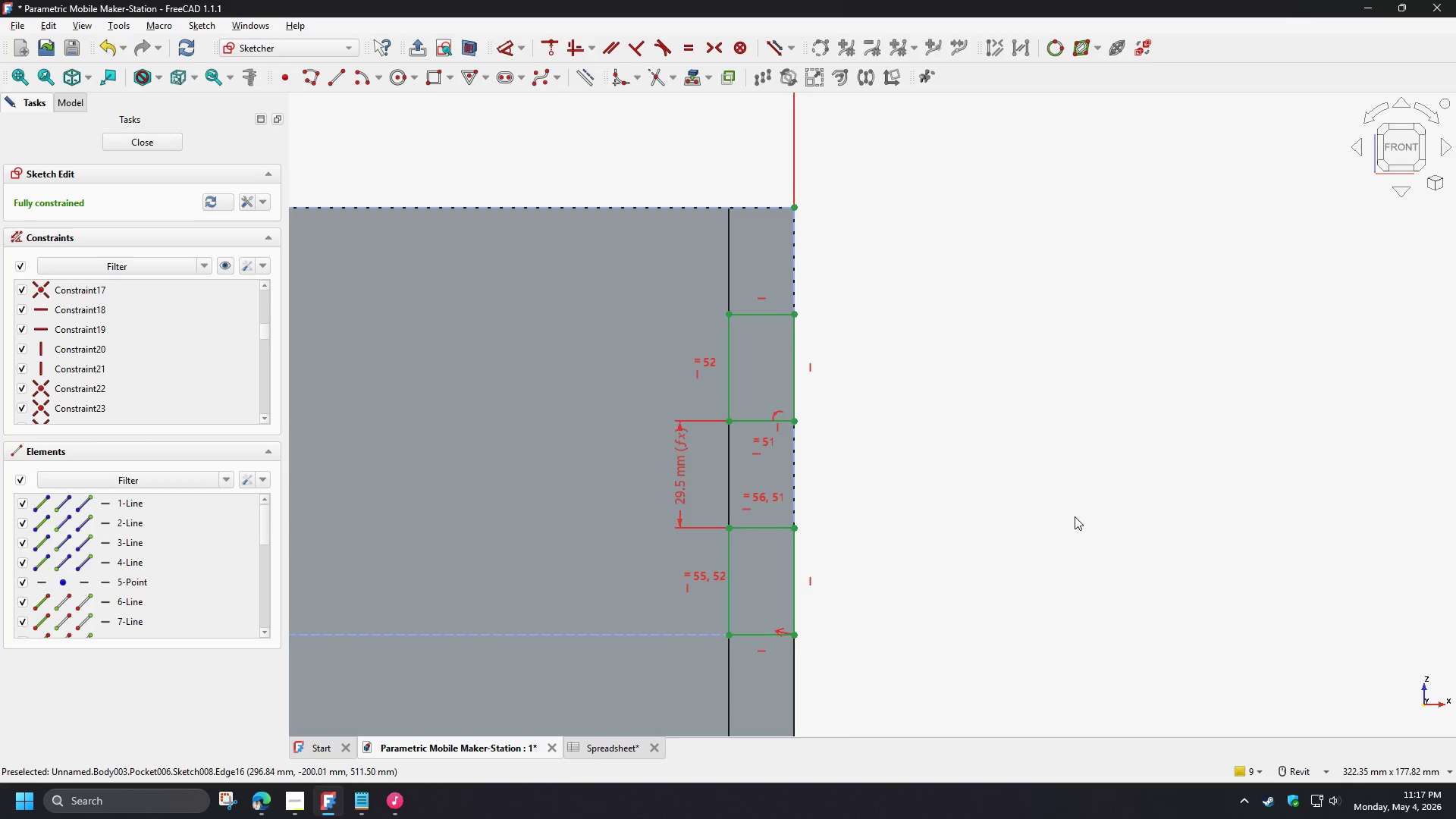 
scroll: coordinate [1078, 507], scroll_direction: down, amount: 7.0
 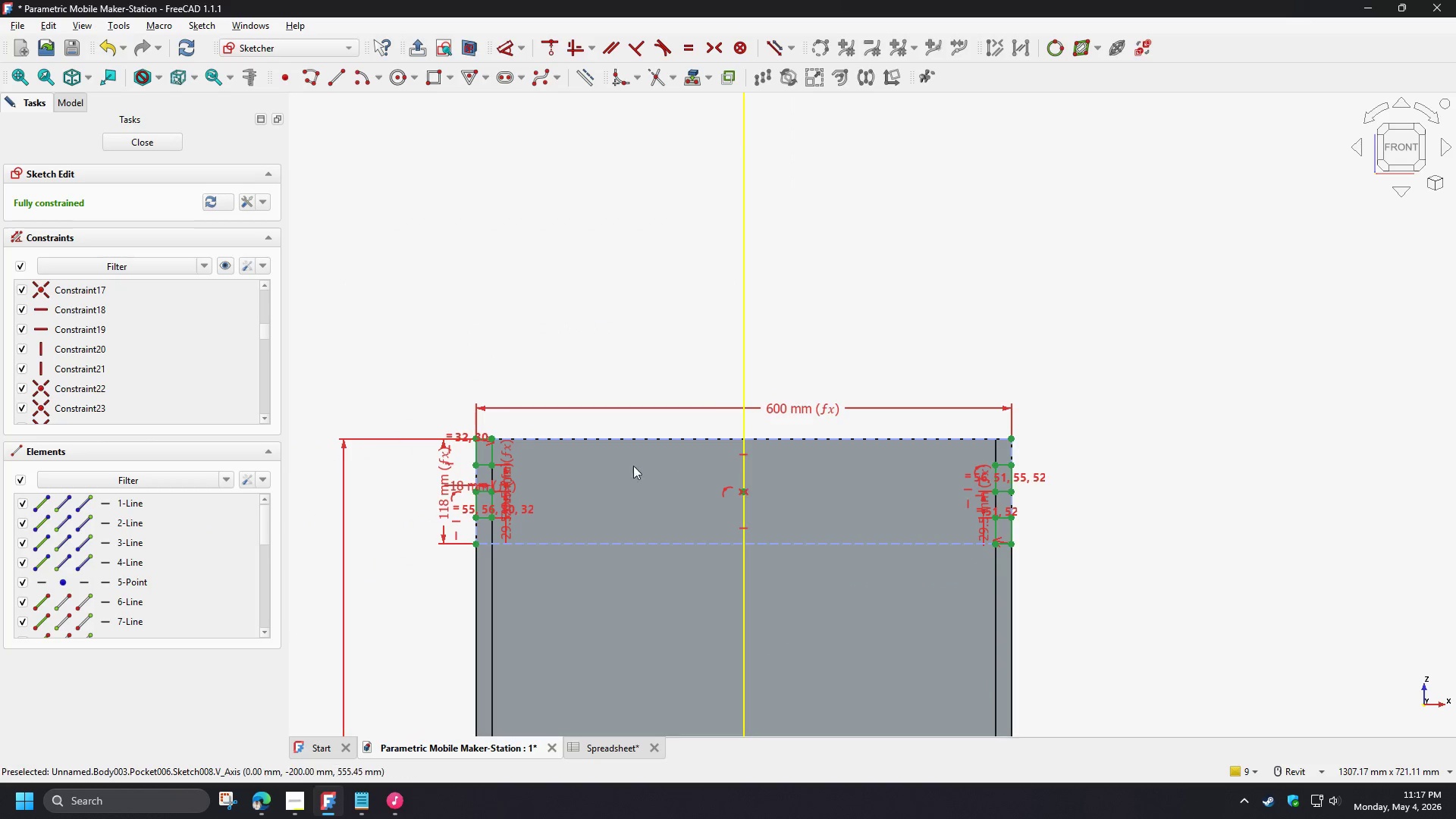 
scroll: coordinate [353, 466], scroll_direction: up, amount: 5.0
 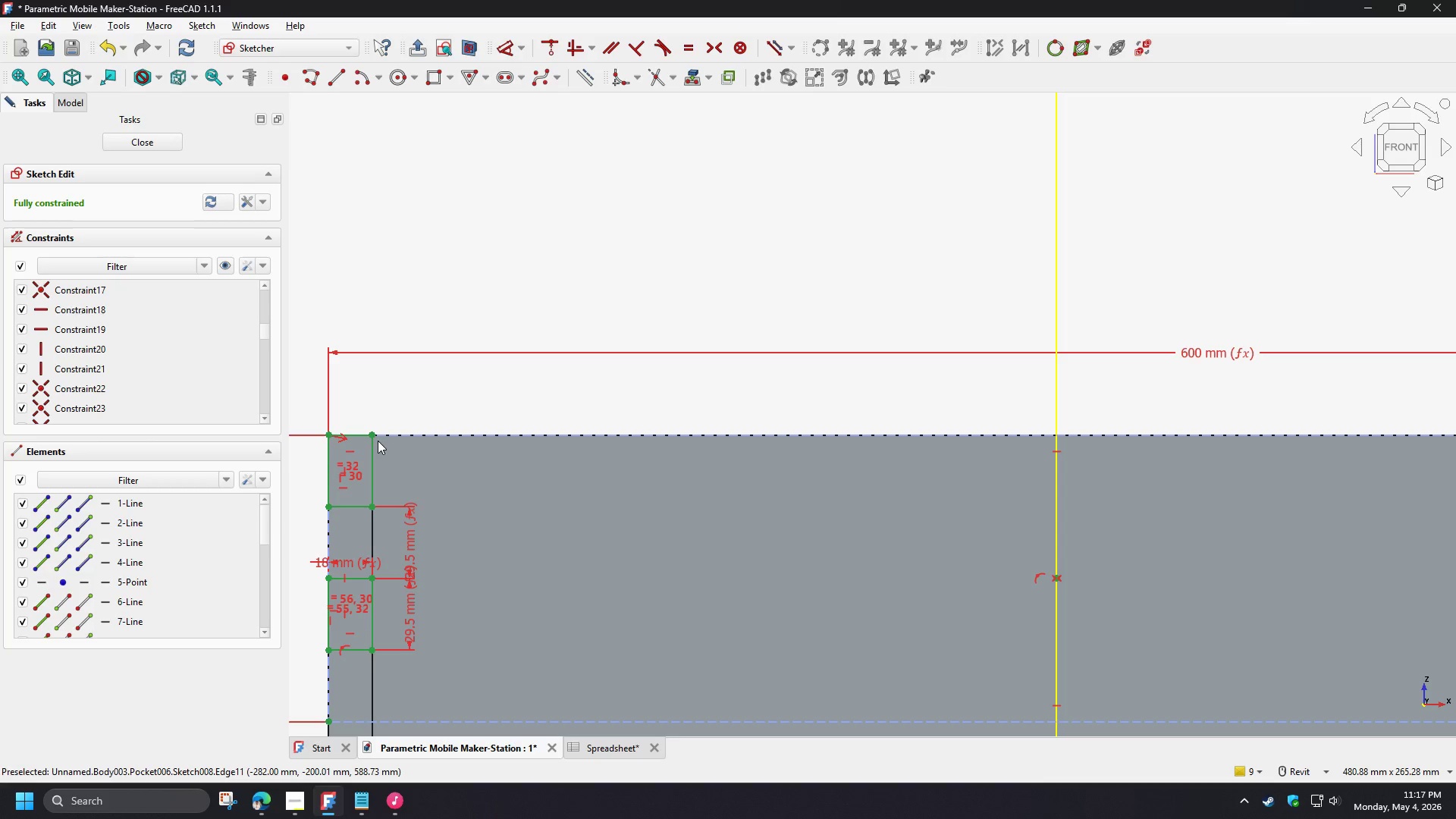 
left_click([375, 435])
 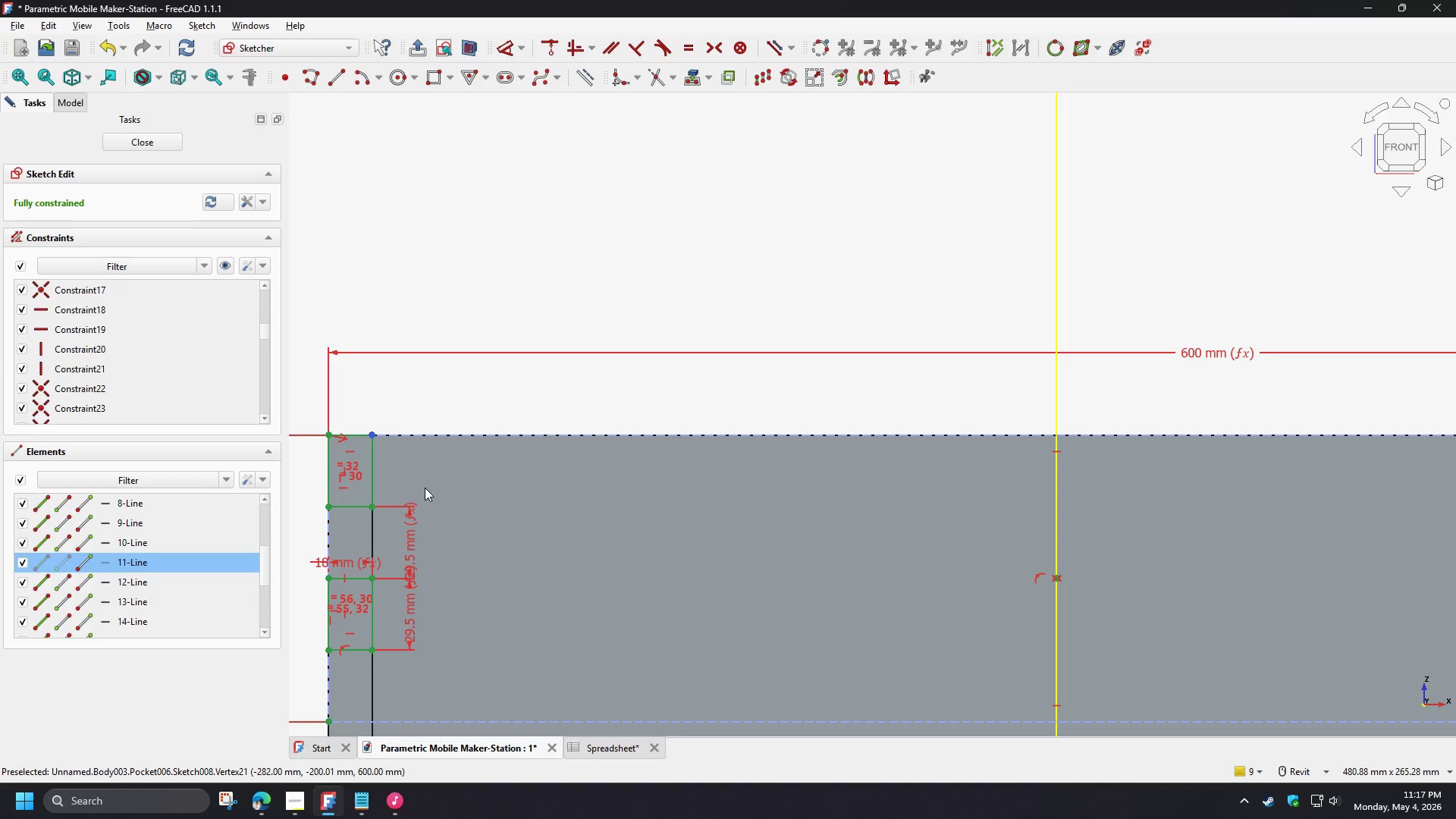 
scroll: coordinate [432, 492], scroll_direction: down, amount: 3.0
 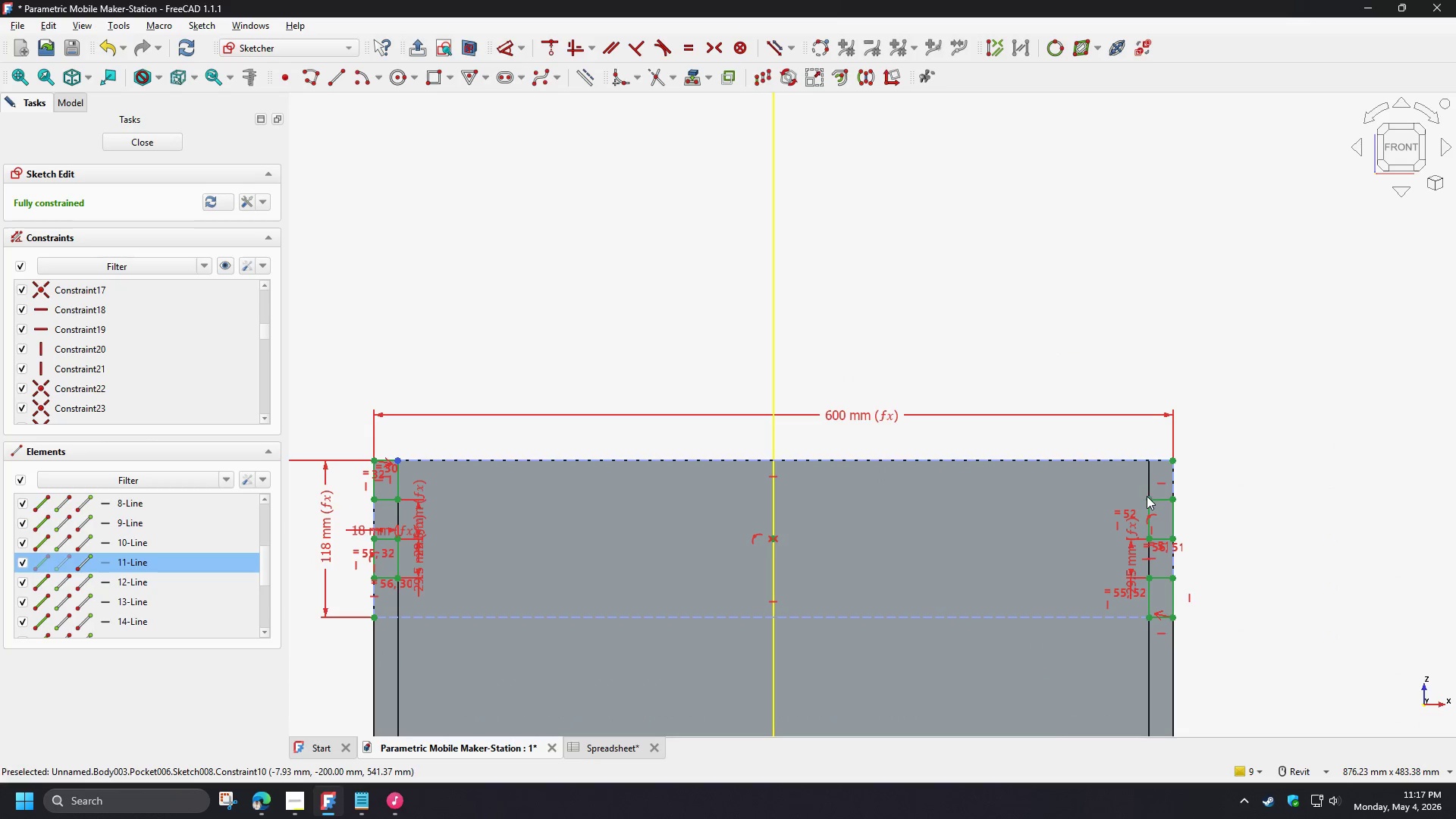 
left_click([1147, 498])
 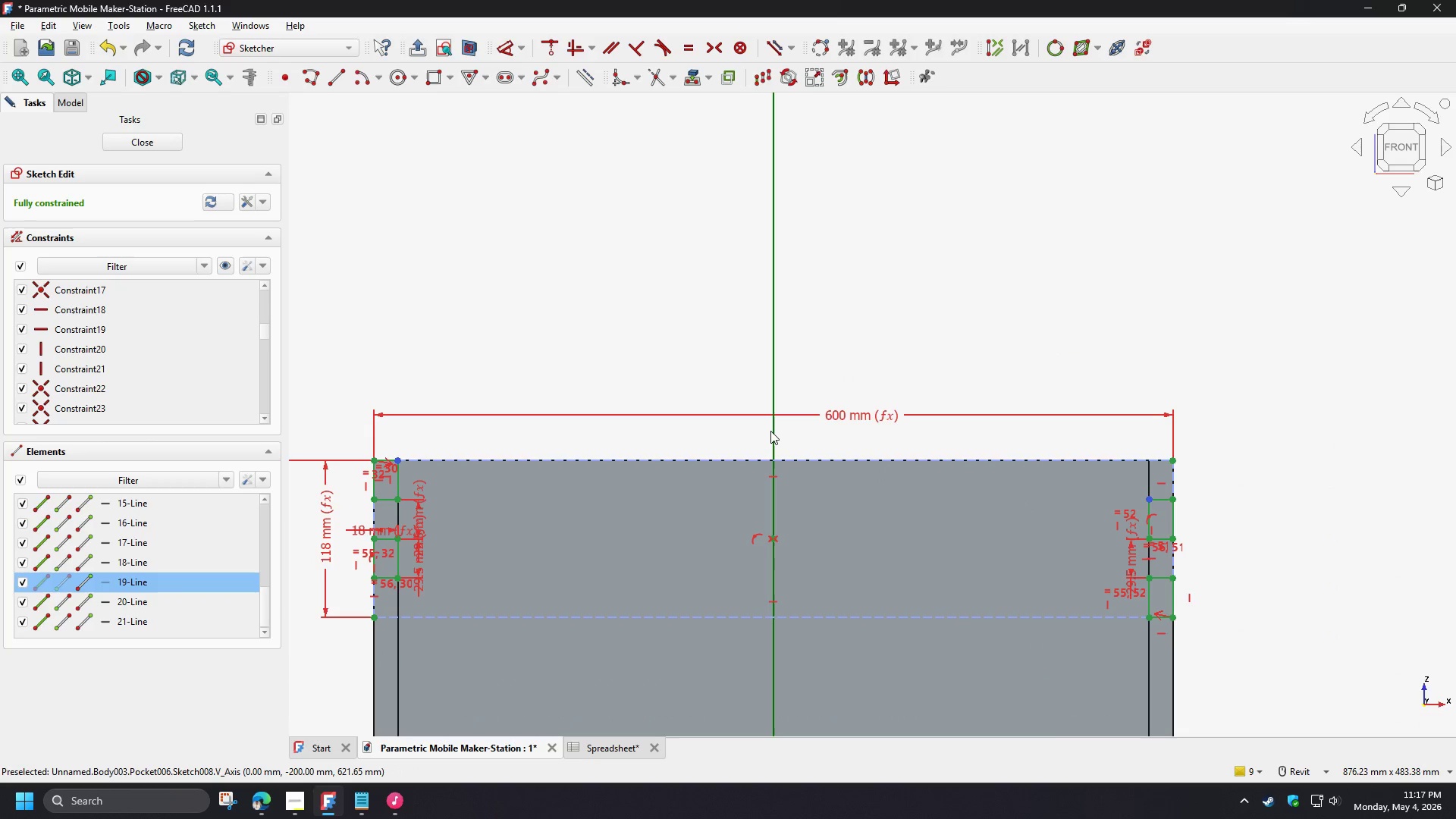 
left_click([770, 431])
 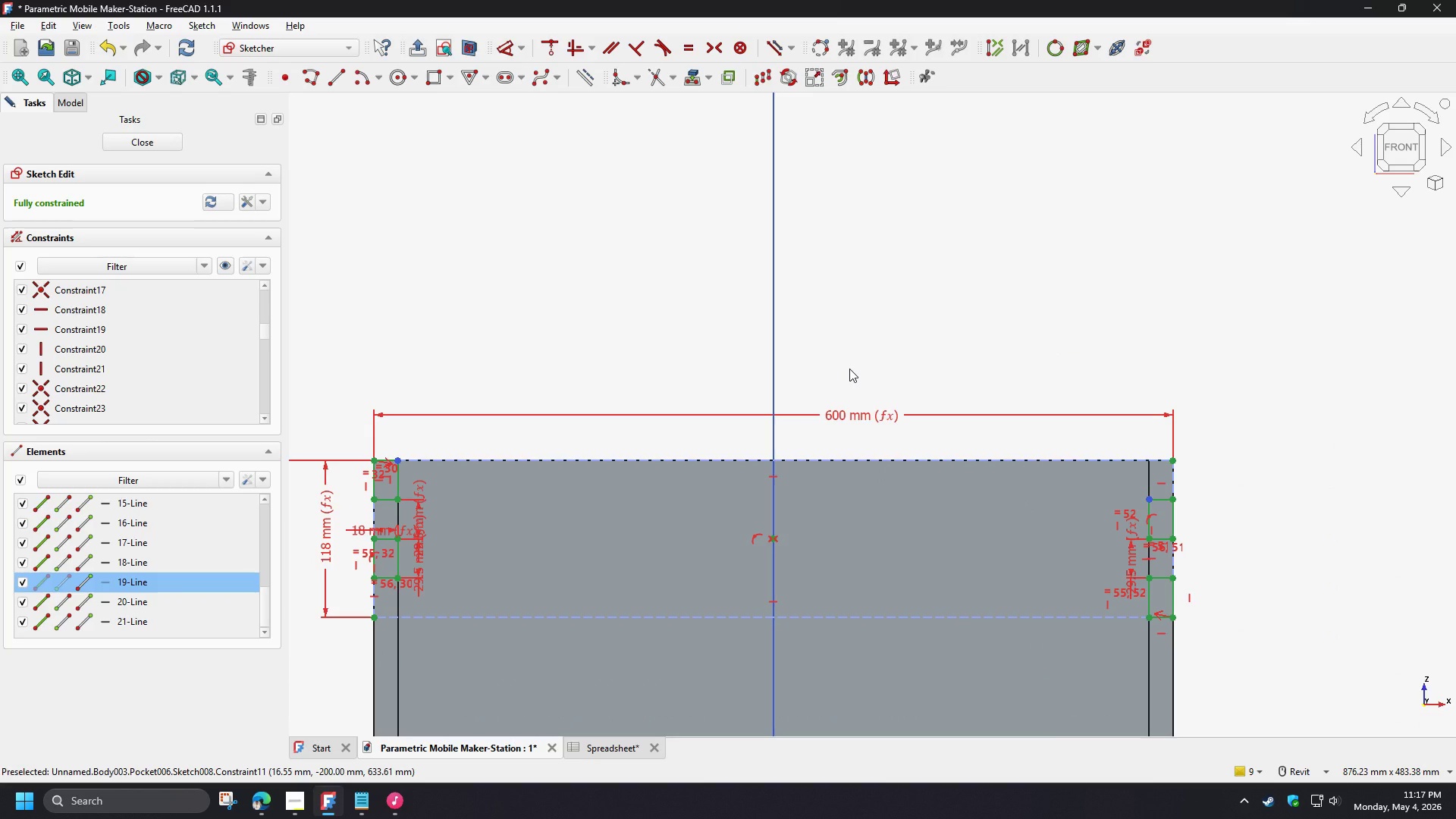 
key(S)
 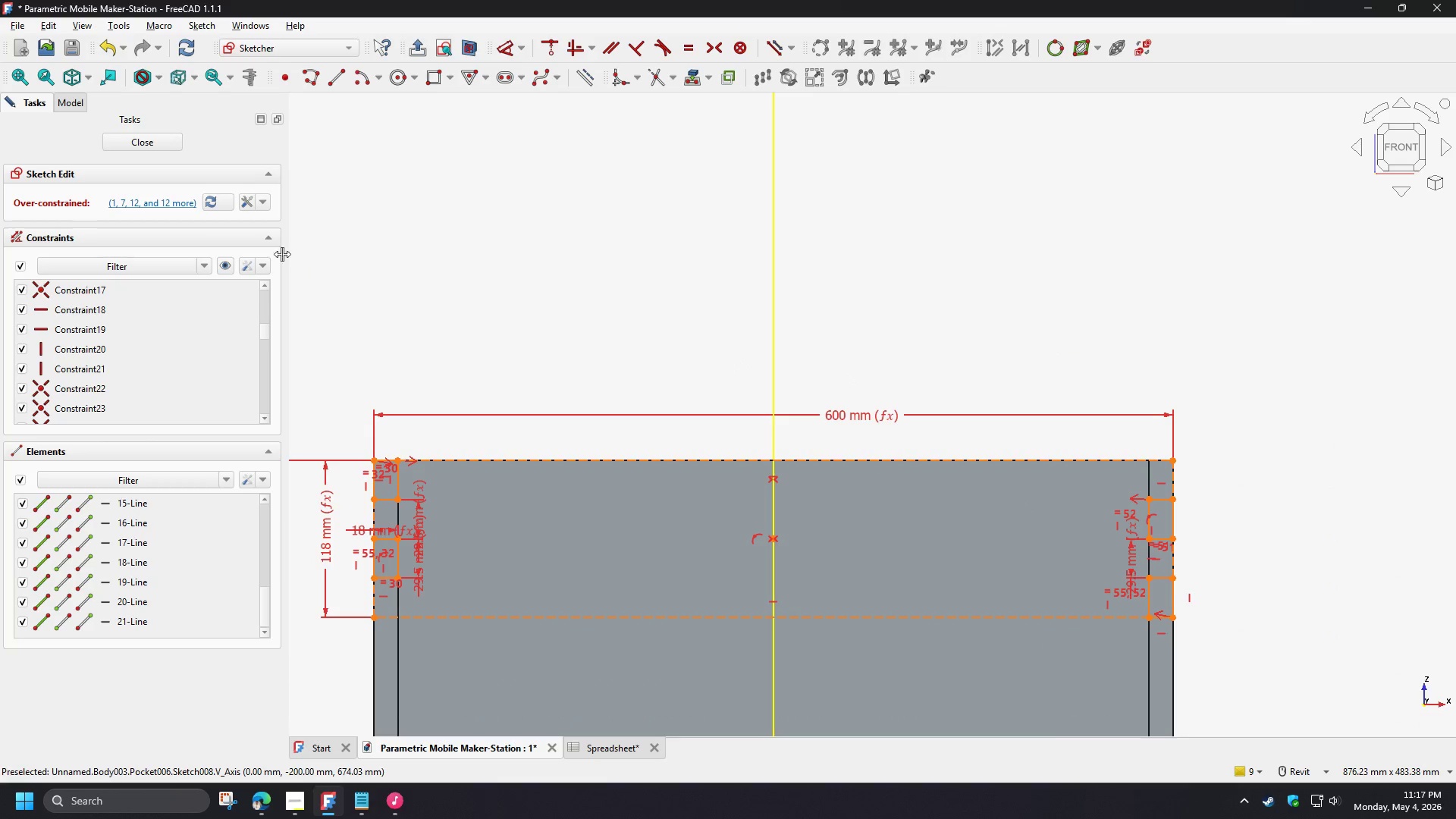 
left_click([164, 203])
 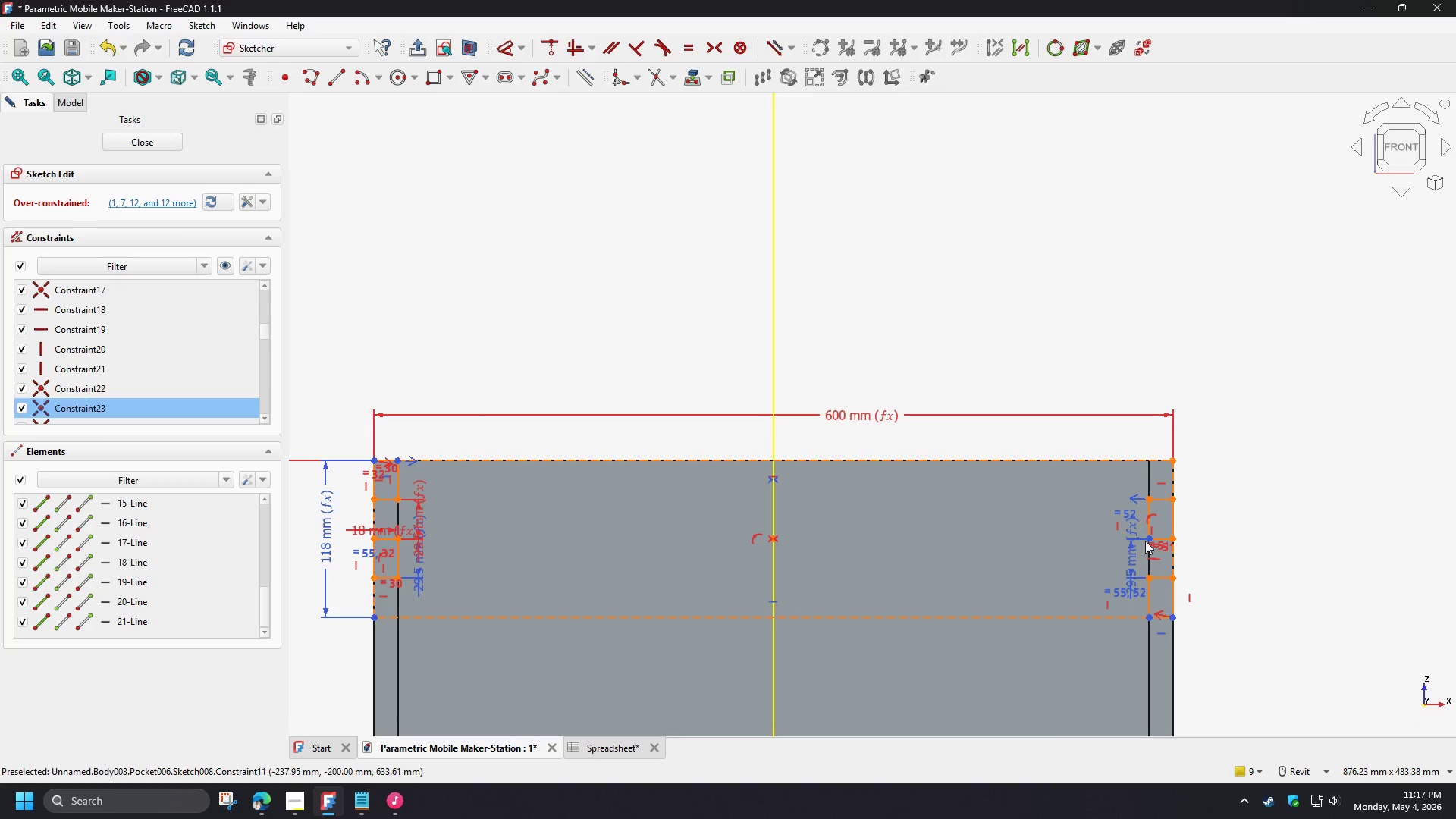 
scroll: coordinate [1181, 617], scroll_direction: up, amount: 7.0
 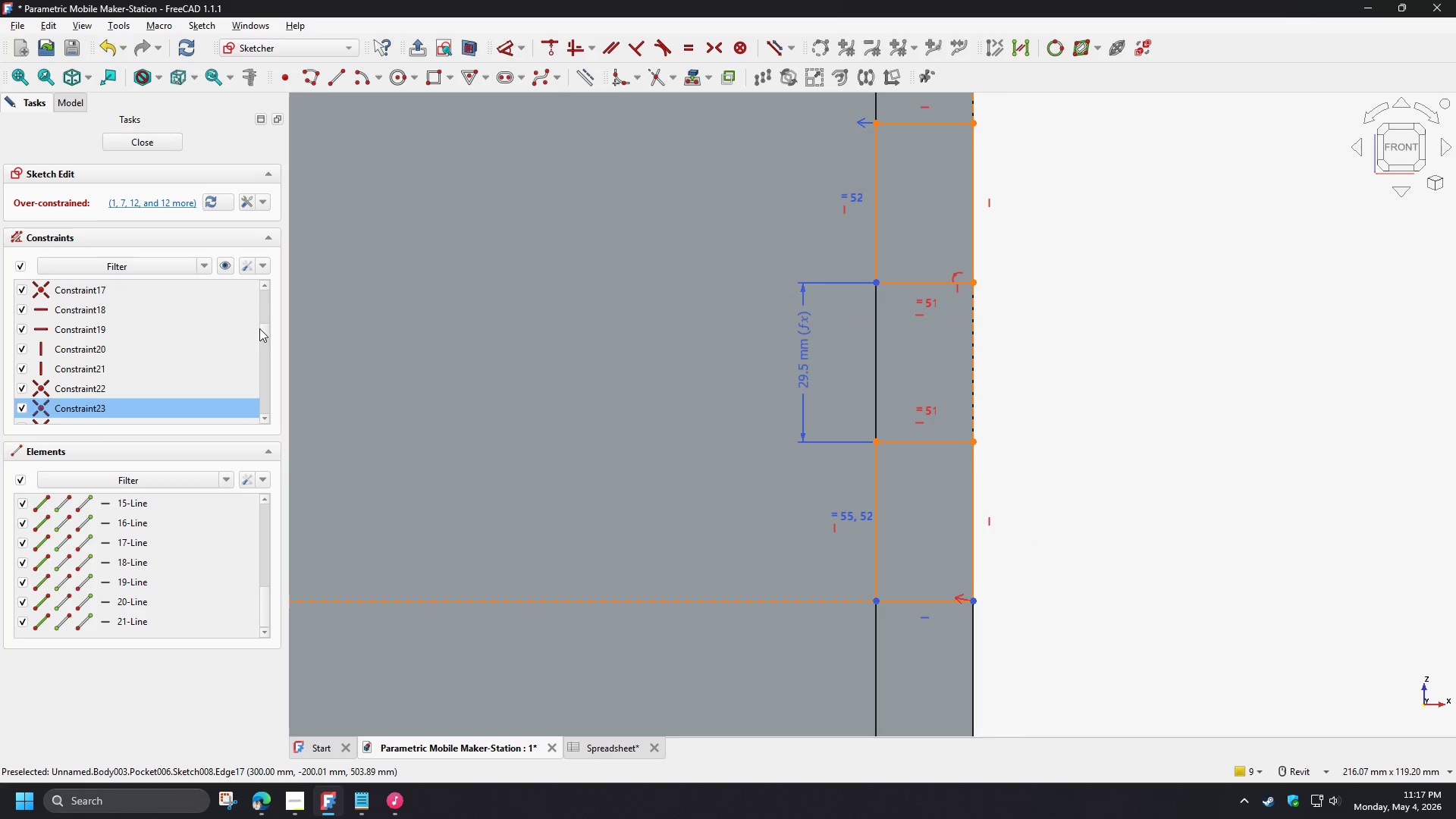 
left_click_drag(start_coordinate=[260, 334], to_coordinate=[262, 410])
 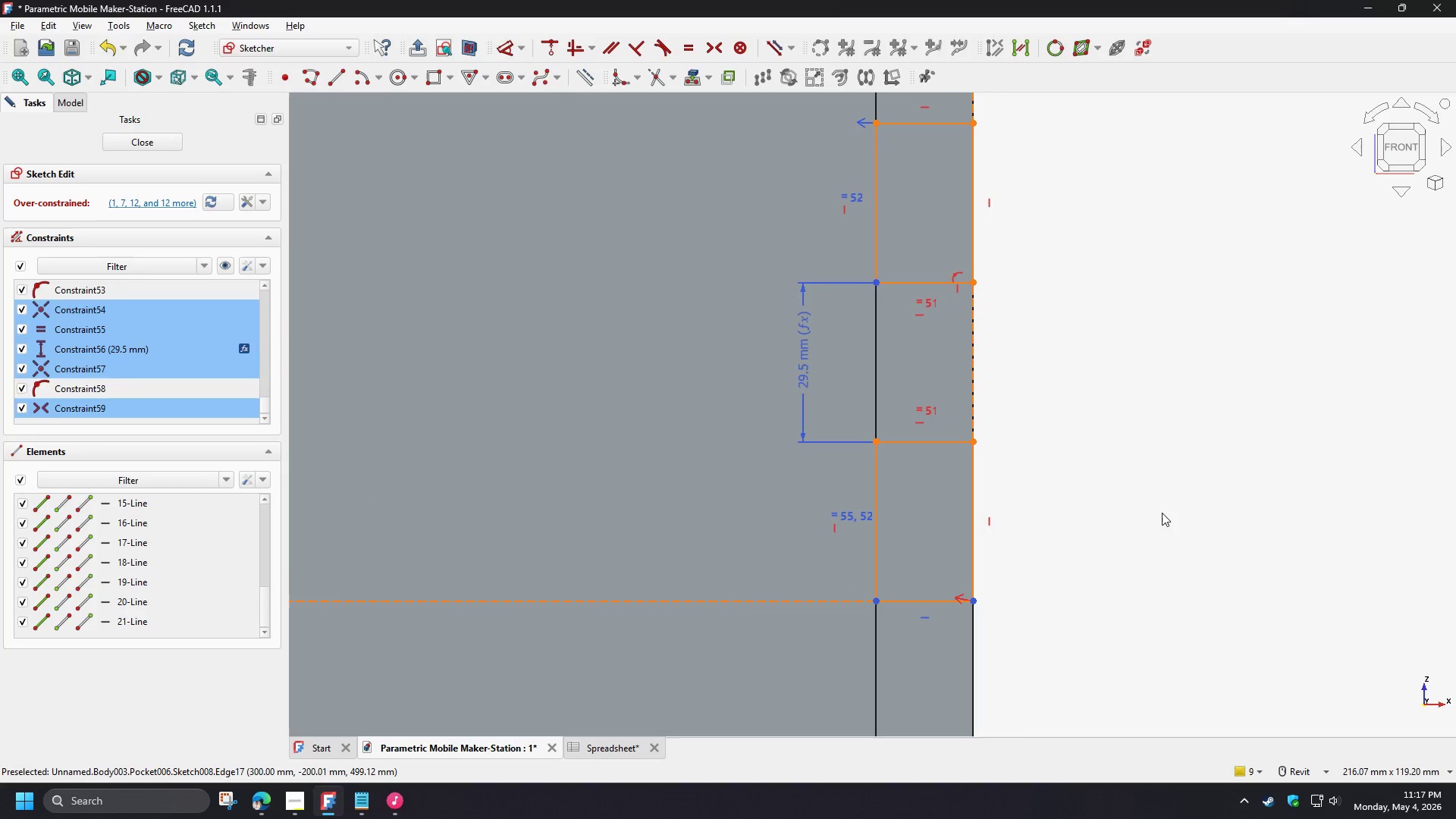 
left_click([1166, 513])
 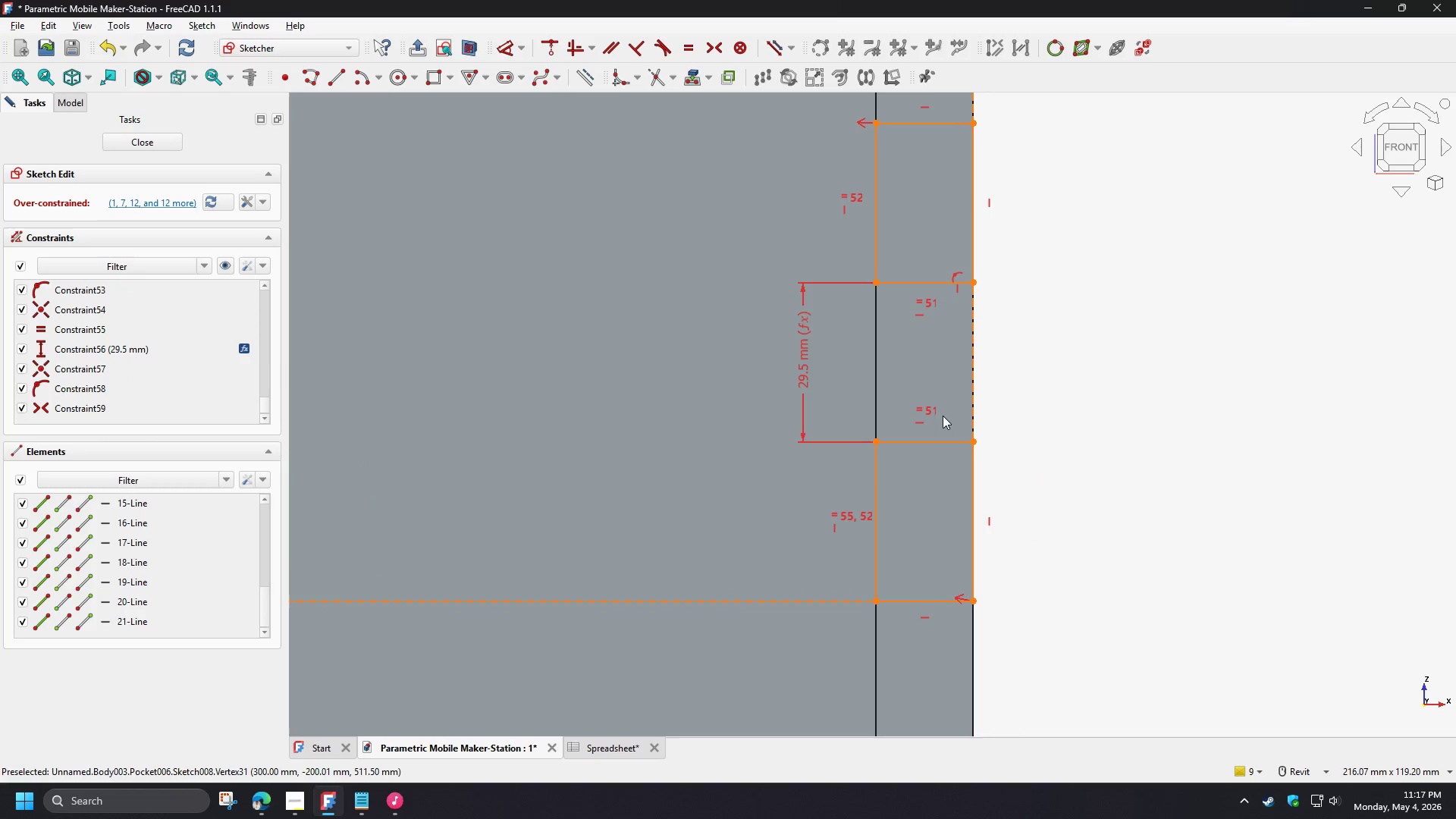 
left_click_drag(start_coordinate=[952, 416], to_coordinate=[1056, 642])
 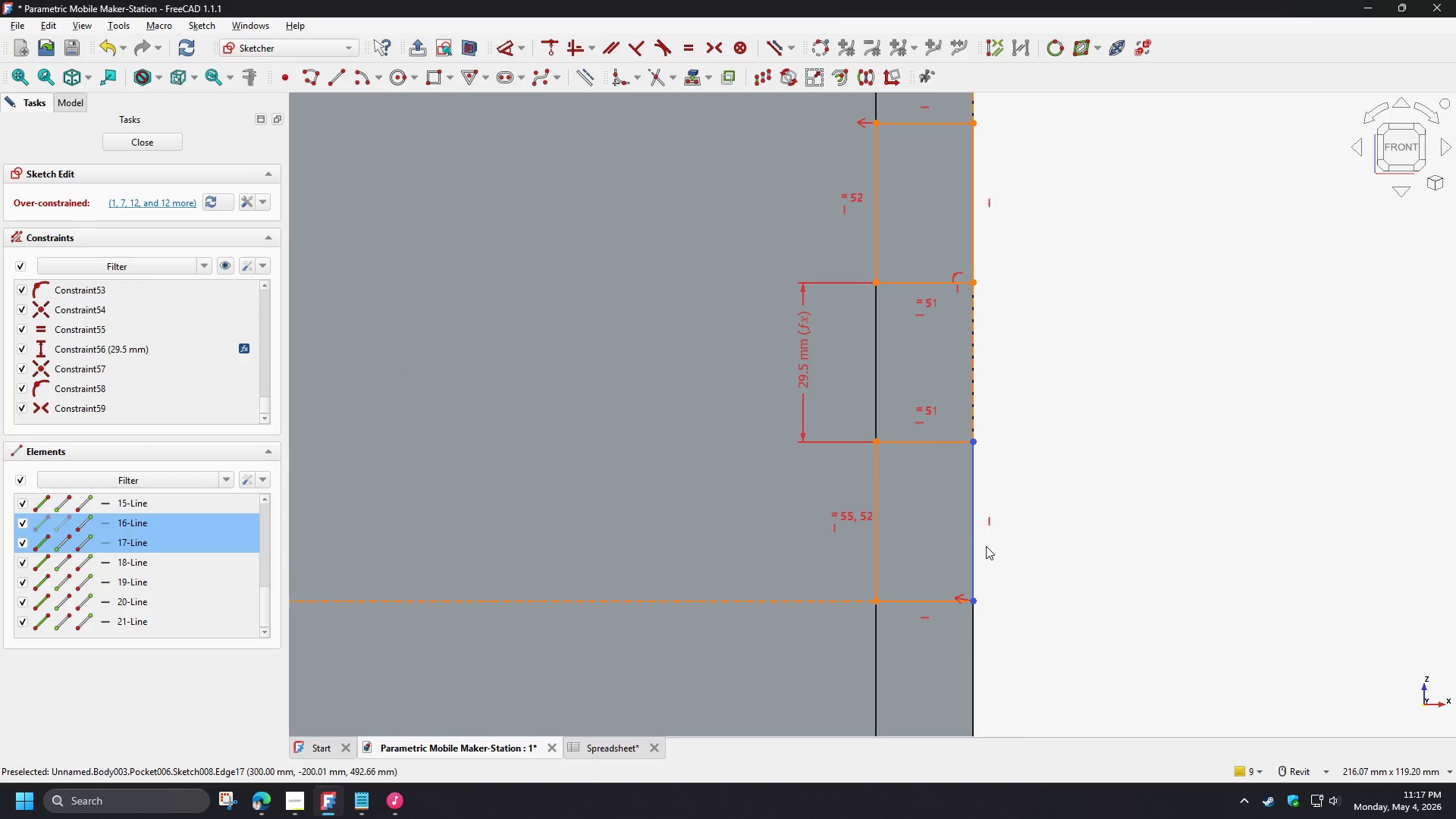 
right_click([974, 558])
 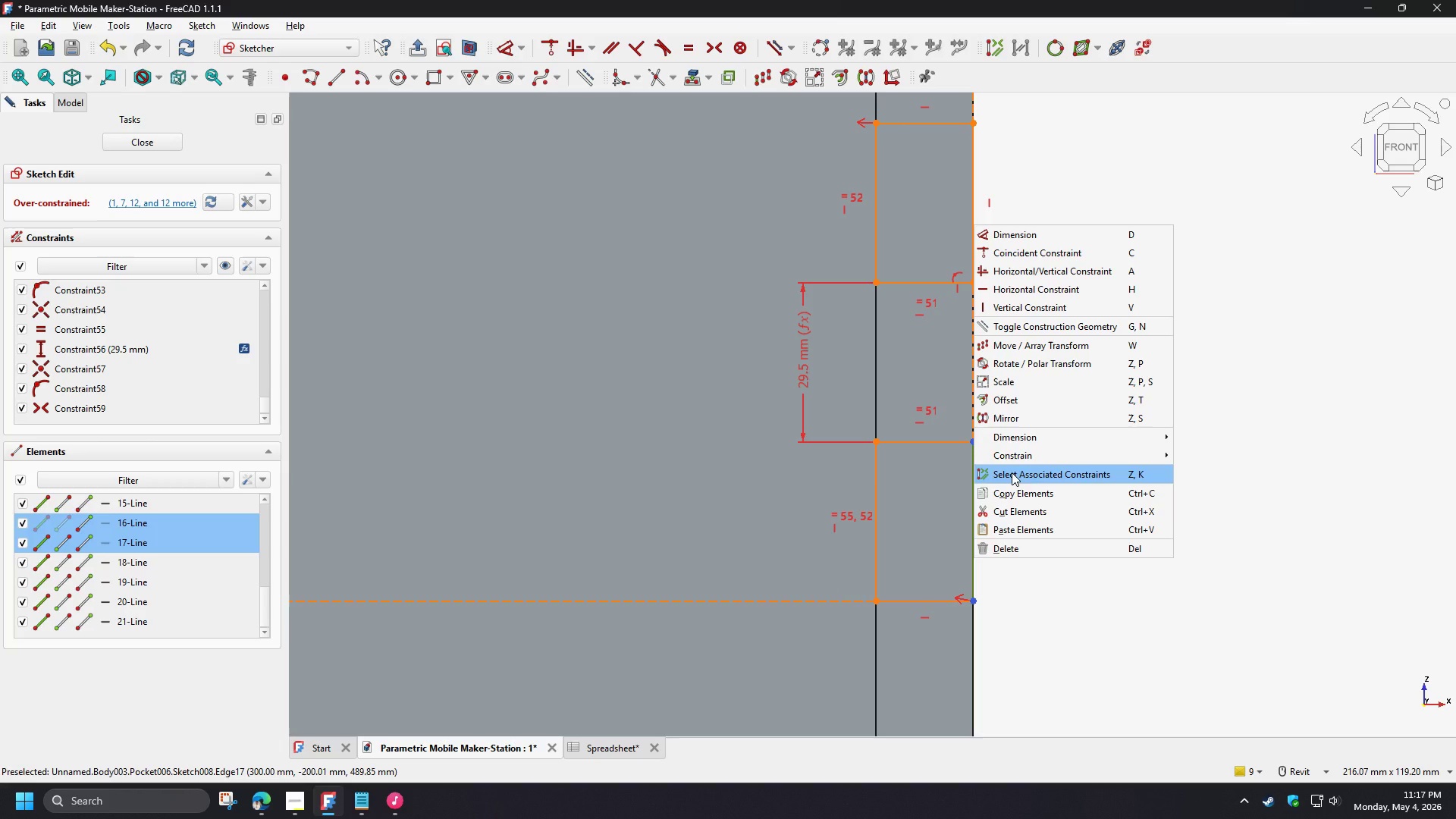 
left_click([1012, 472])
 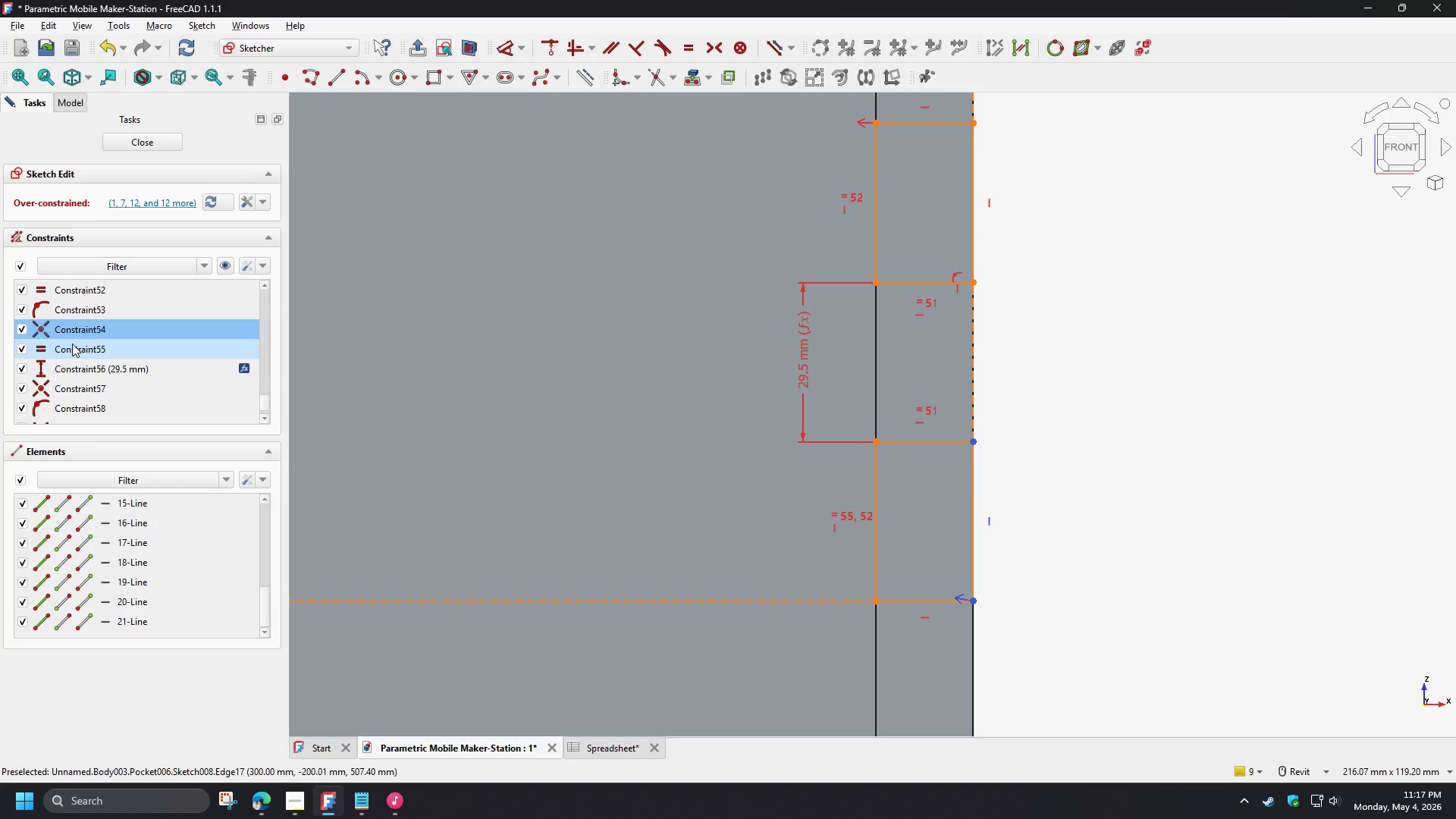 
left_click([74, 355])
 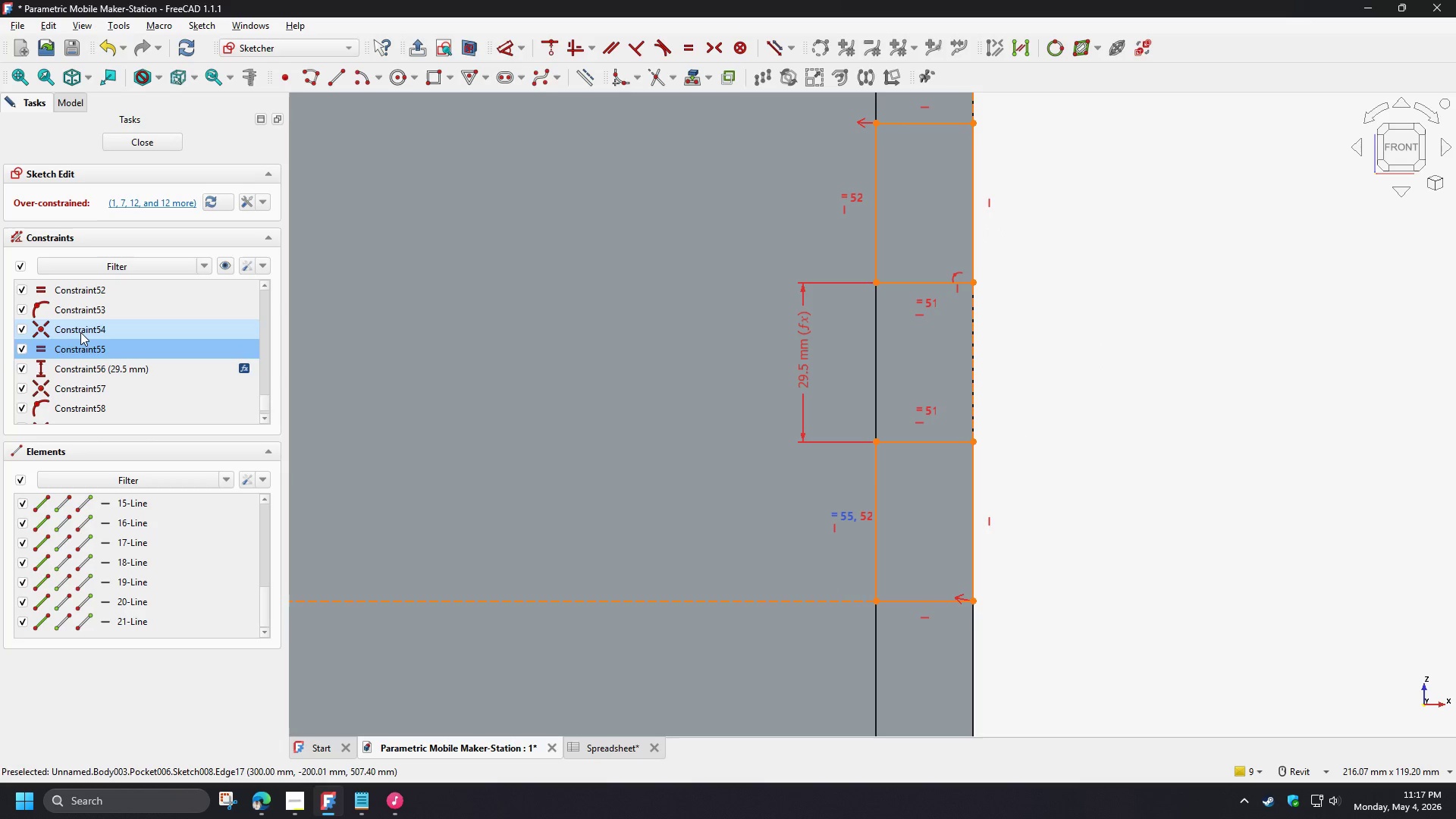 
left_click([80, 332])
 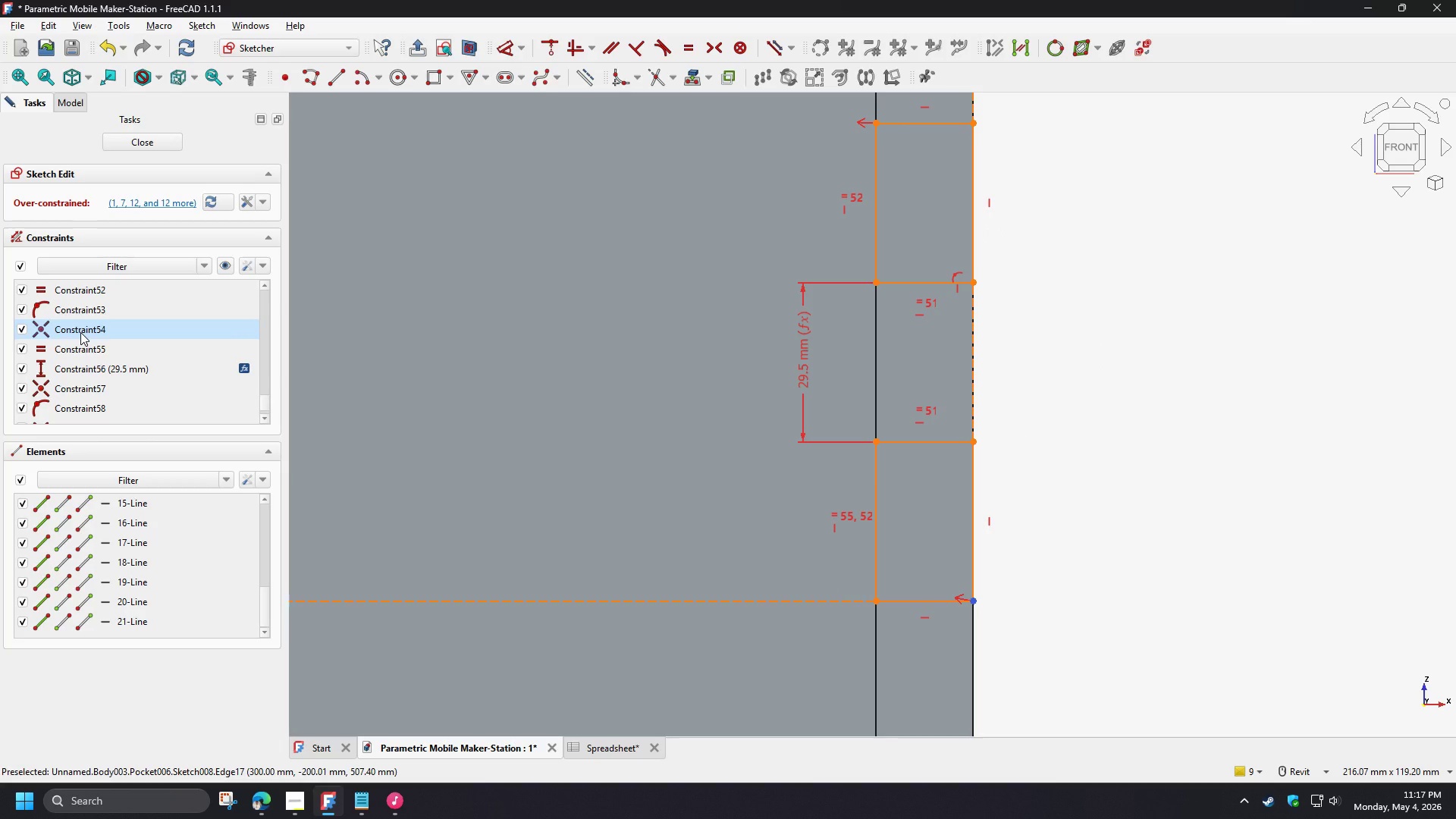 
key(Delete)
 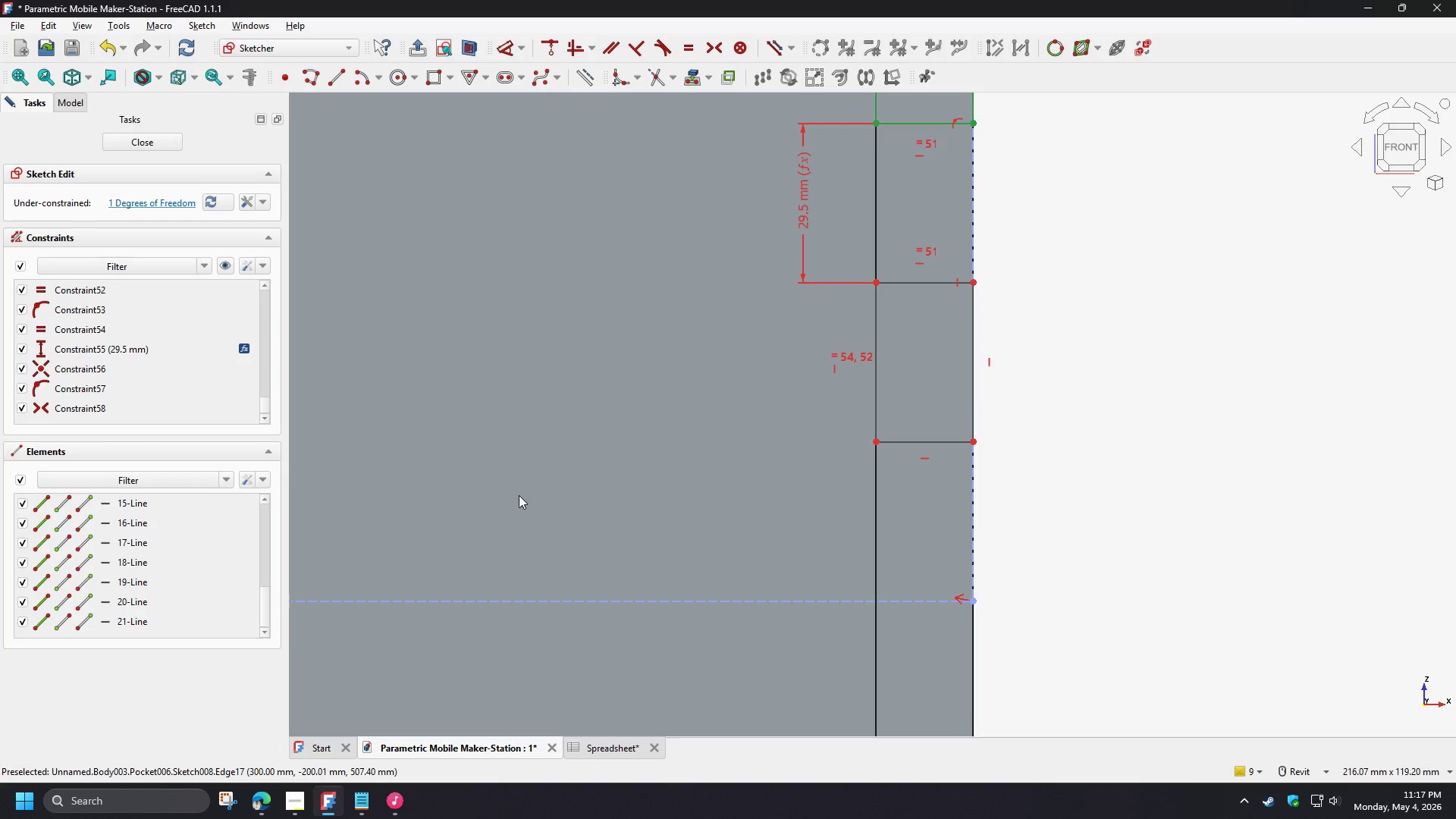 
scroll: coordinate [660, 510], scroll_direction: down, amount: 2.0
 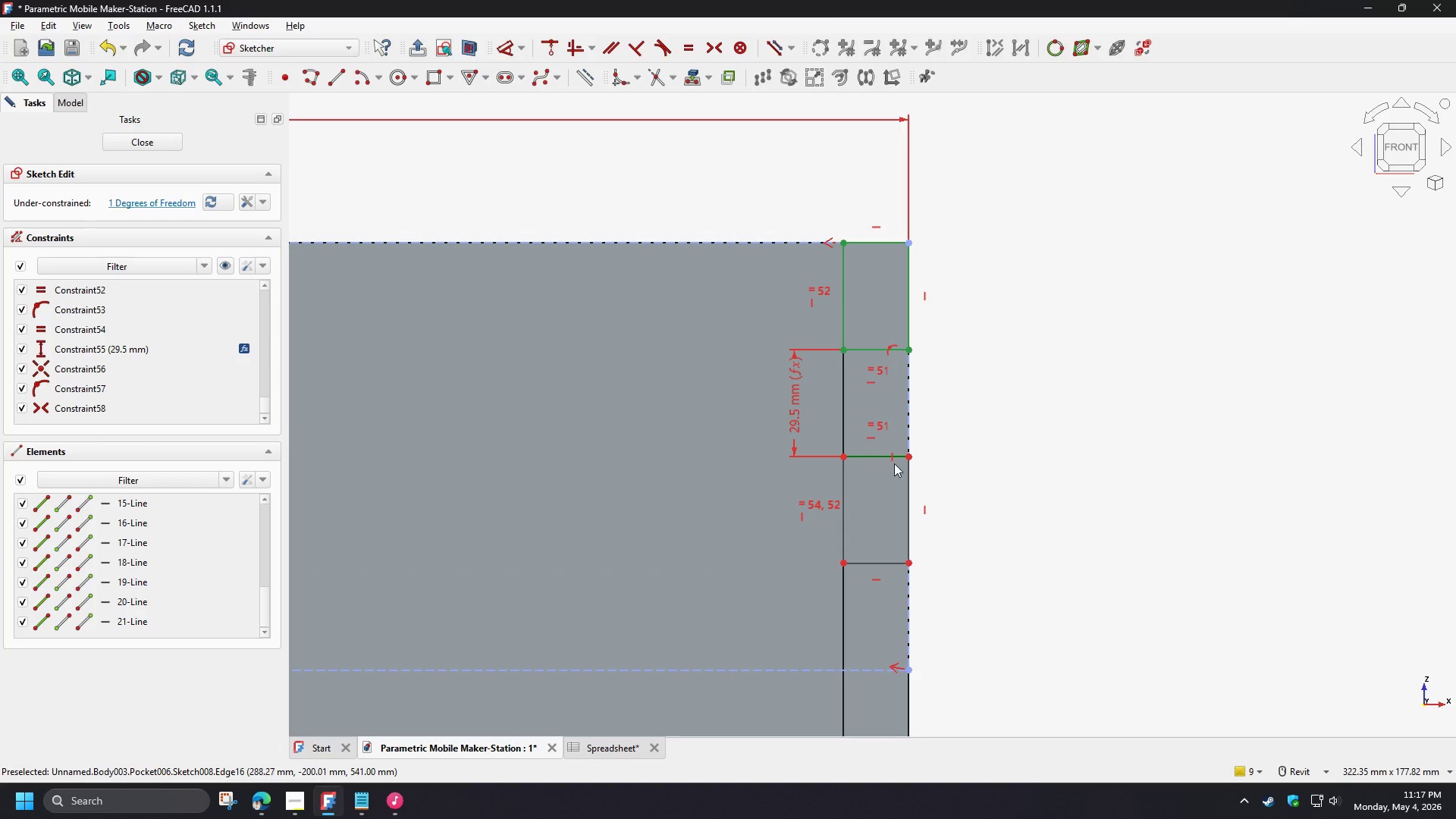 
left_click_drag(start_coordinate=[909, 477], to_coordinate=[867, 497])
 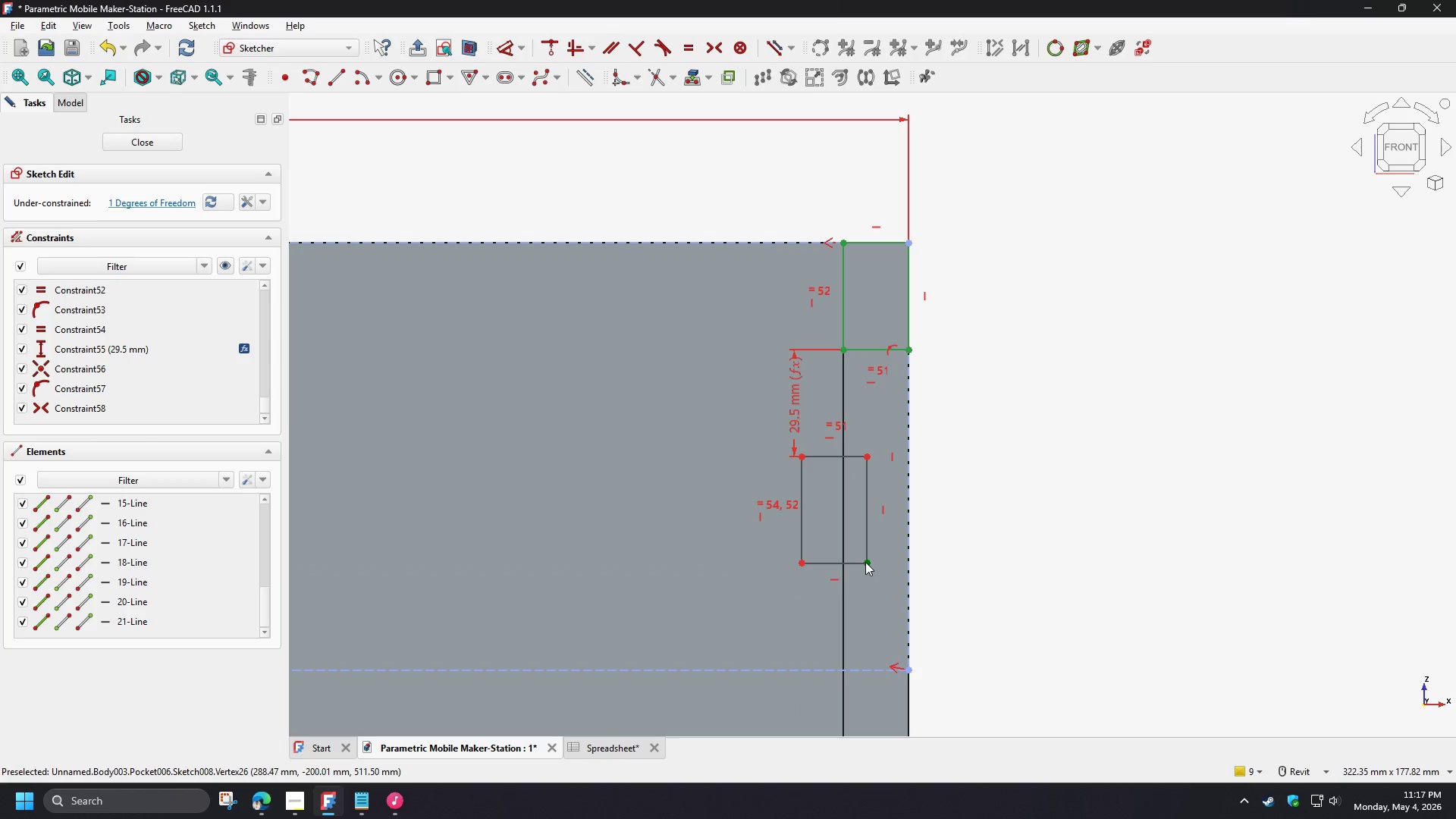 
left_click([865, 562])
 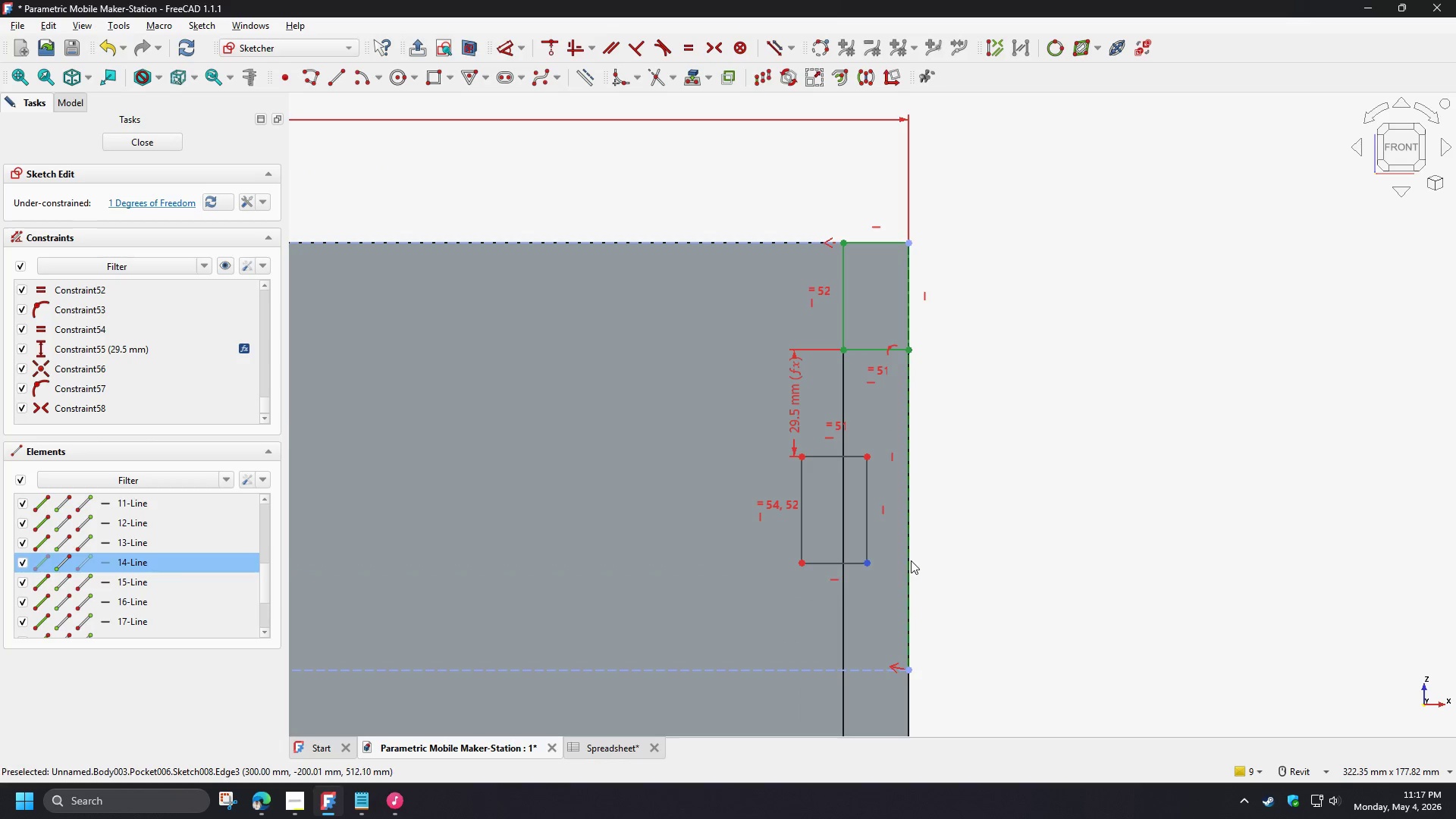 
left_click([908, 560])
 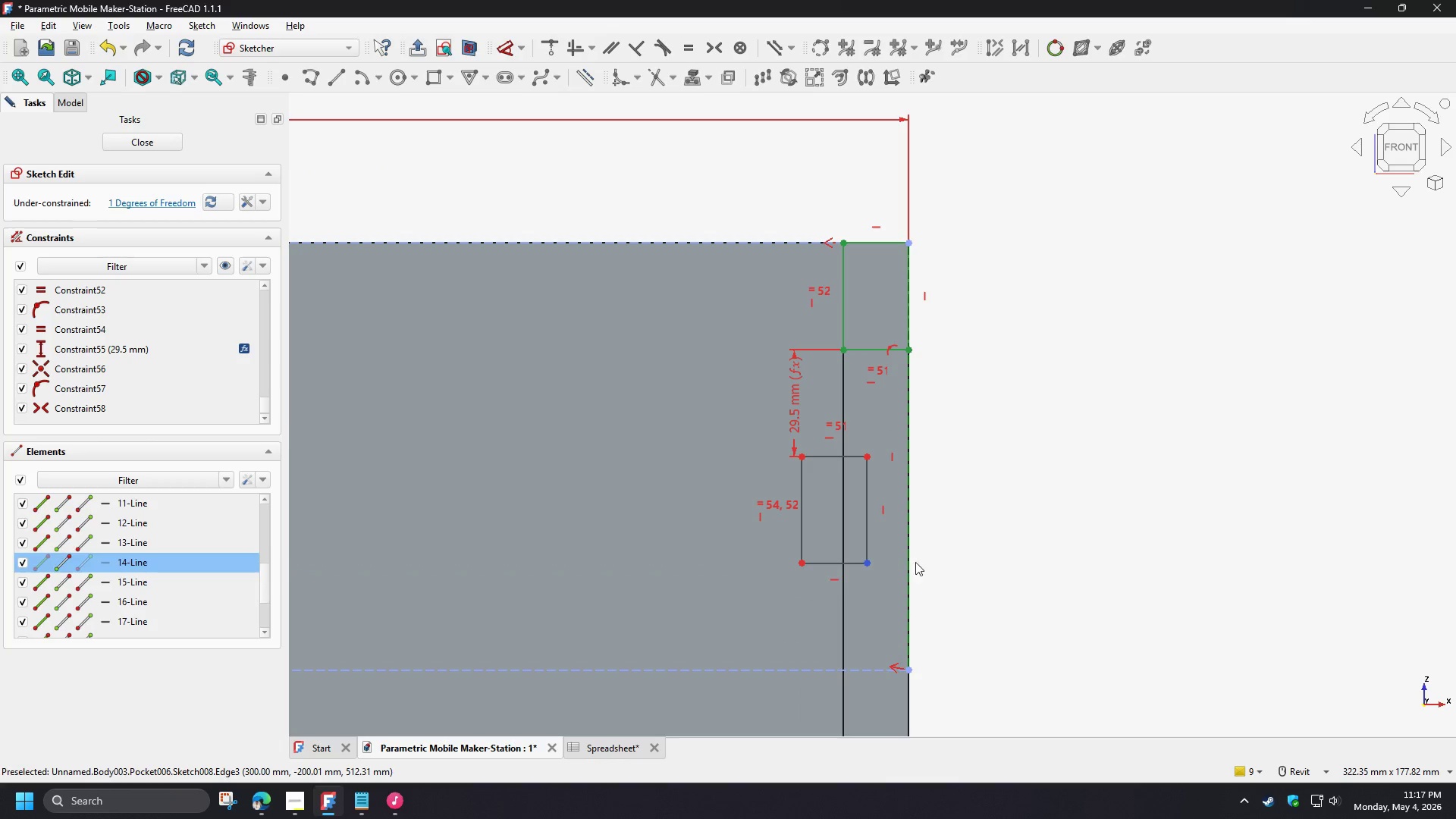 
key(C)
 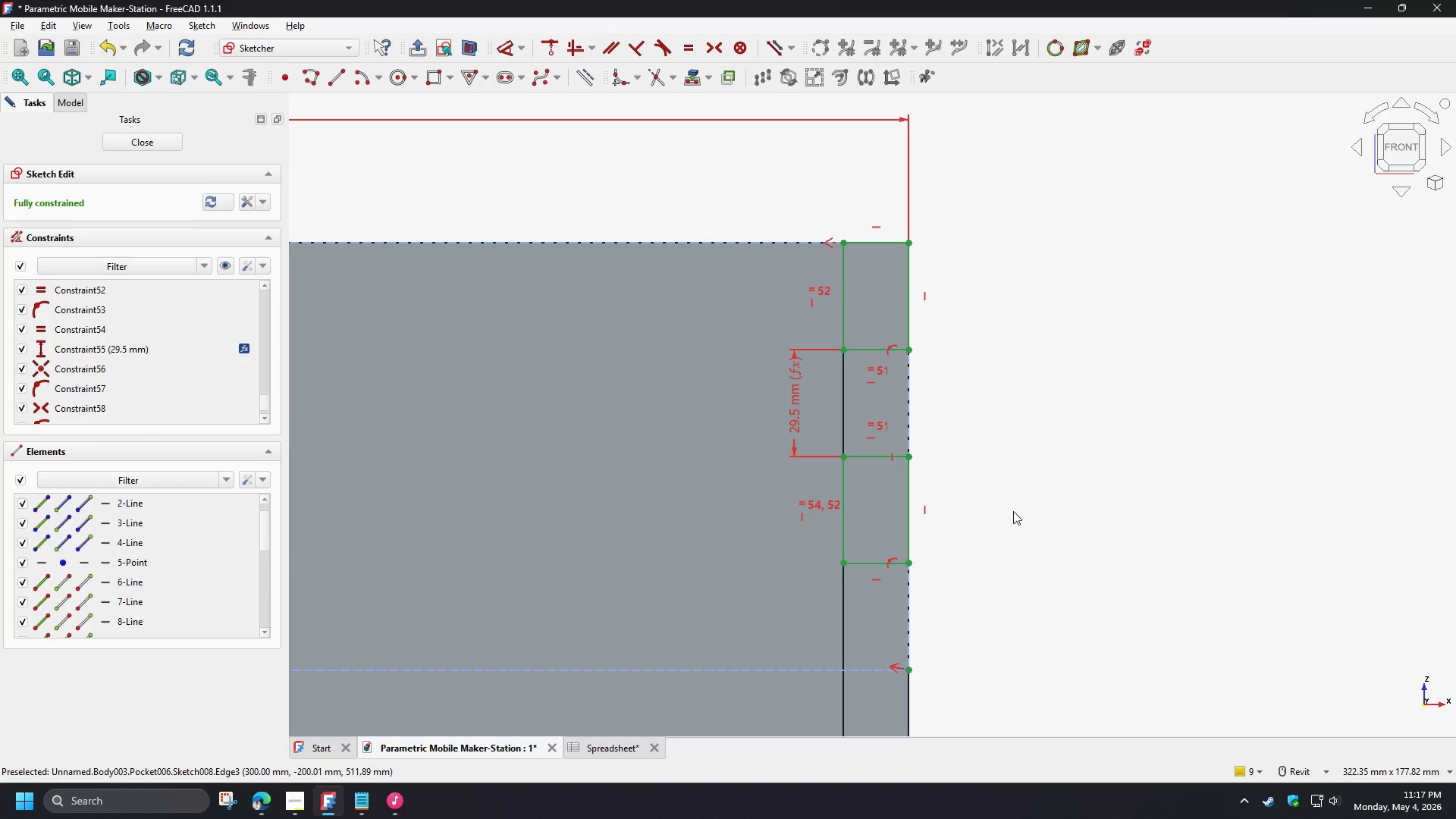 
left_click([1013, 510])
 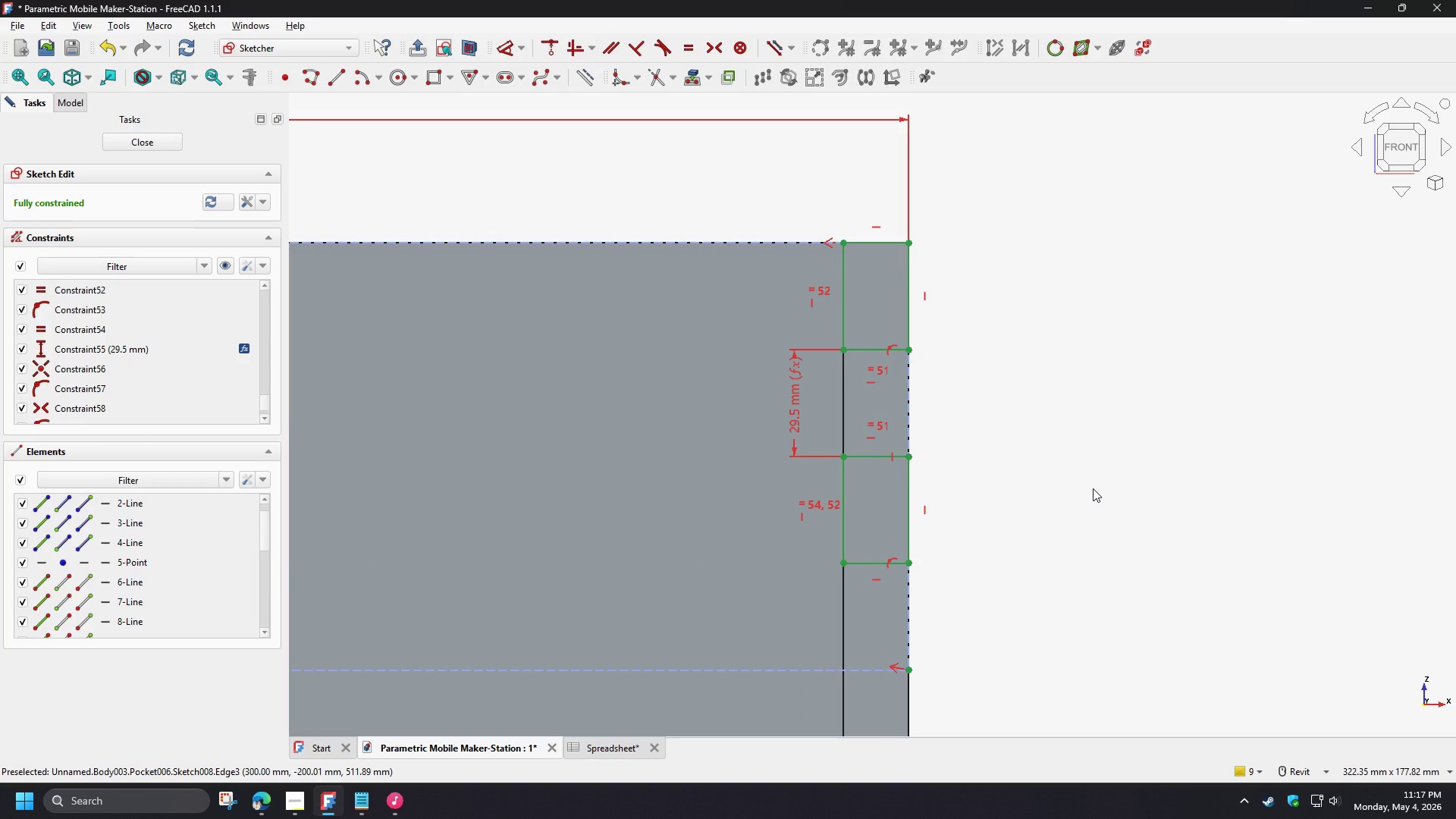 
scroll: coordinate [1124, 499], scroll_direction: down, amount: 7.0
 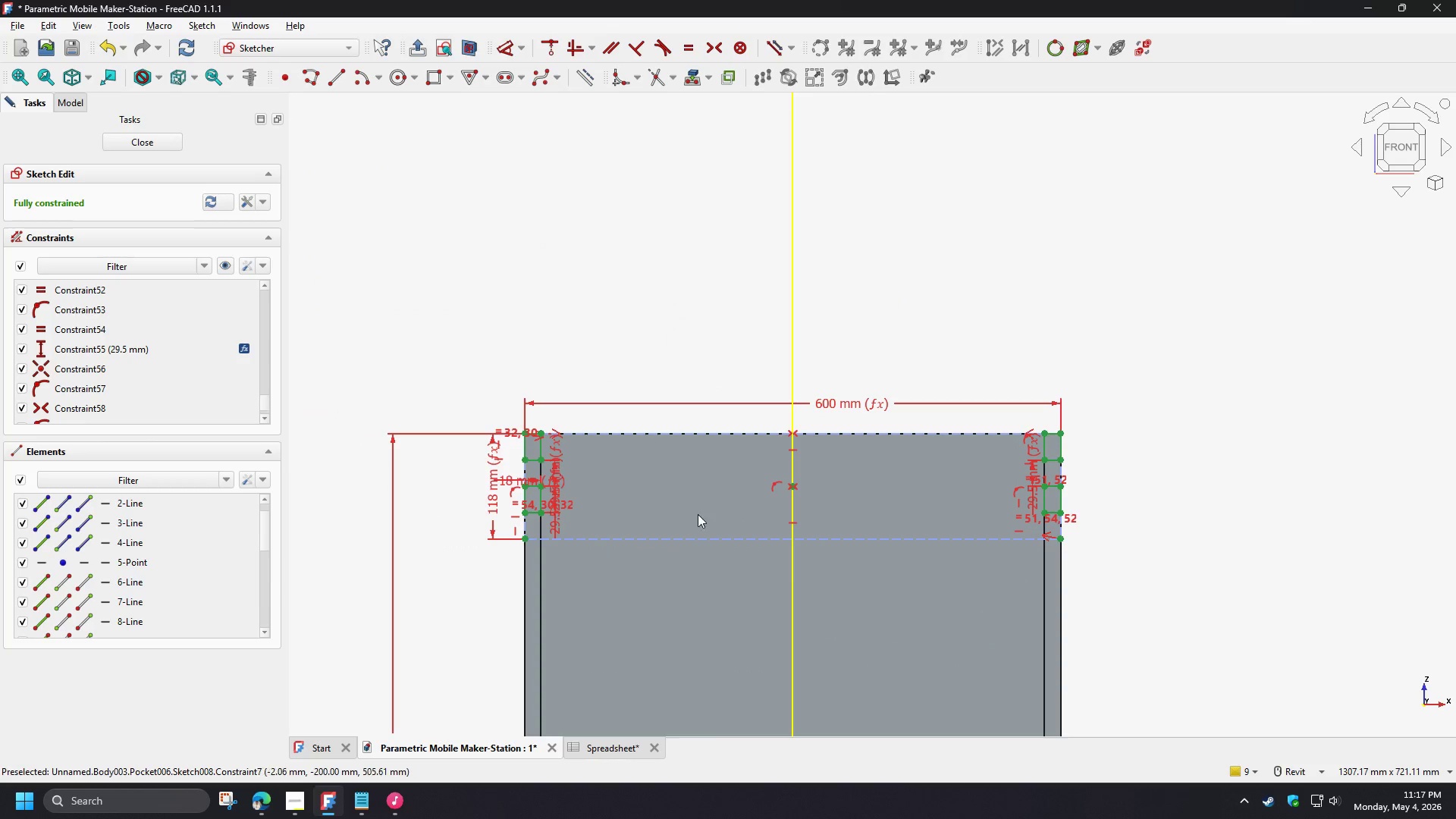 
scroll: coordinate [642, 489], scroll_direction: up, amount: 3.0
 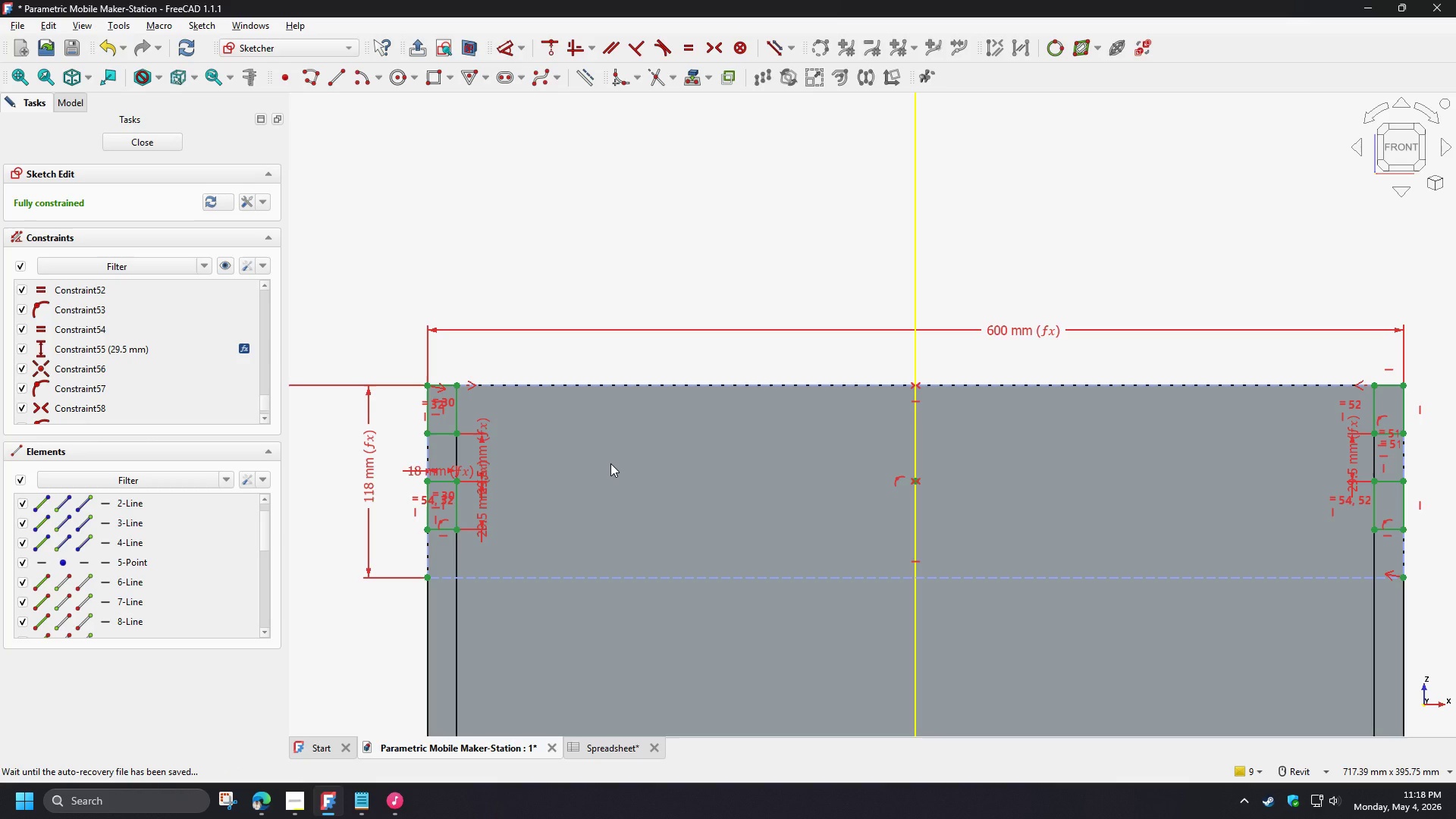 
left_click([152, 143])
 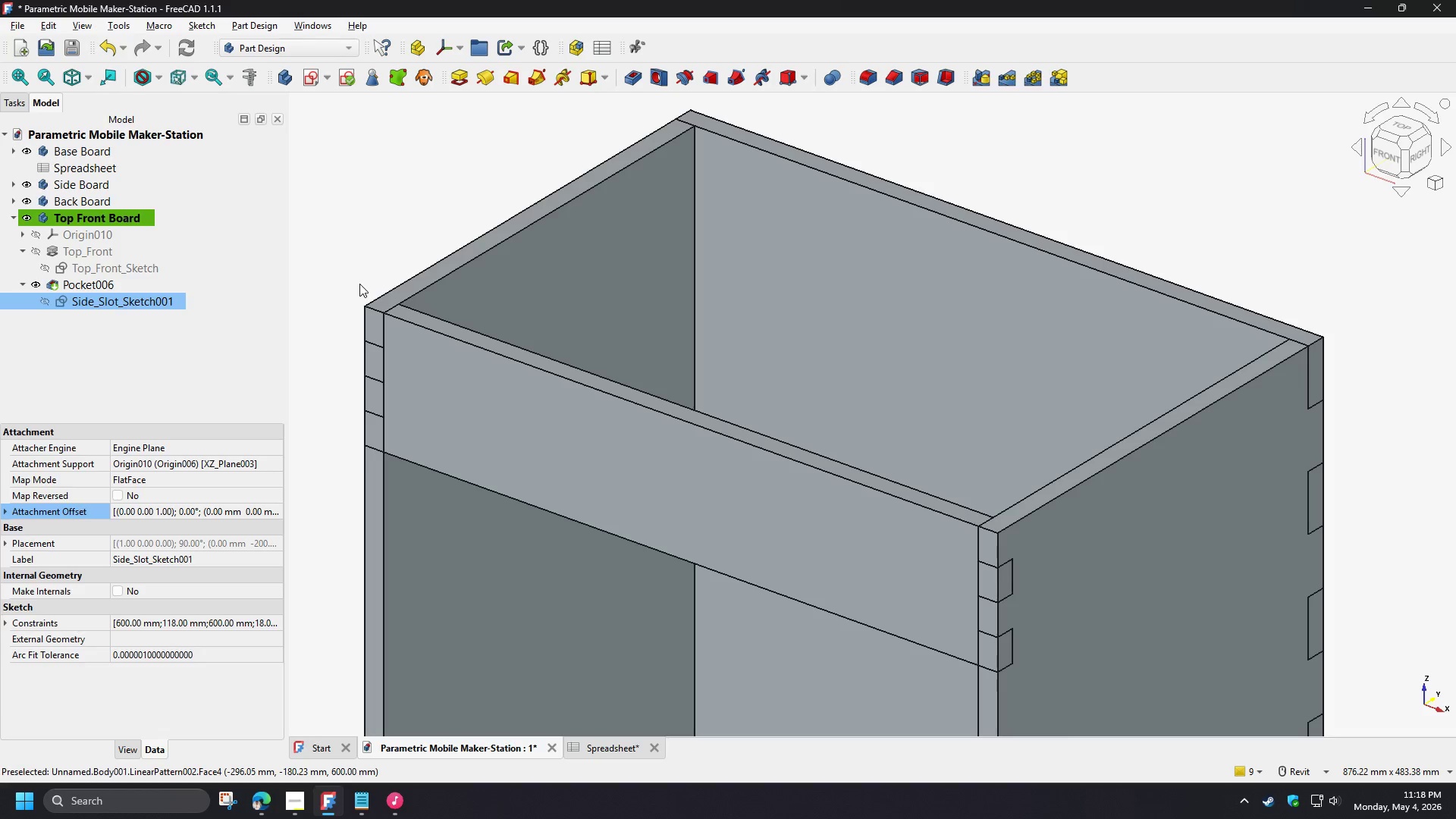 
wait(26.23)
 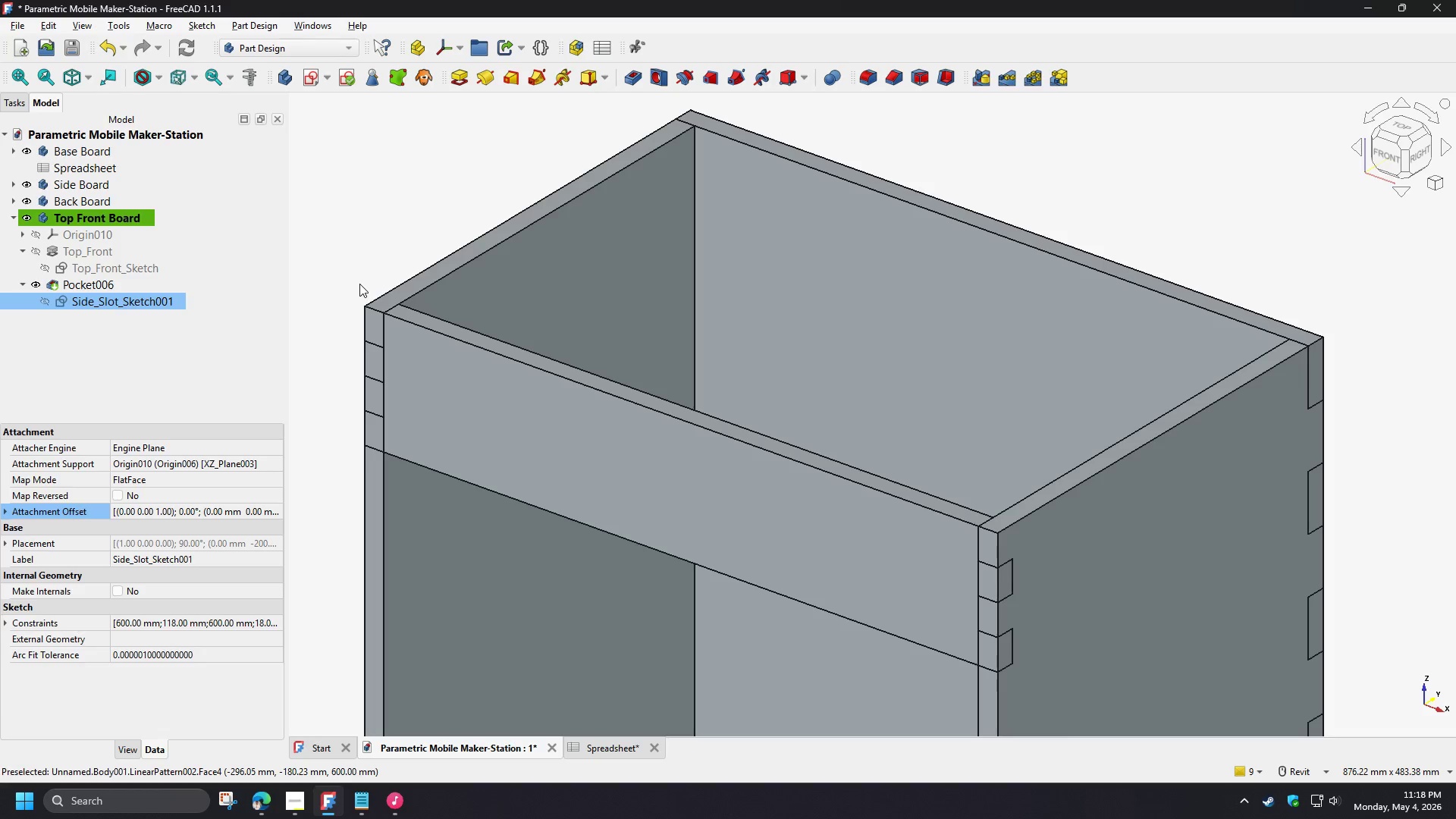 
left_click([85, 286])
 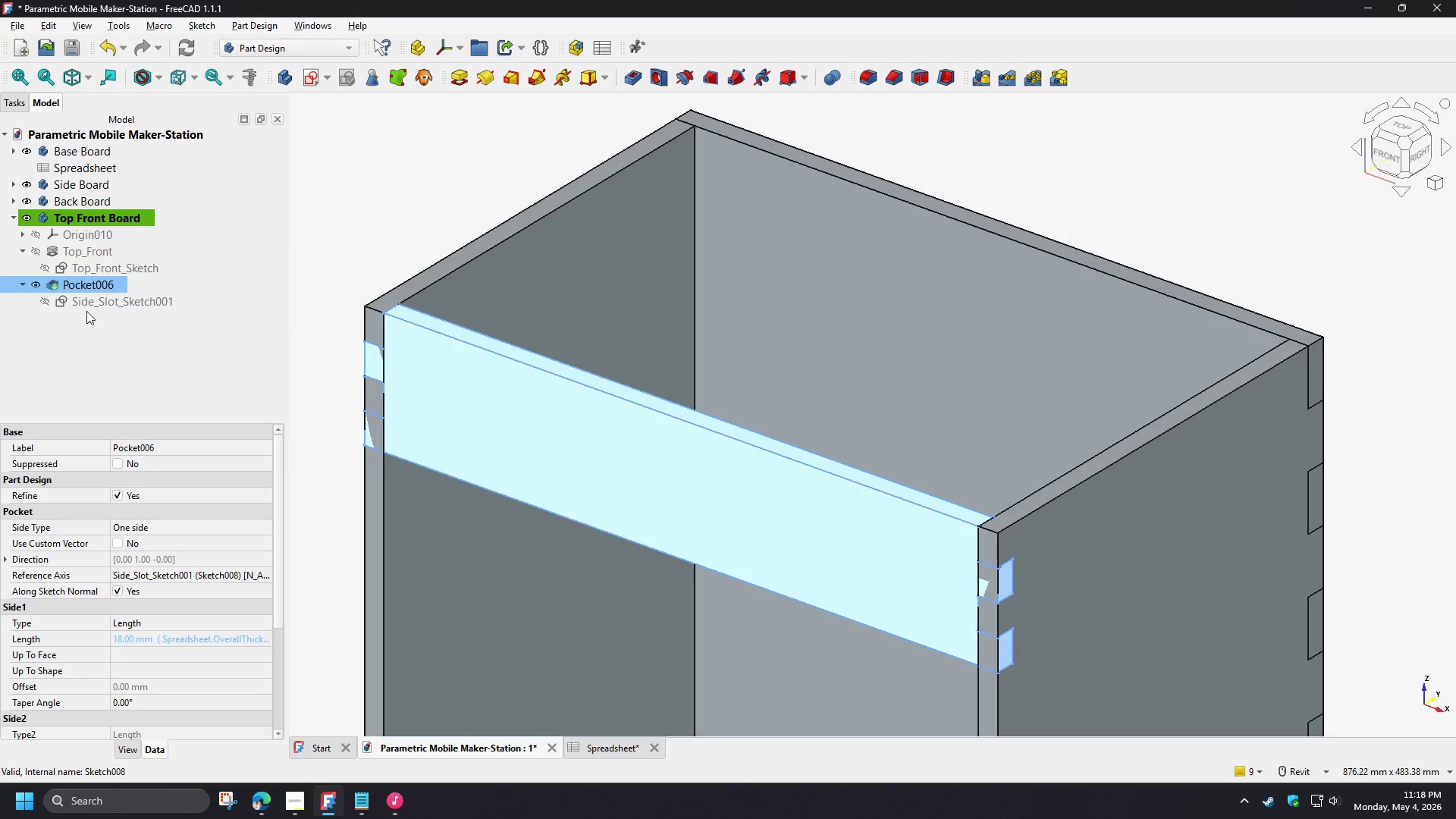 
key(F2)
 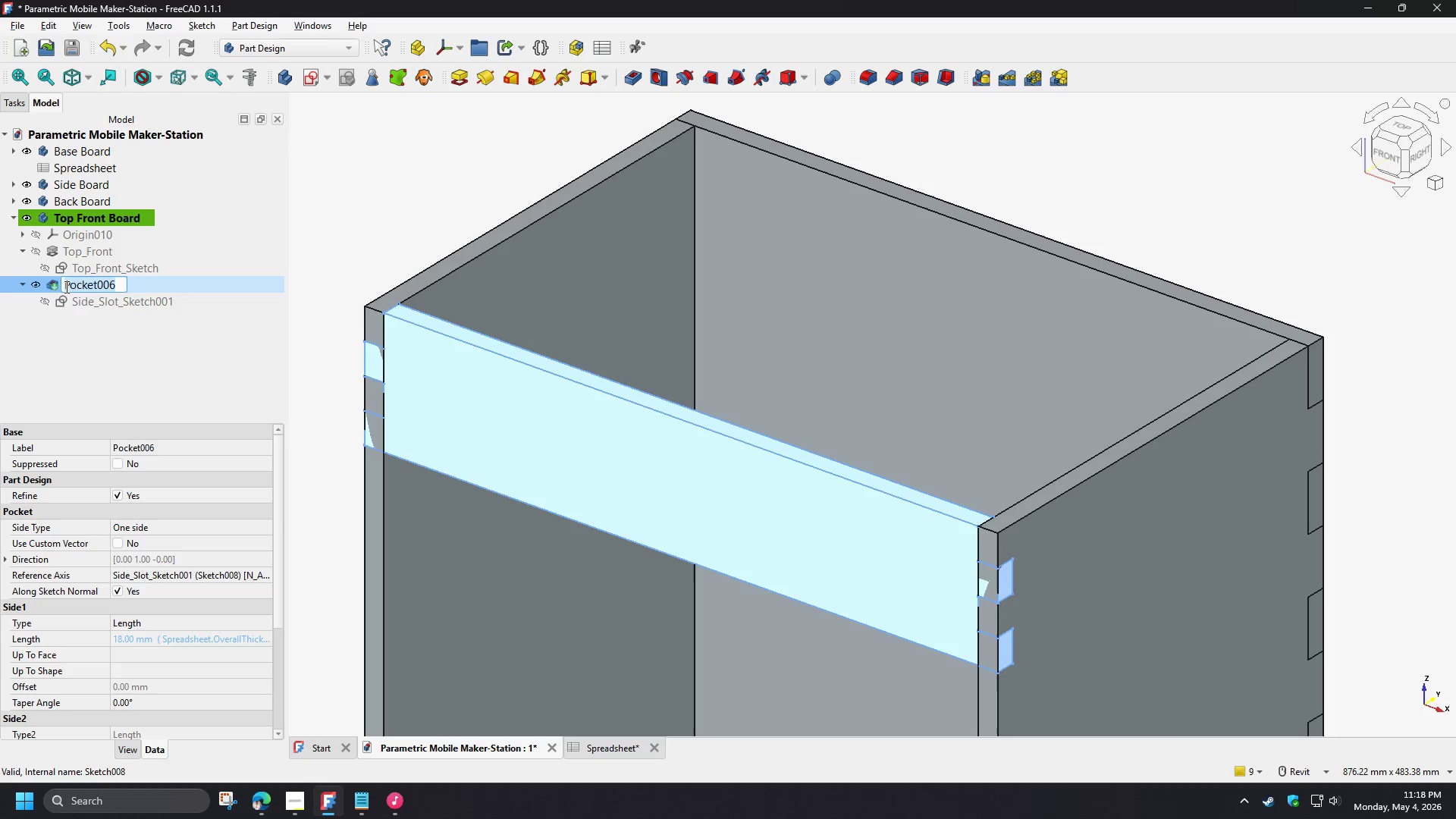 
left_click([65, 287])
 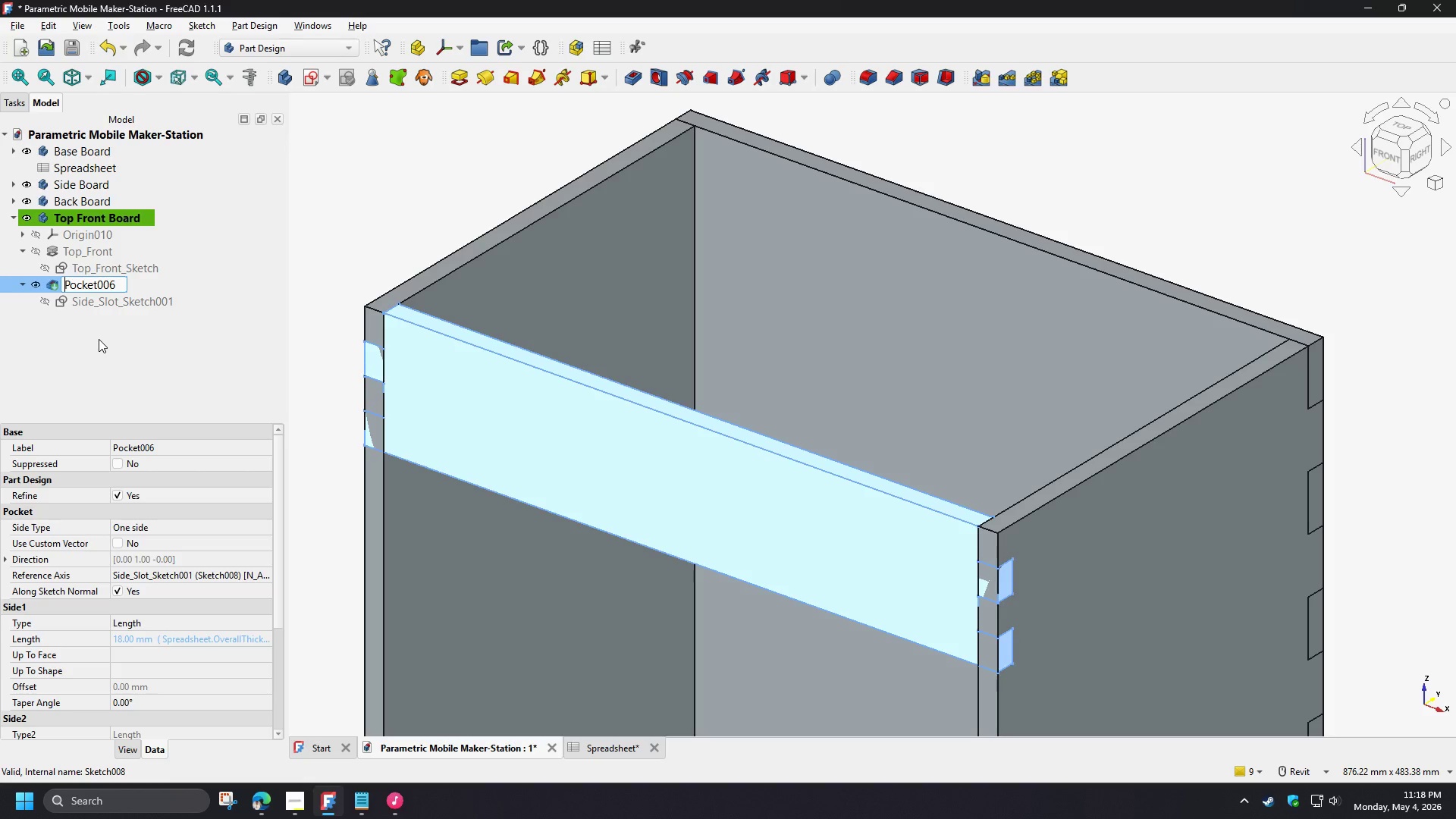 
type(Side_Slot_)
 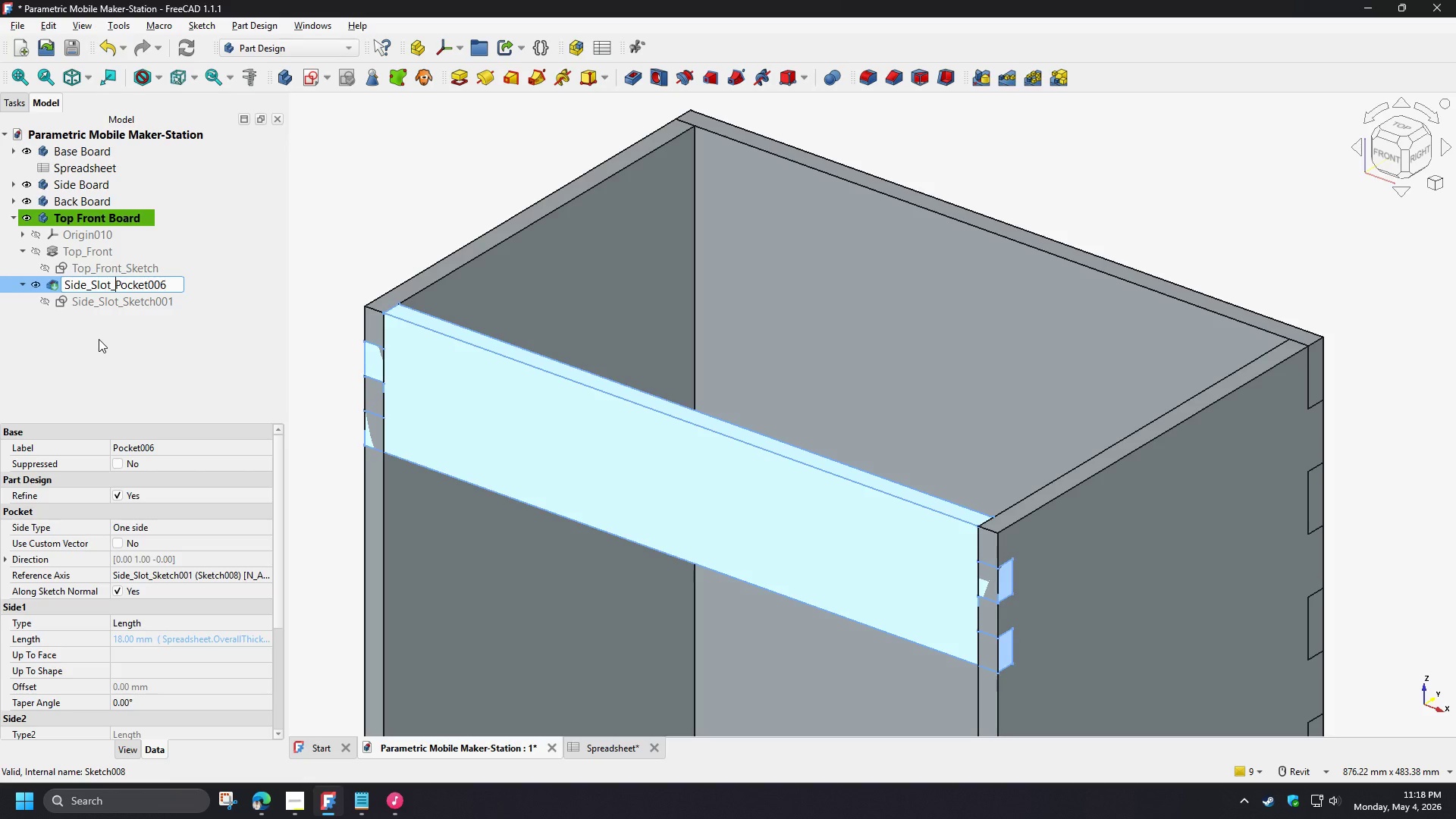 
left_click([99, 339])
 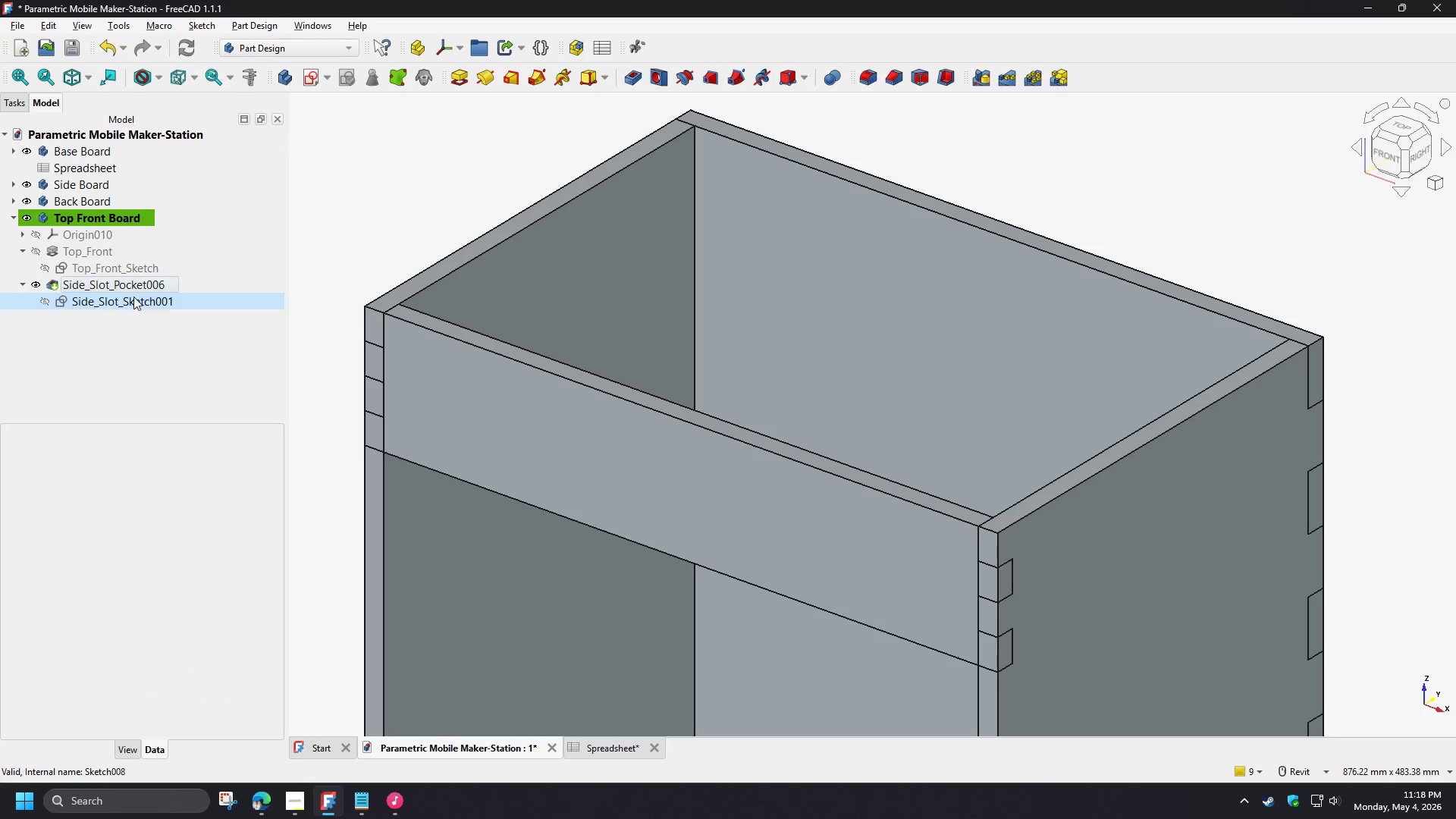 
left_click([131, 289])
 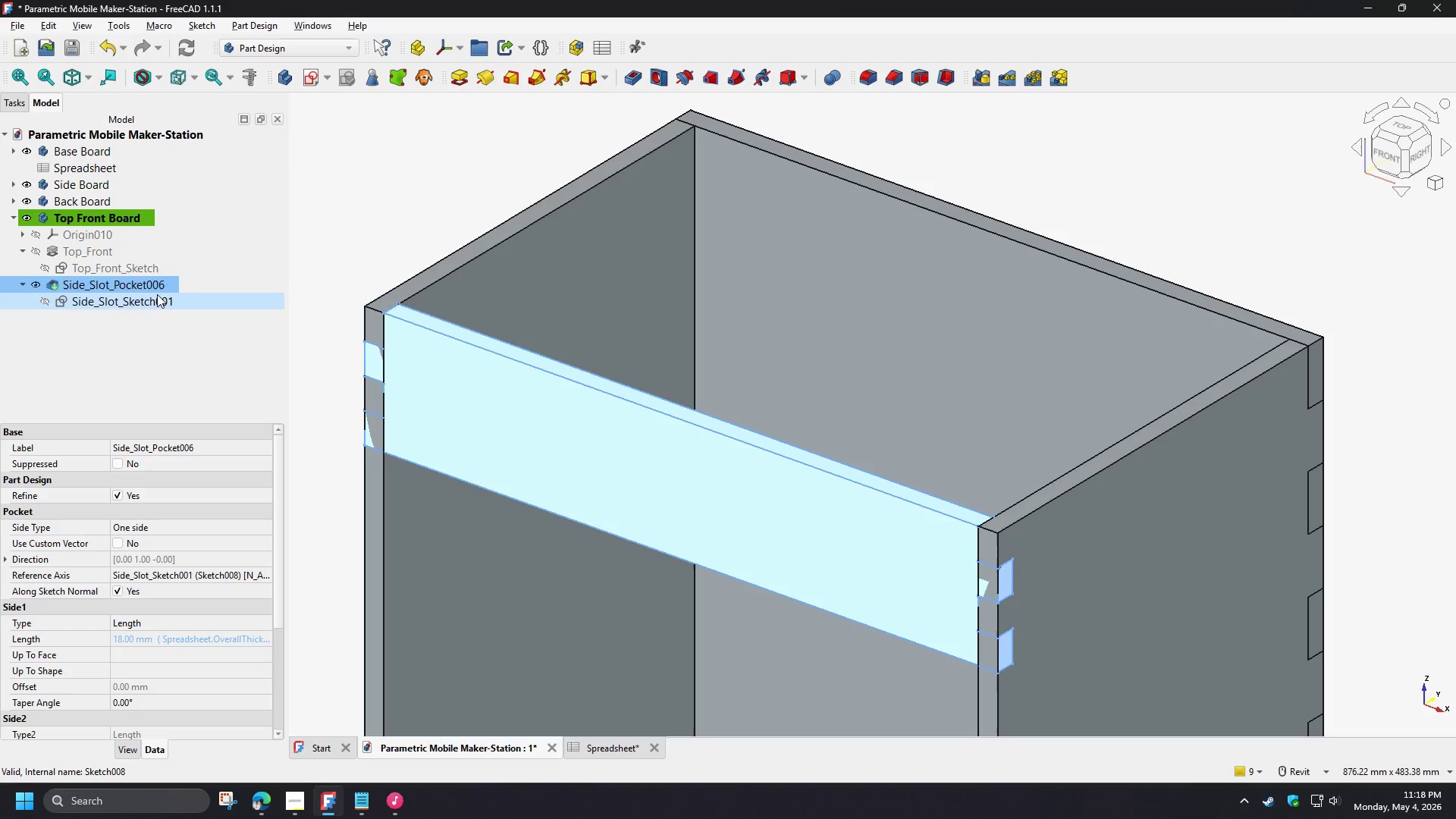 
key(F2)
 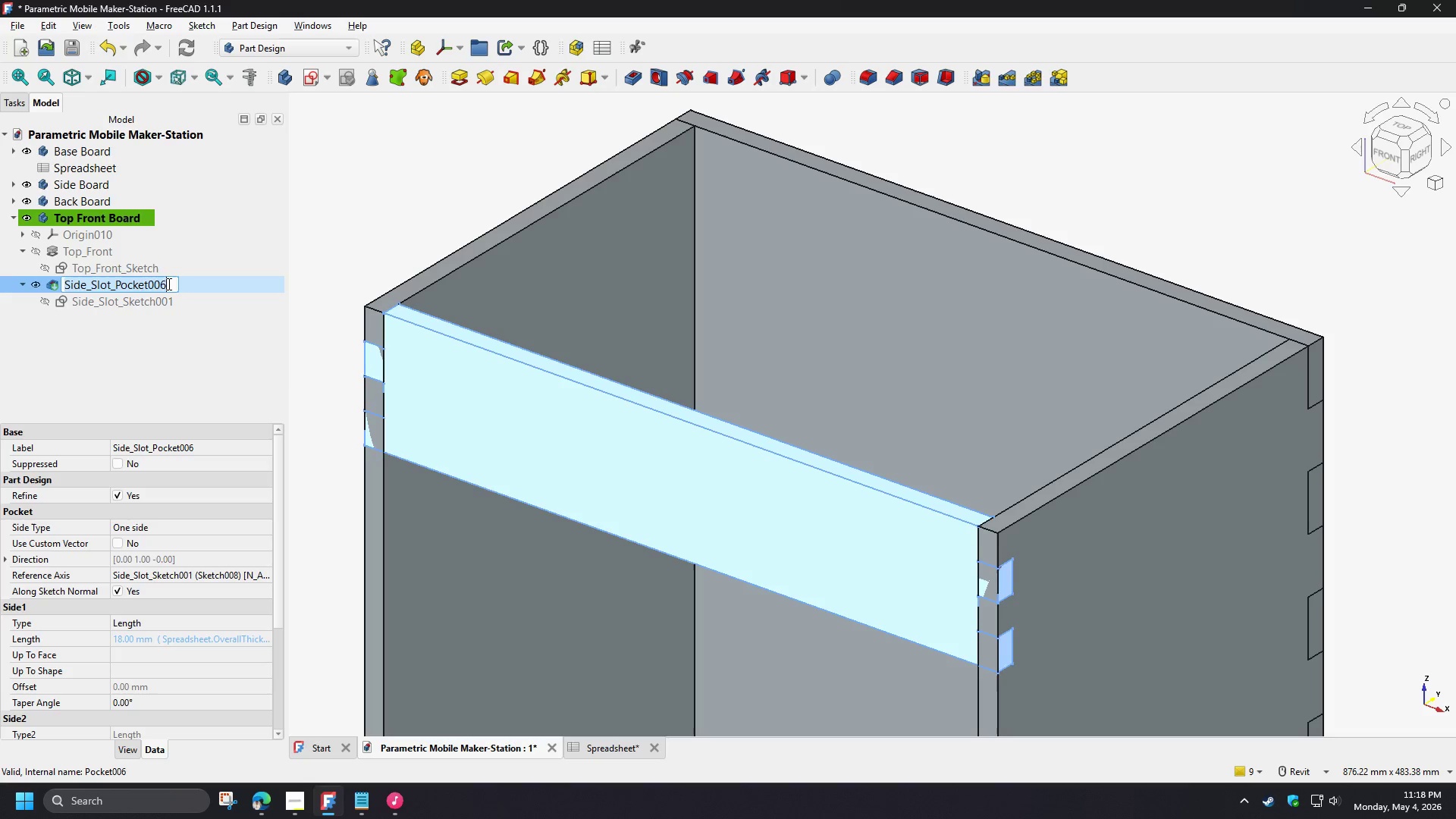 
left_click_drag(start_coordinate=[168, 284], to_coordinate=[149, 286])
 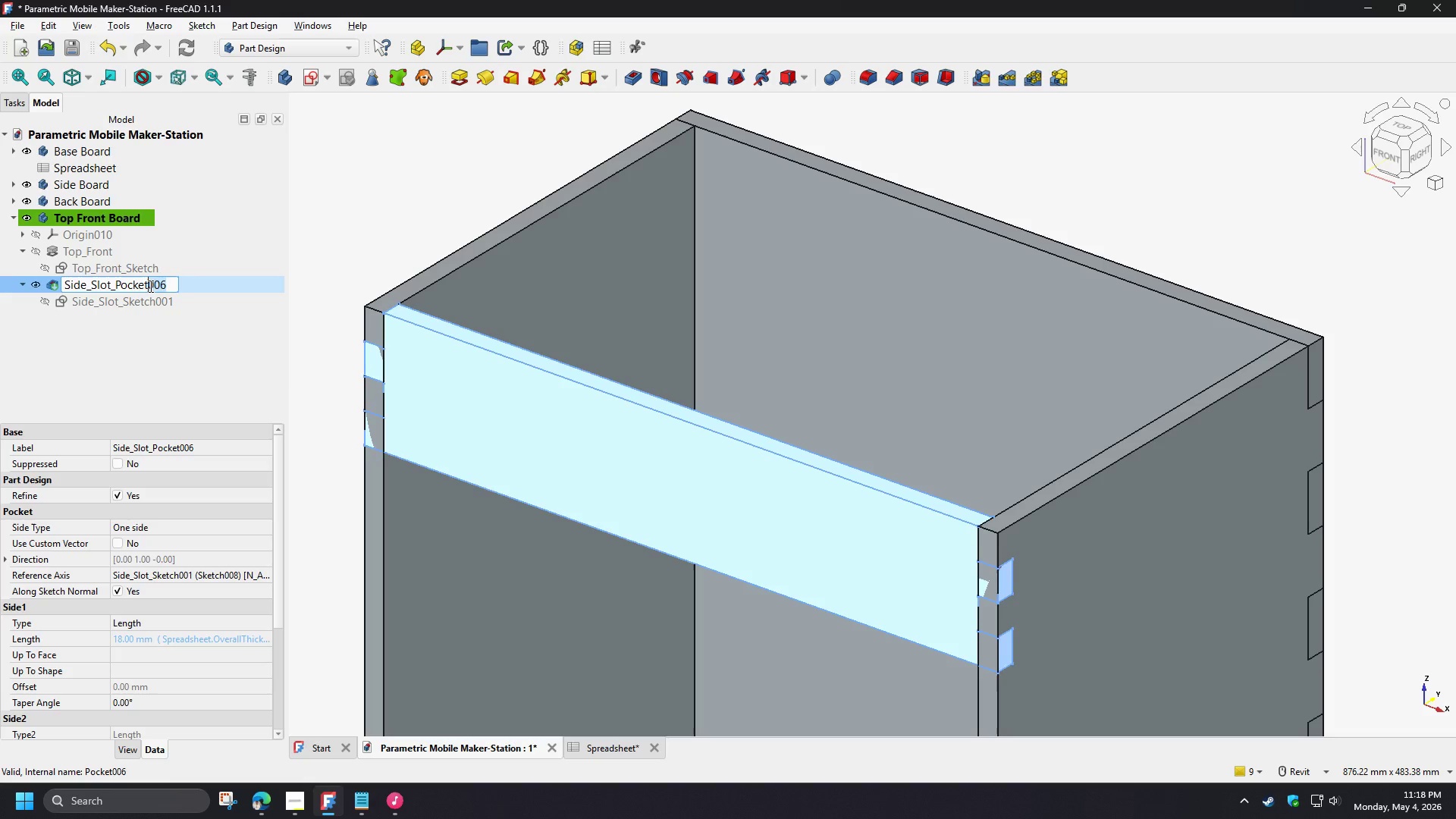 
key(Backspace)
 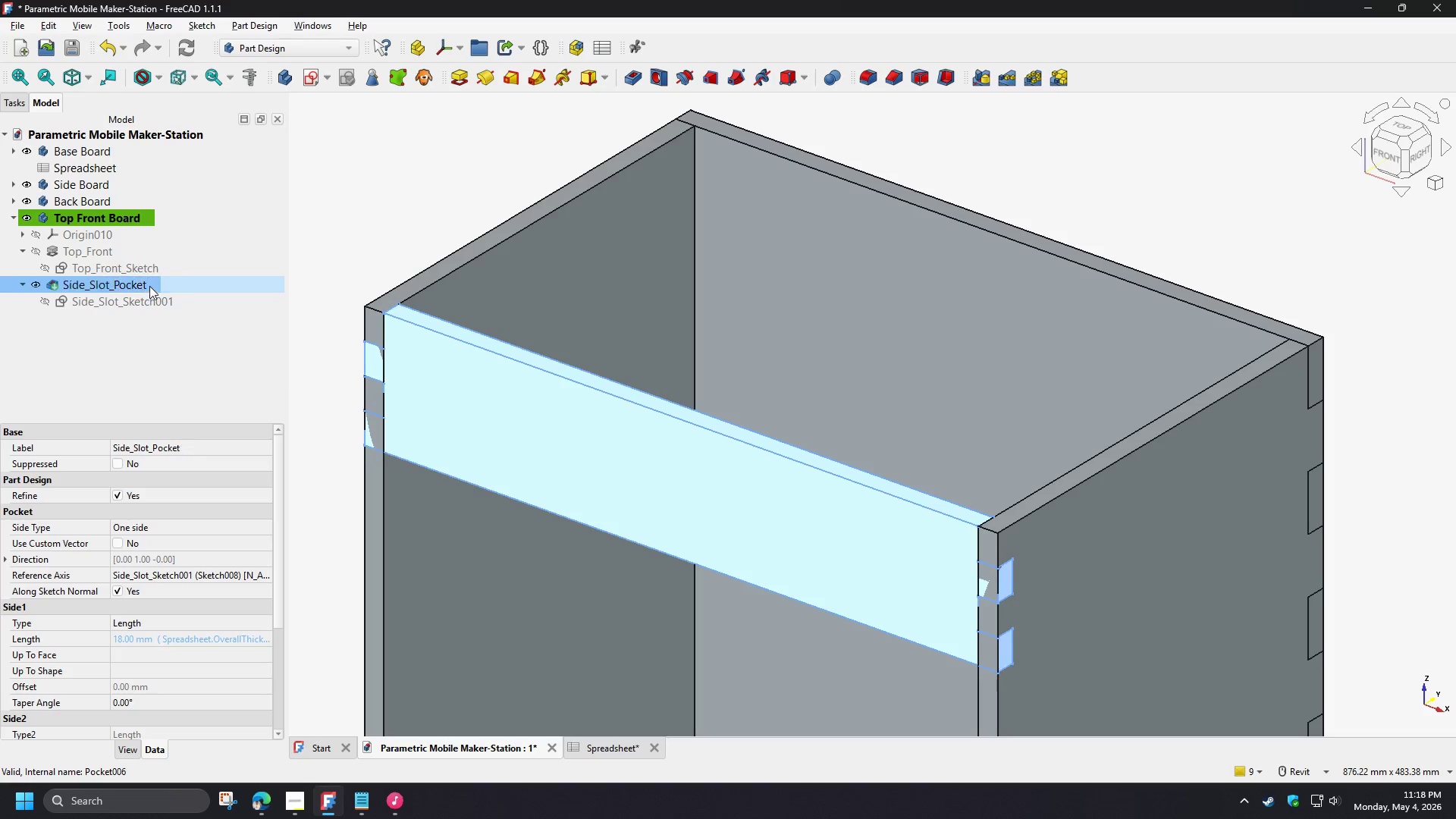 
key(Enter)
 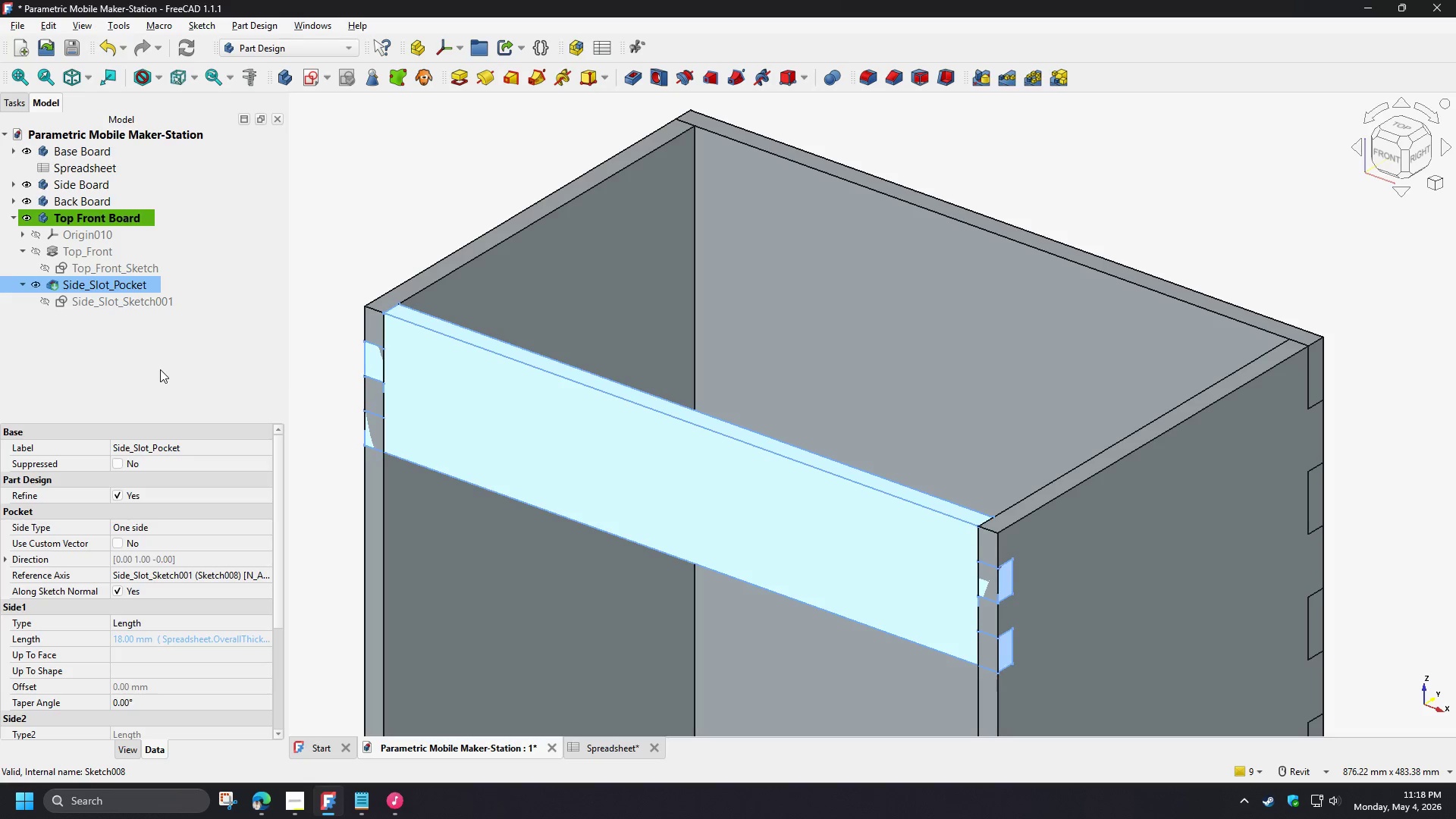 
left_click([160, 369])
 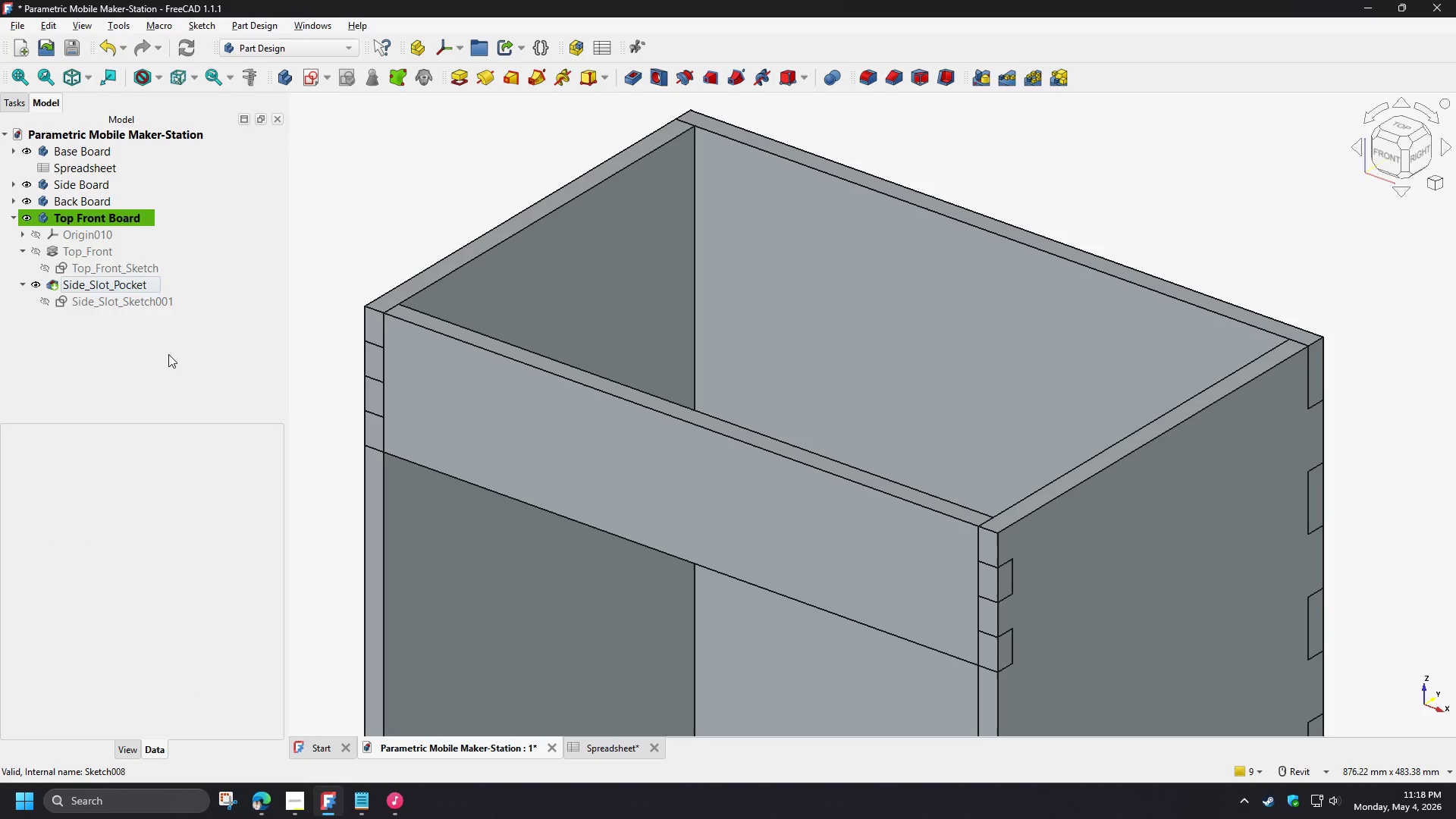 
key(Control+S)
 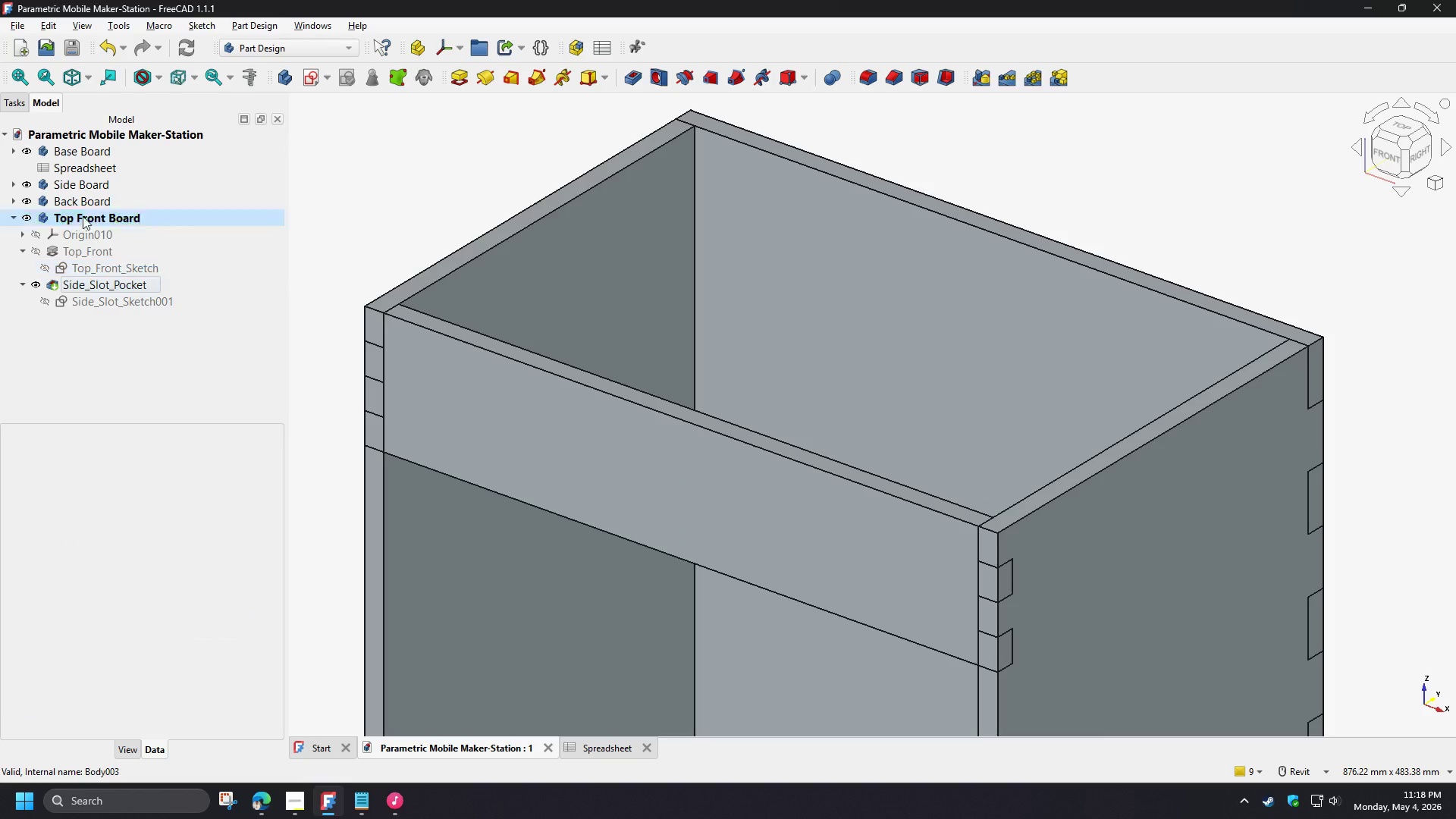 
left_click([64, 181])
 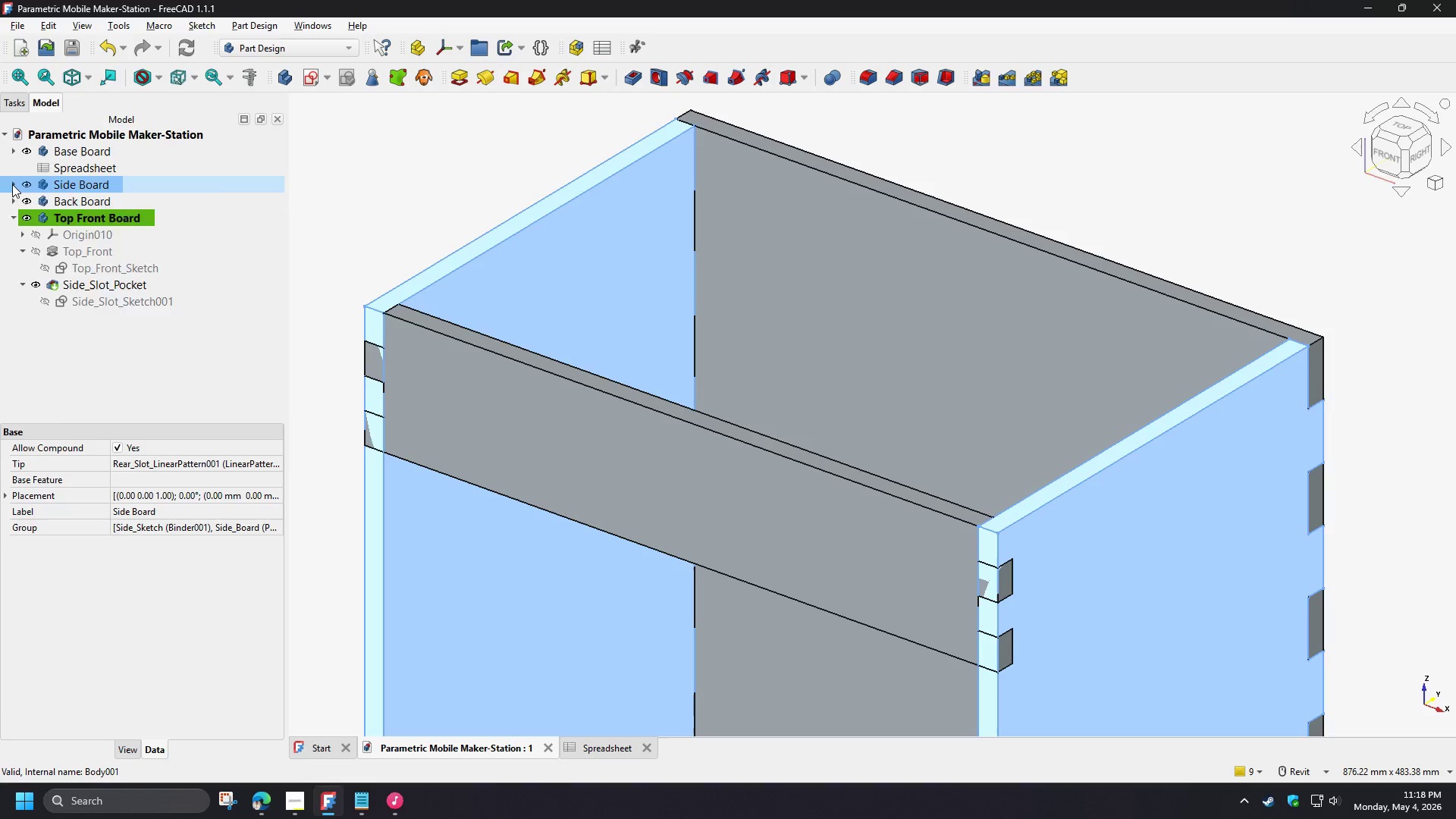 
left_click([12, 184])
 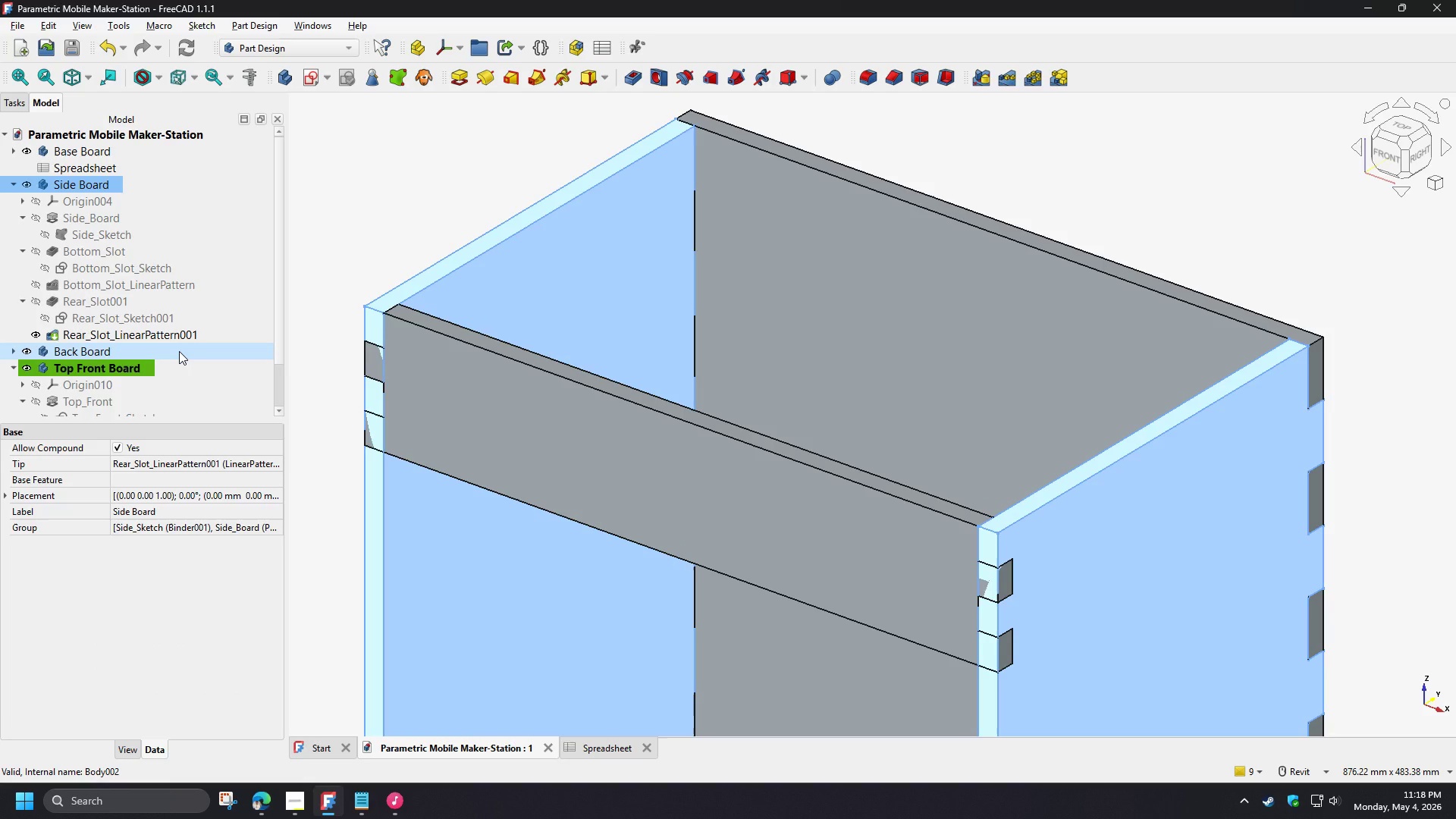 
wait(8.48)
 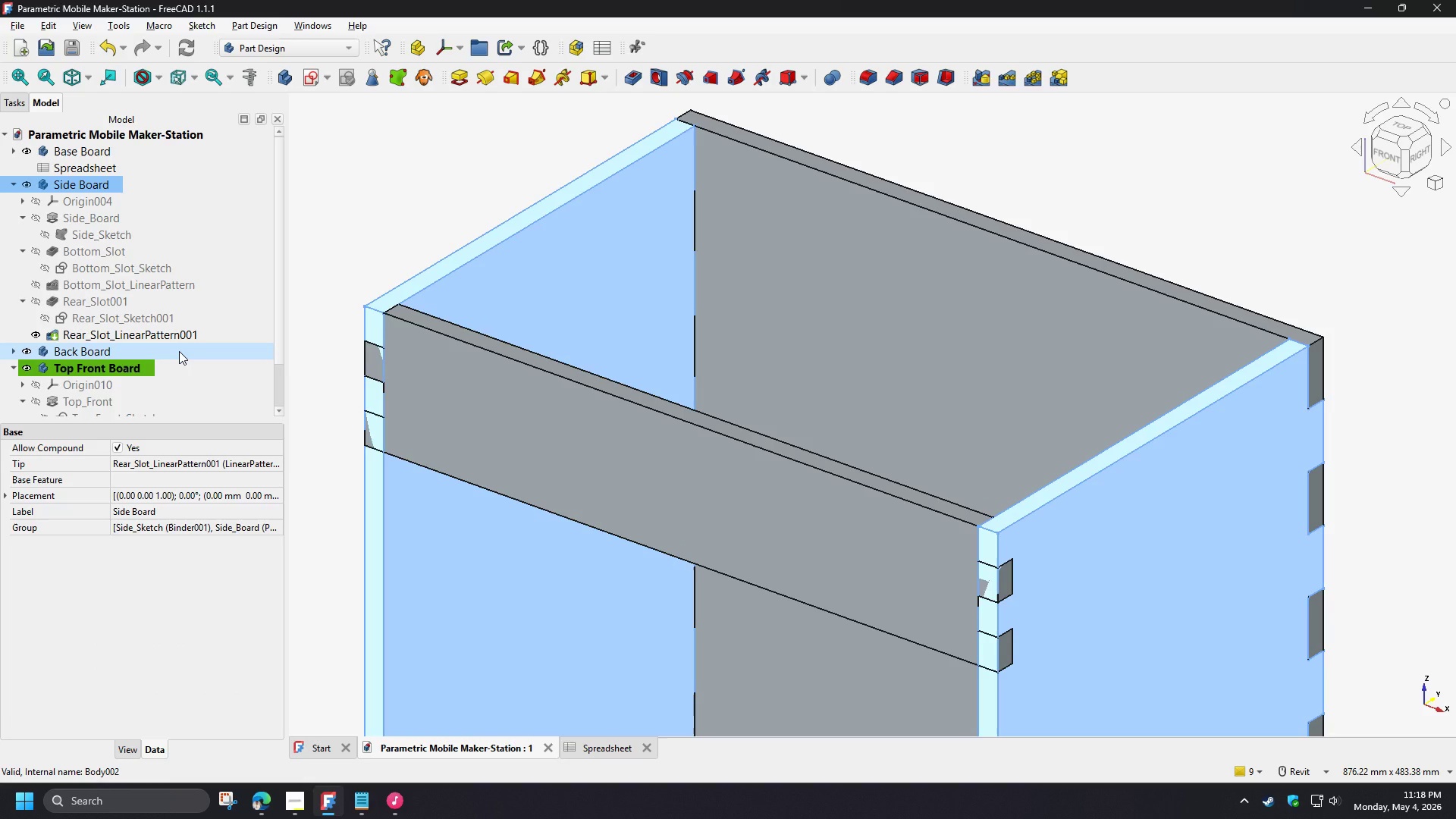 
double_click([84, 182])
 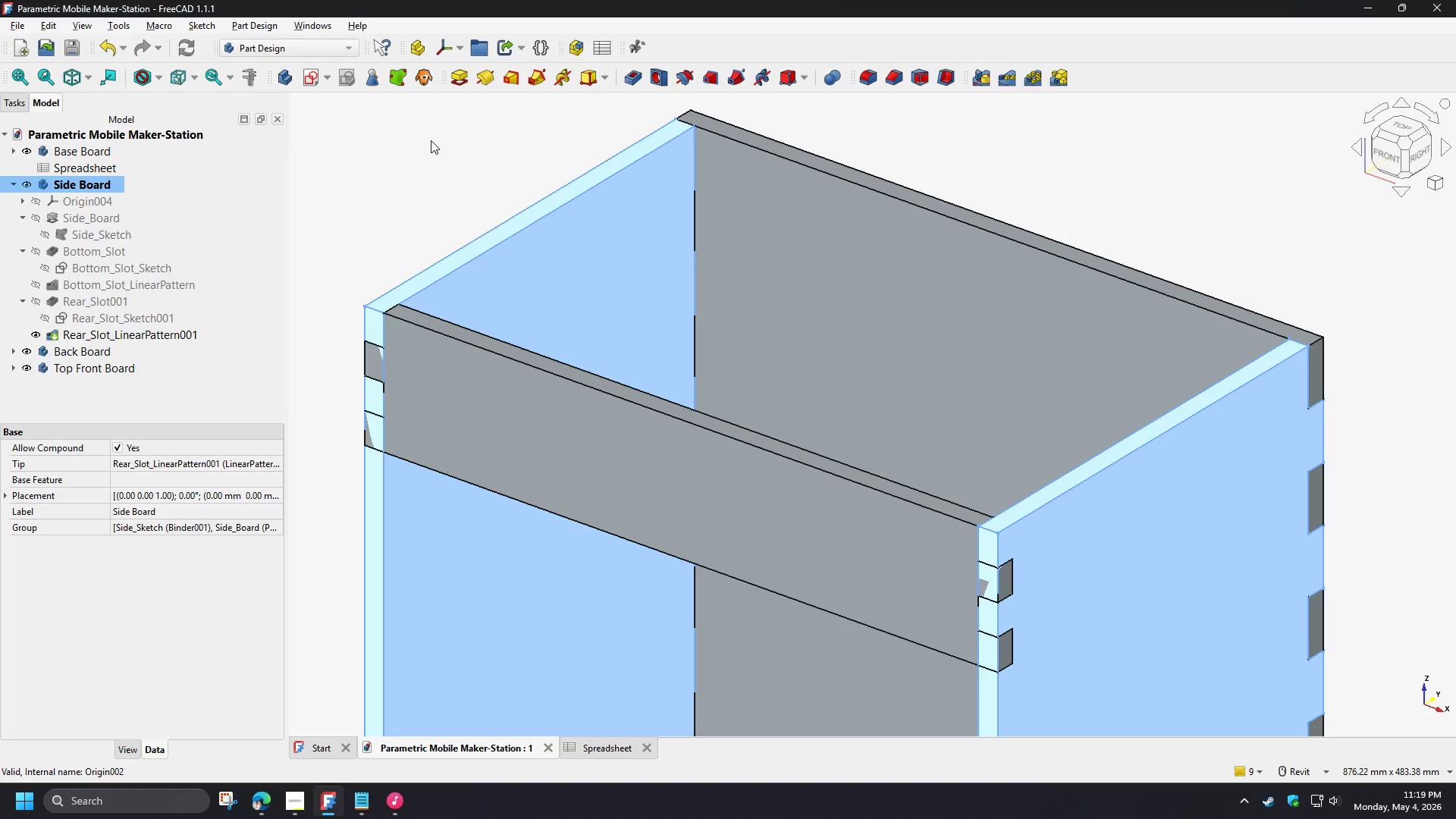 
wait(21.08)
 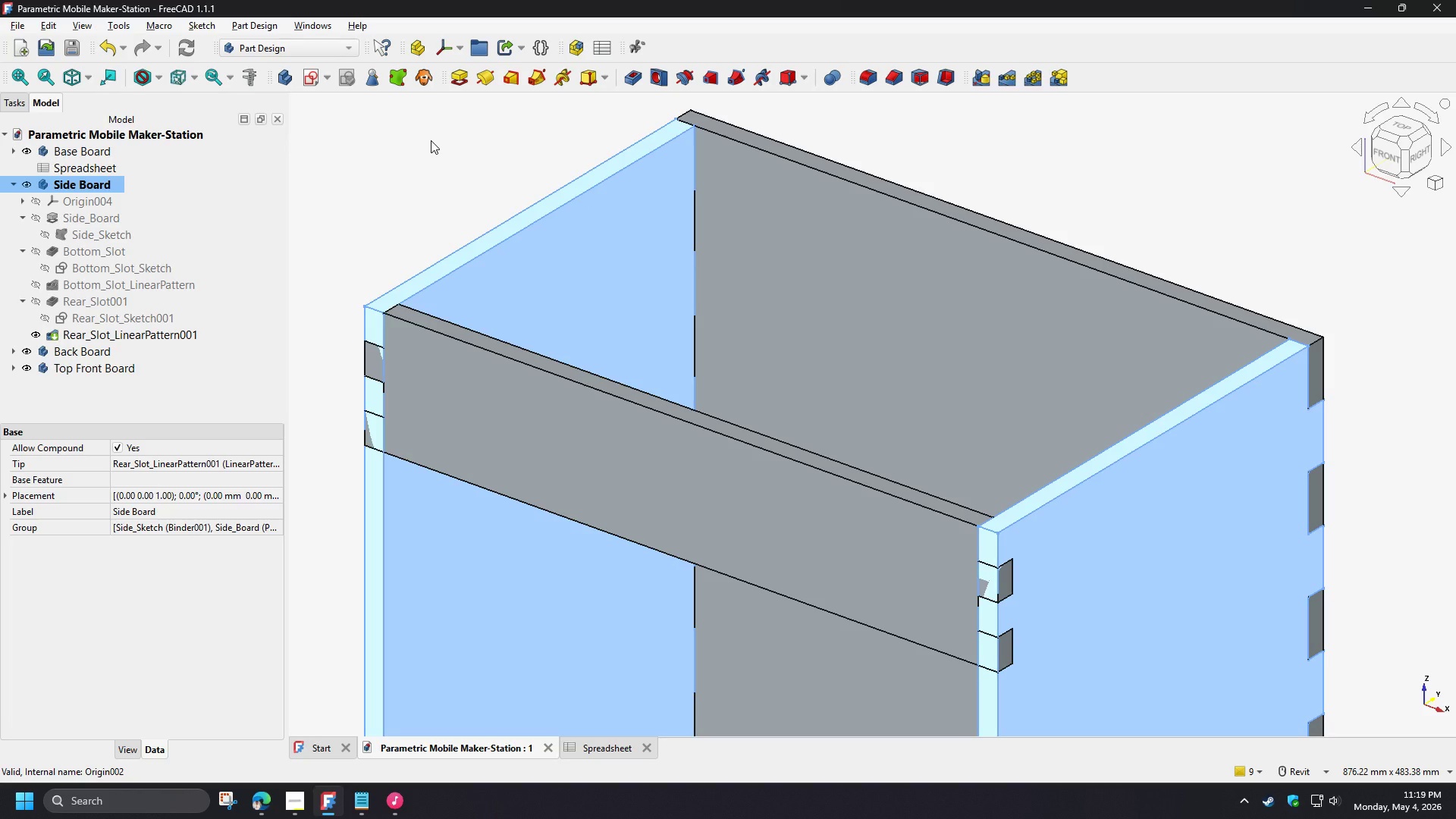 
left_click([468, 115])
 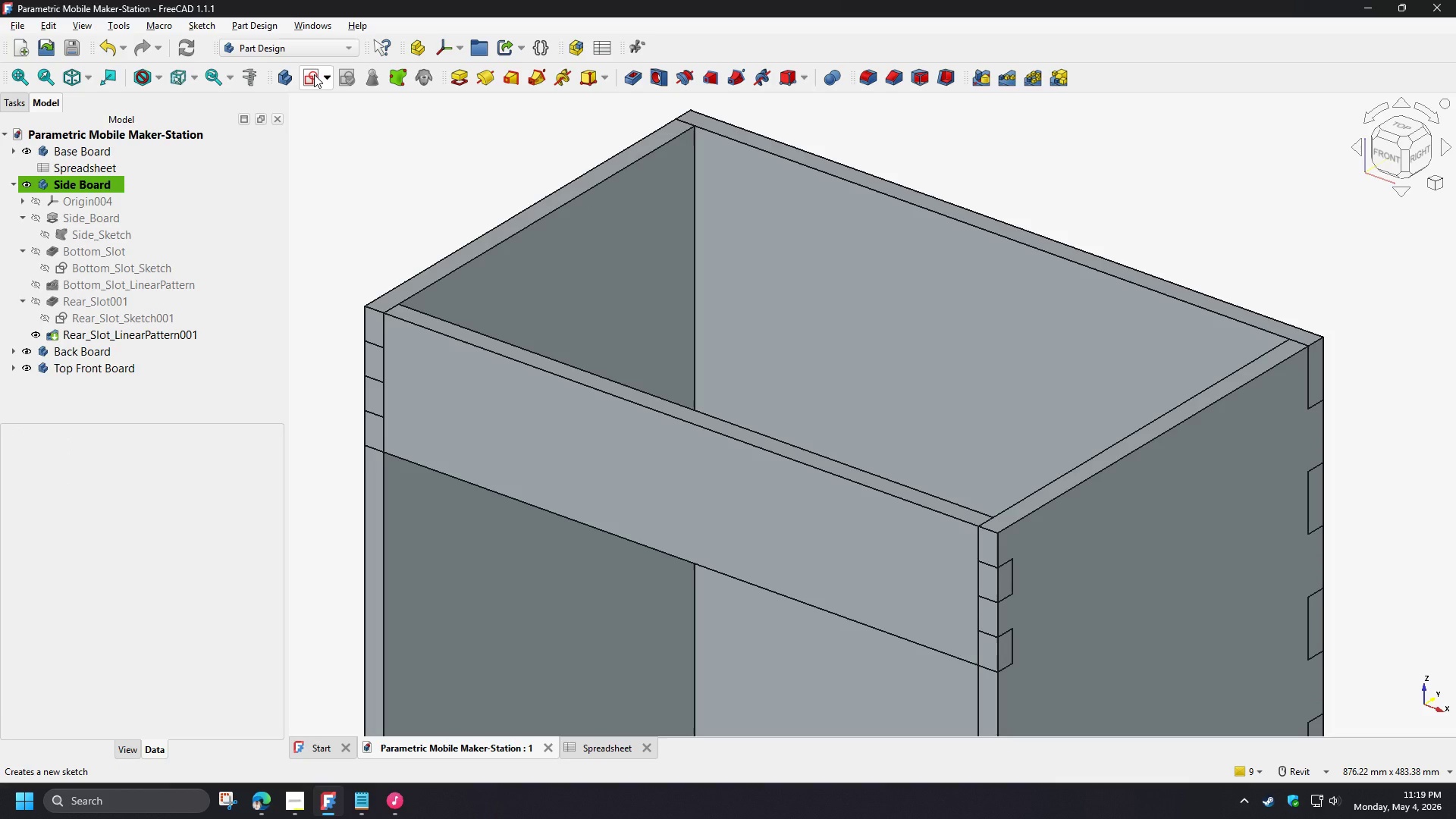 
left_click([314, 74])
 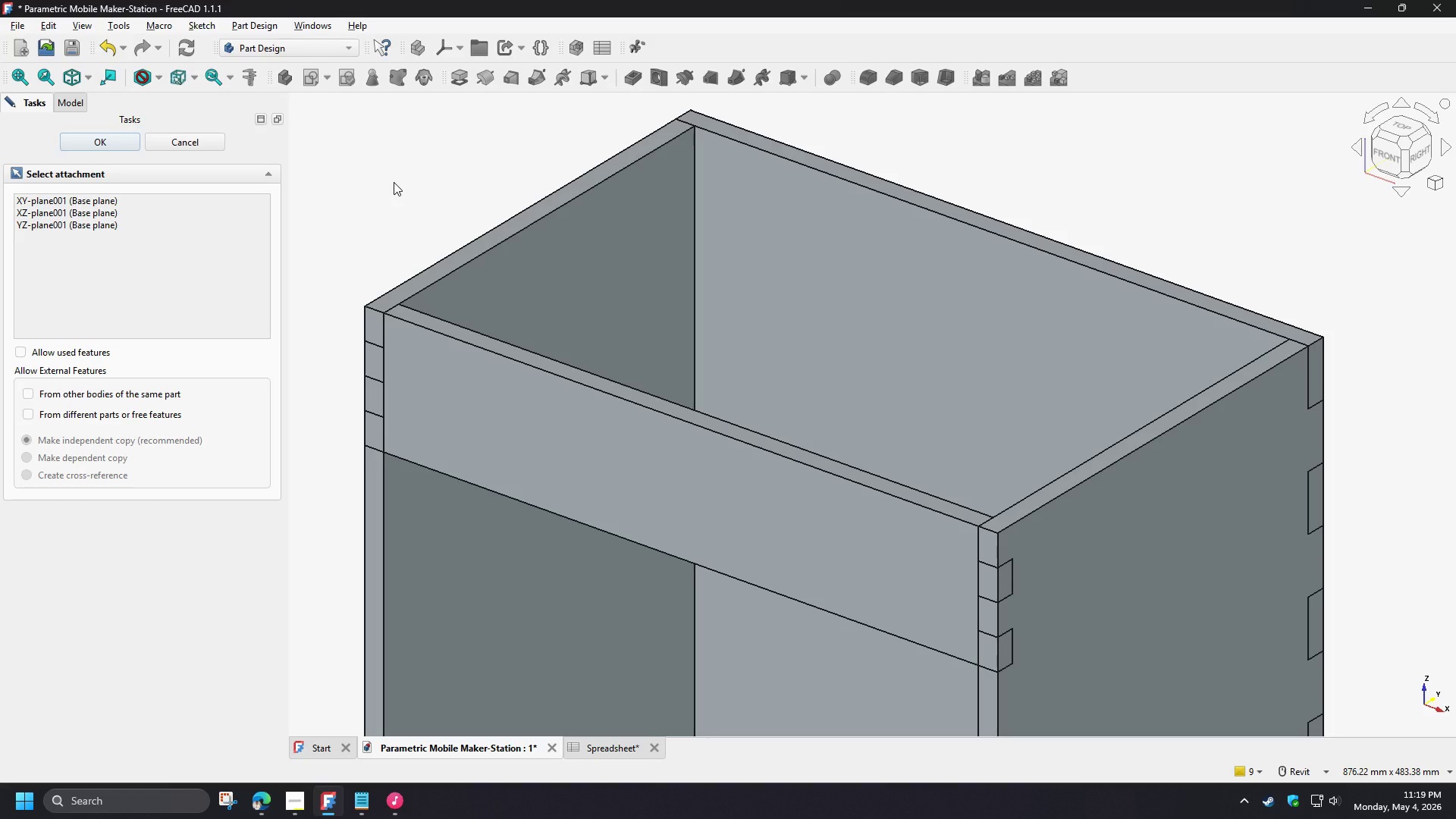 
wait(5.2)
 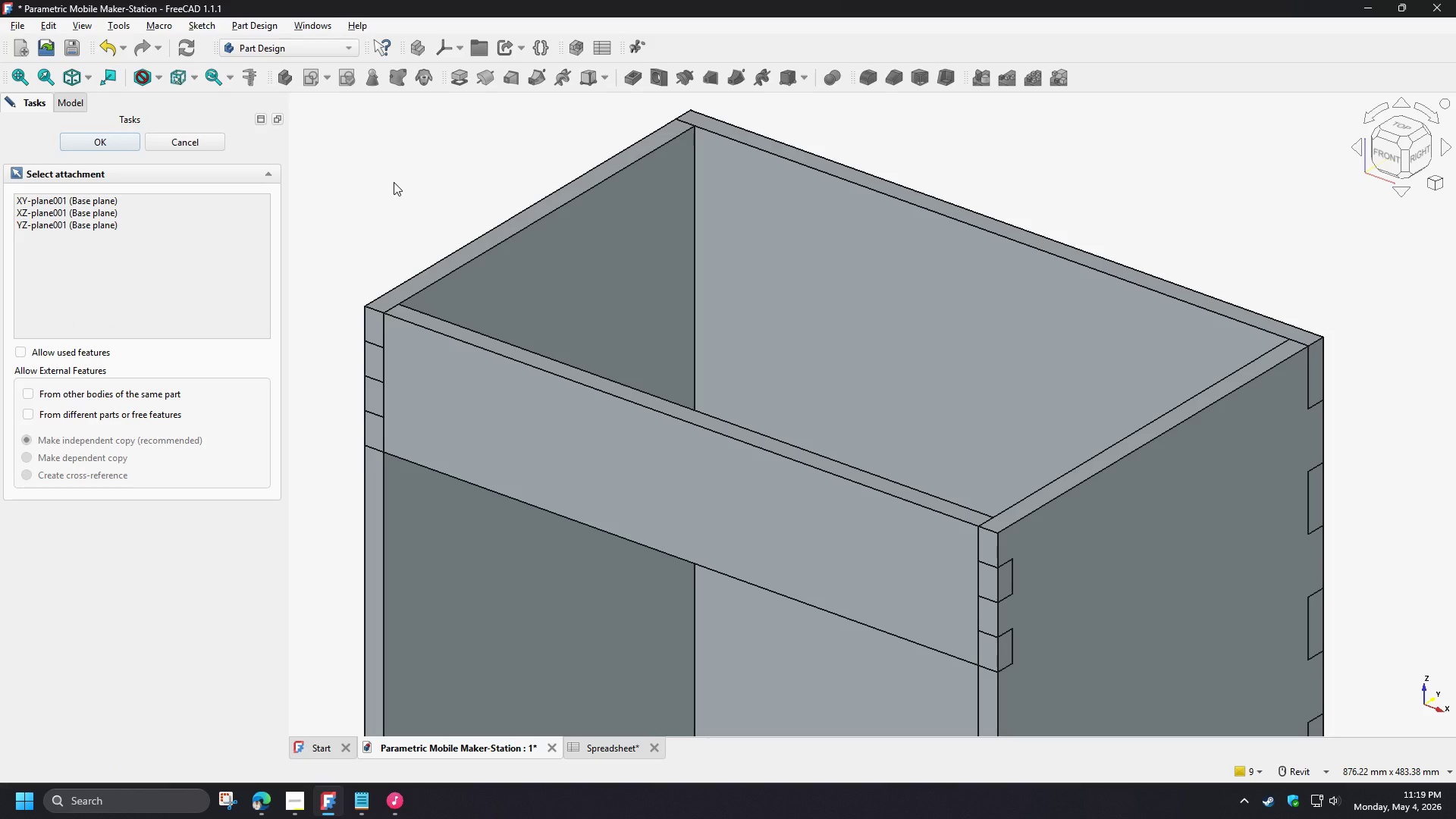 
left_click([52, 223])
 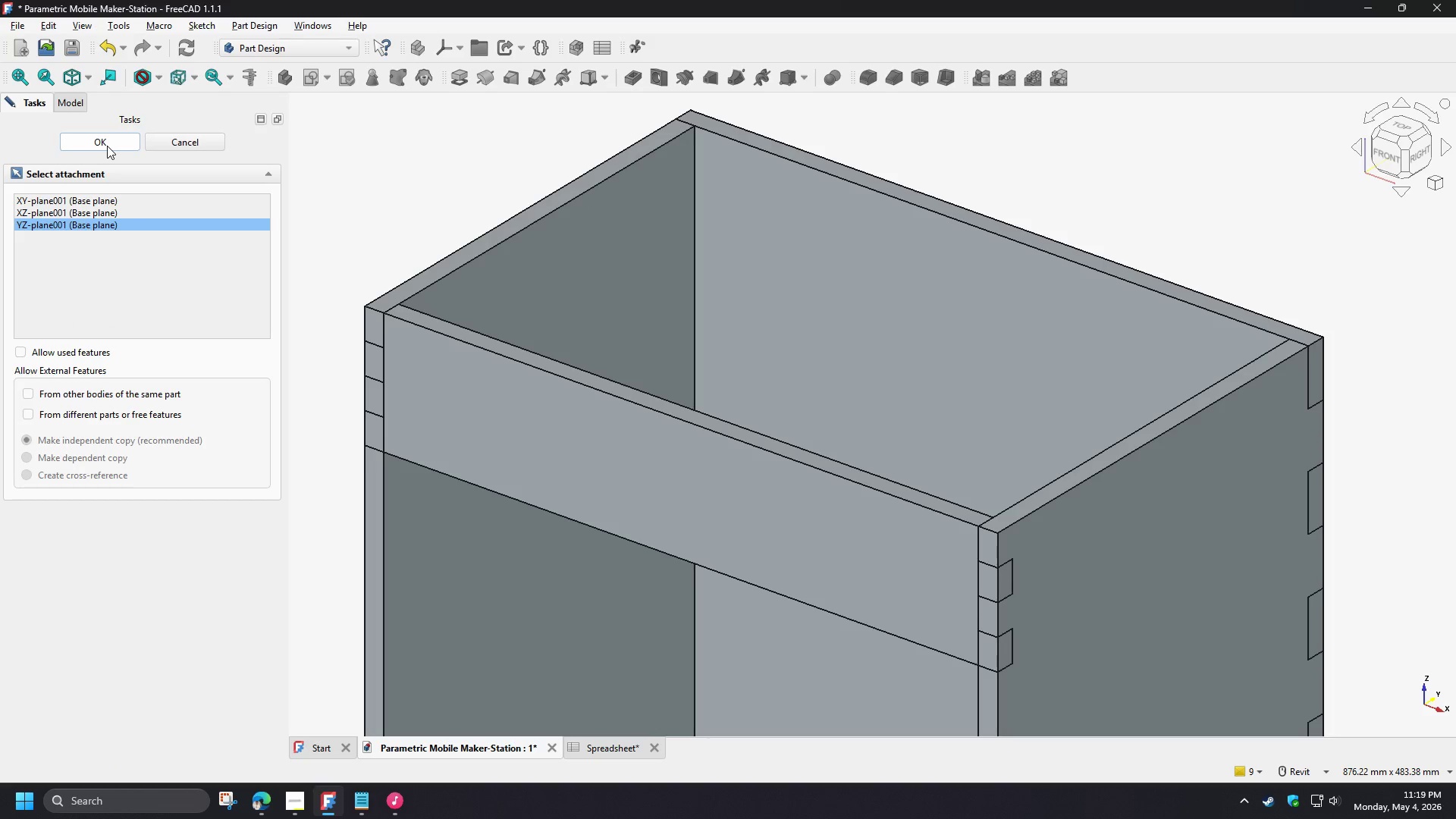 
left_click([107, 146])
 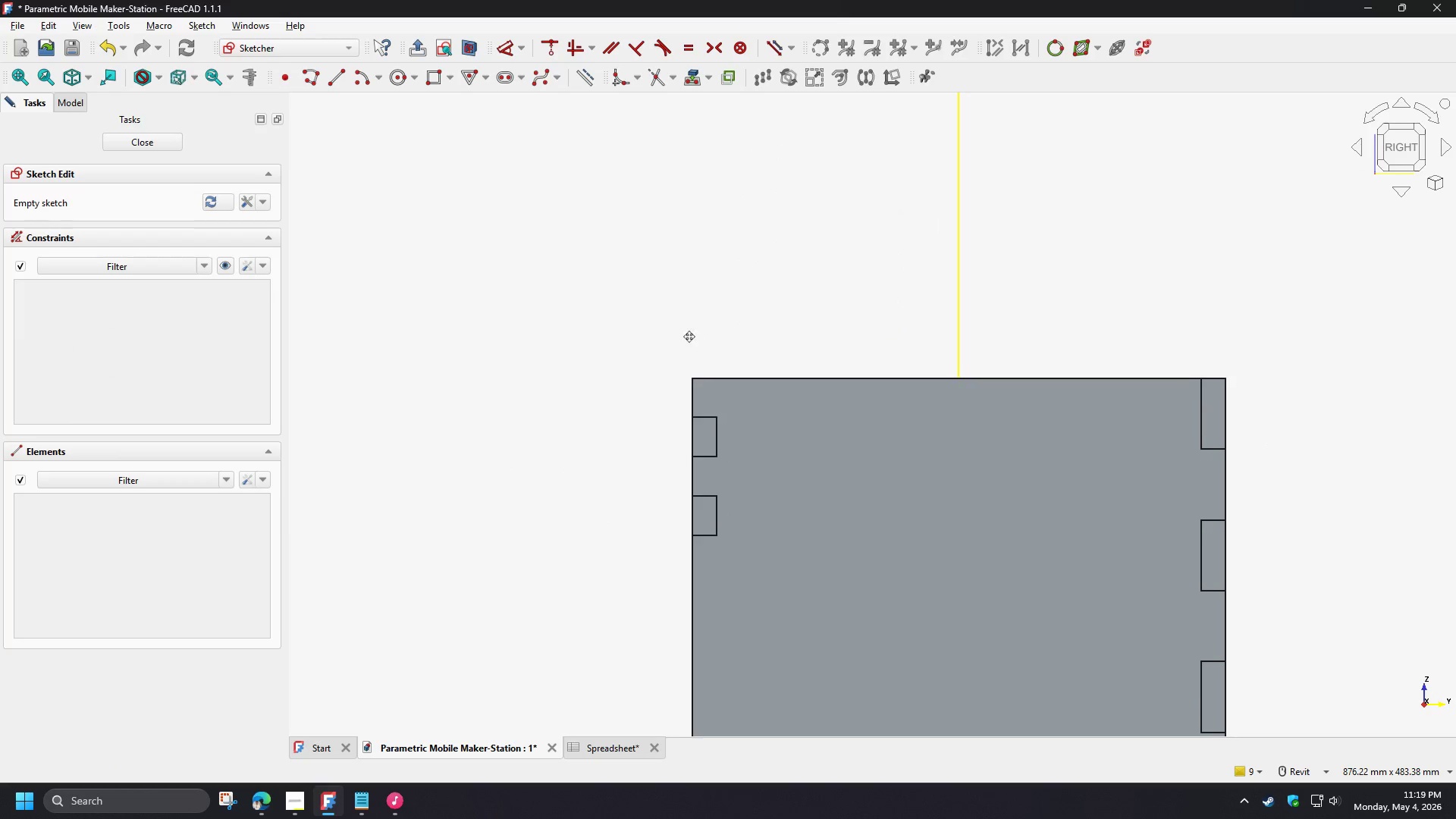 
scroll: coordinate [629, 271], scroll_direction: up, amount: 1.0
 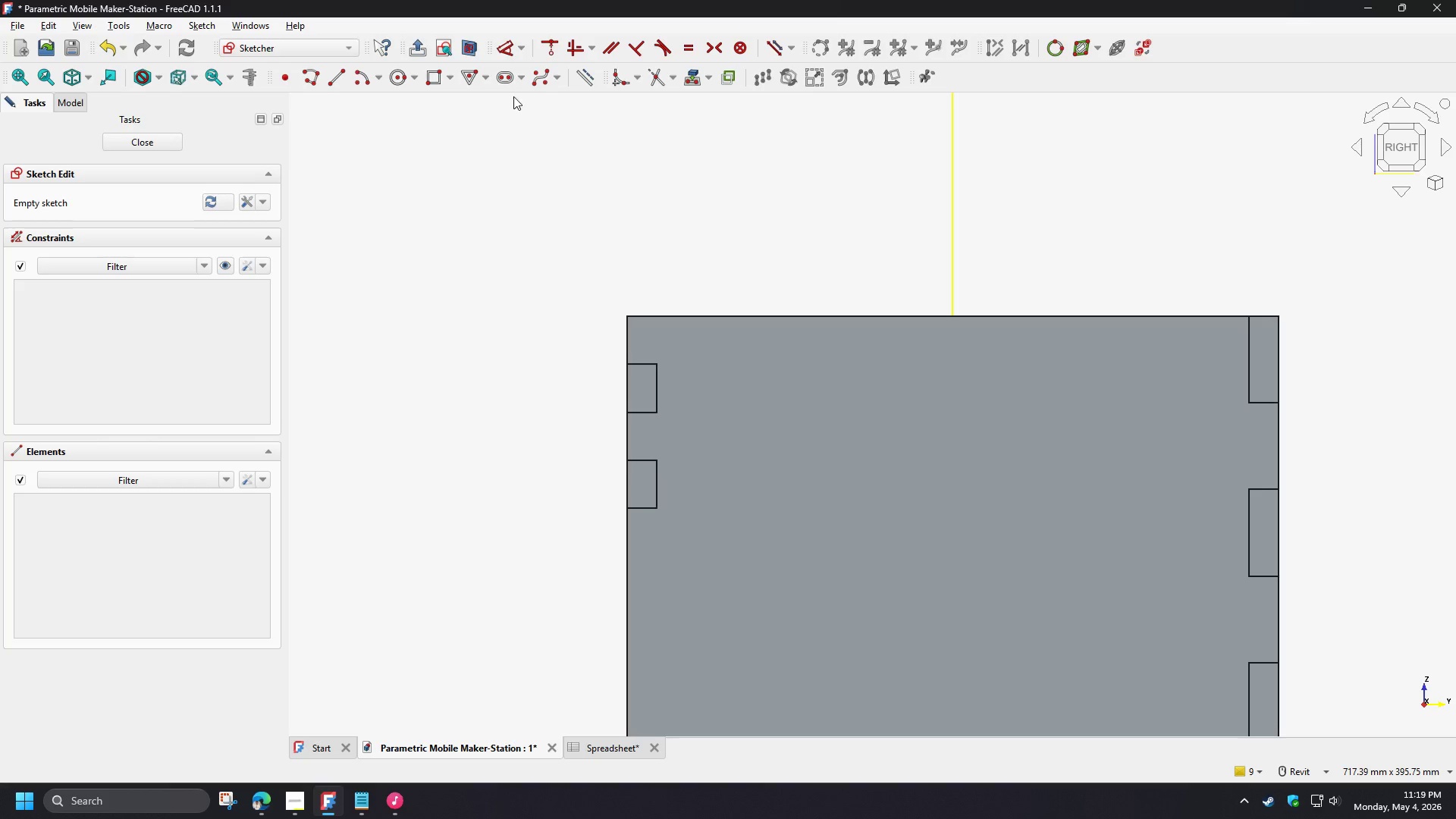 
left_click([470, 53])
 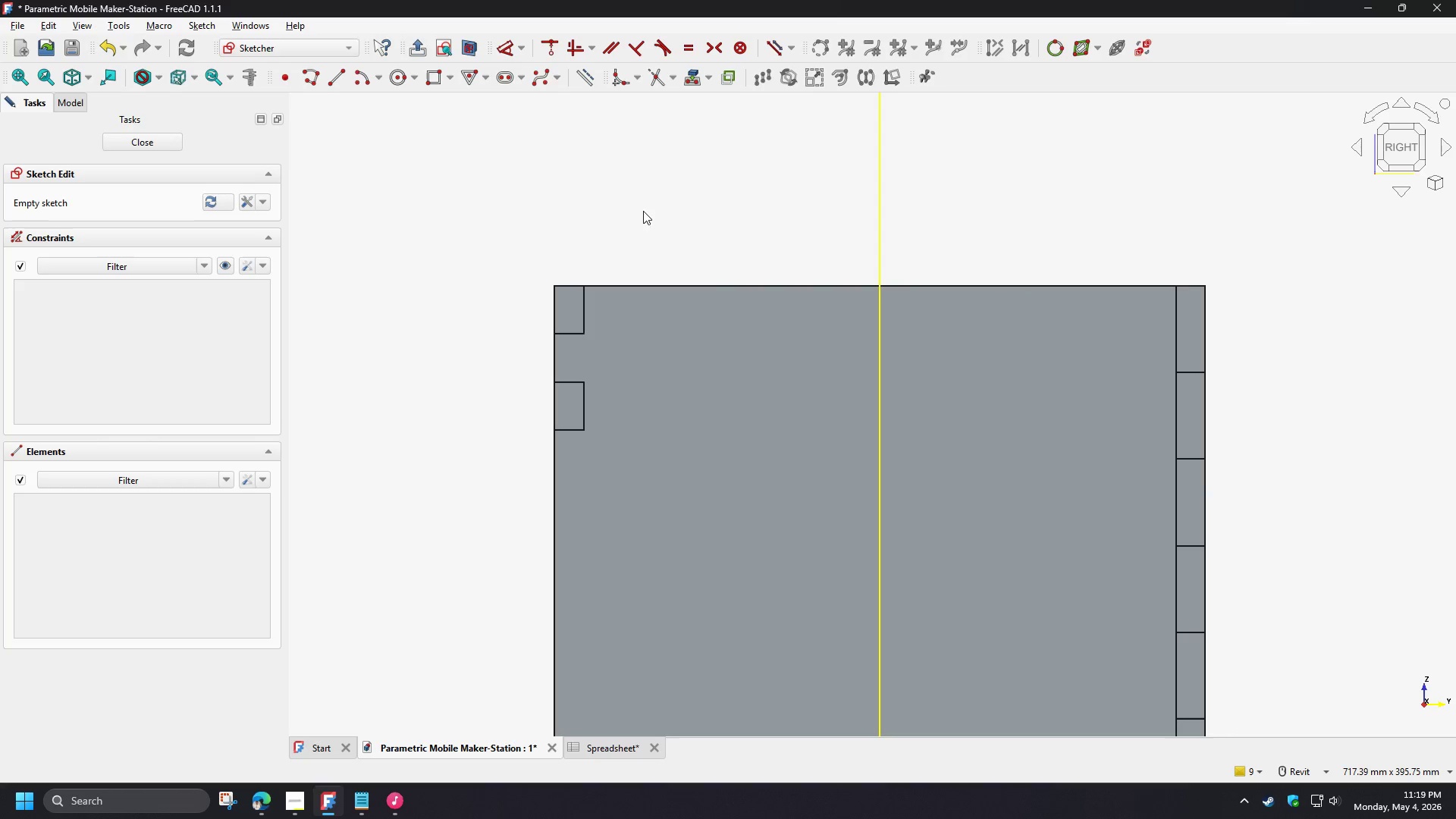 
scroll: coordinate [624, 243], scroll_direction: up, amount: 2.0
 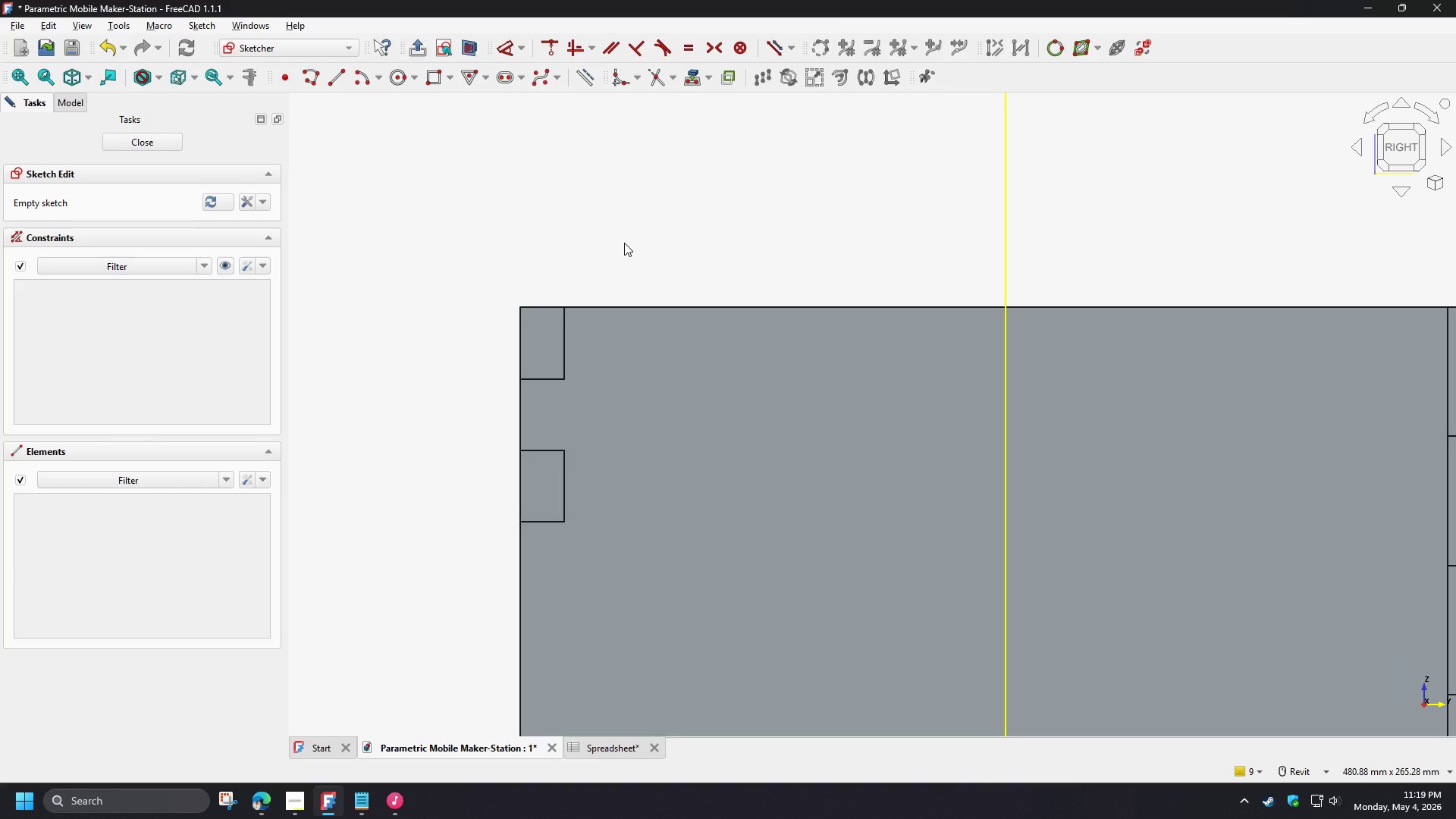 
wait(13.51)
 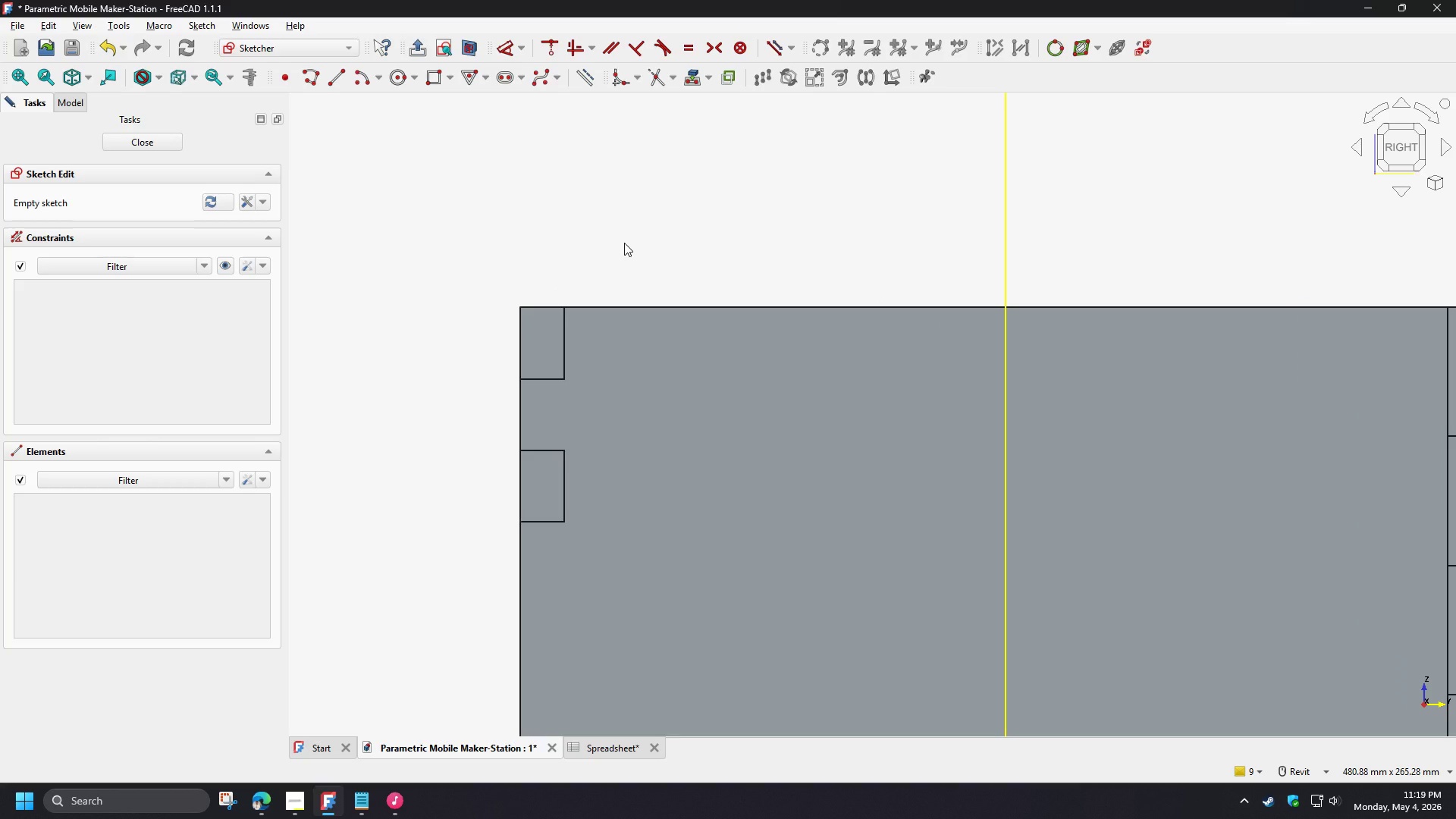 
left_click([166, 140])
 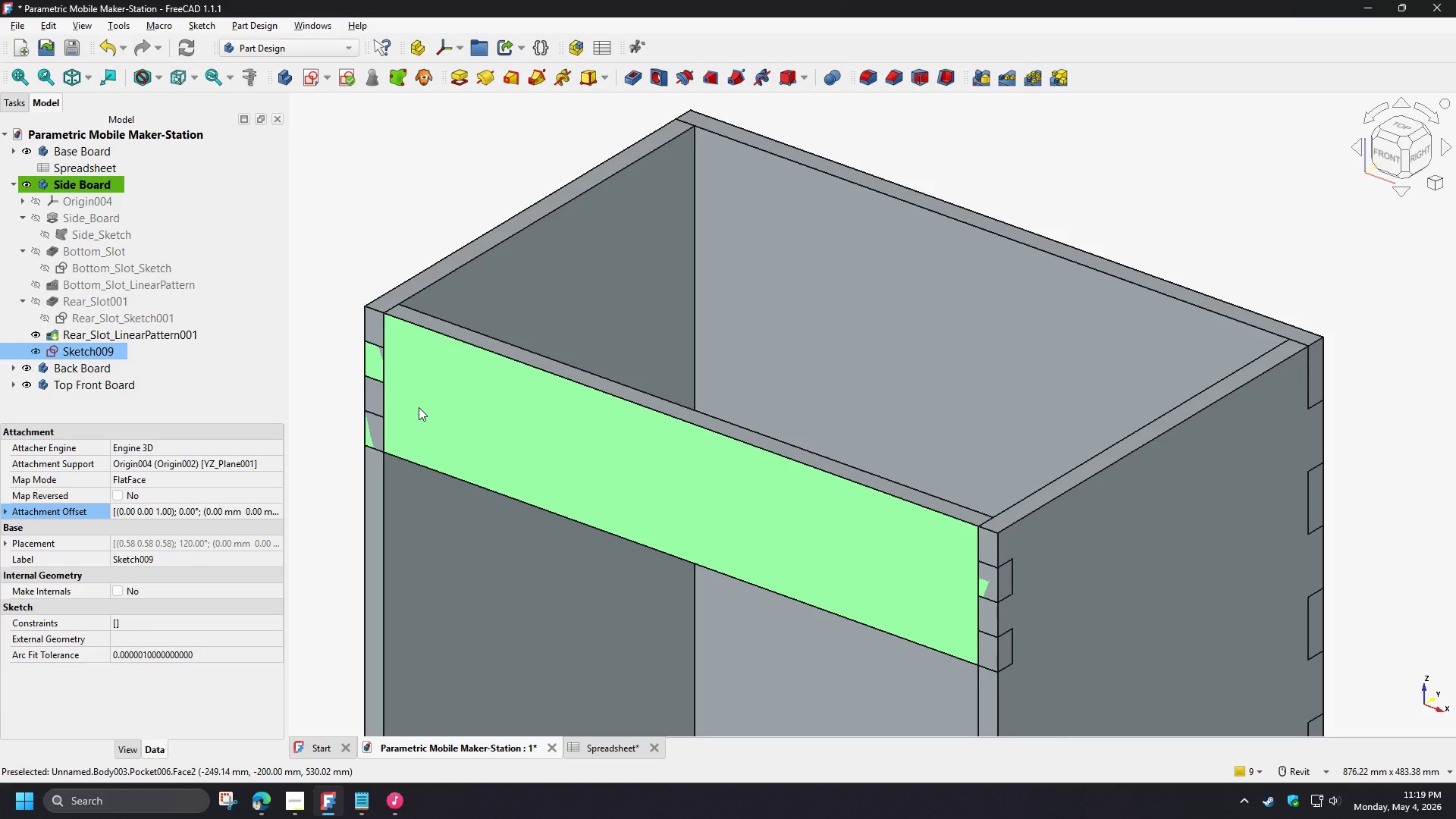 
wait(9.38)
 